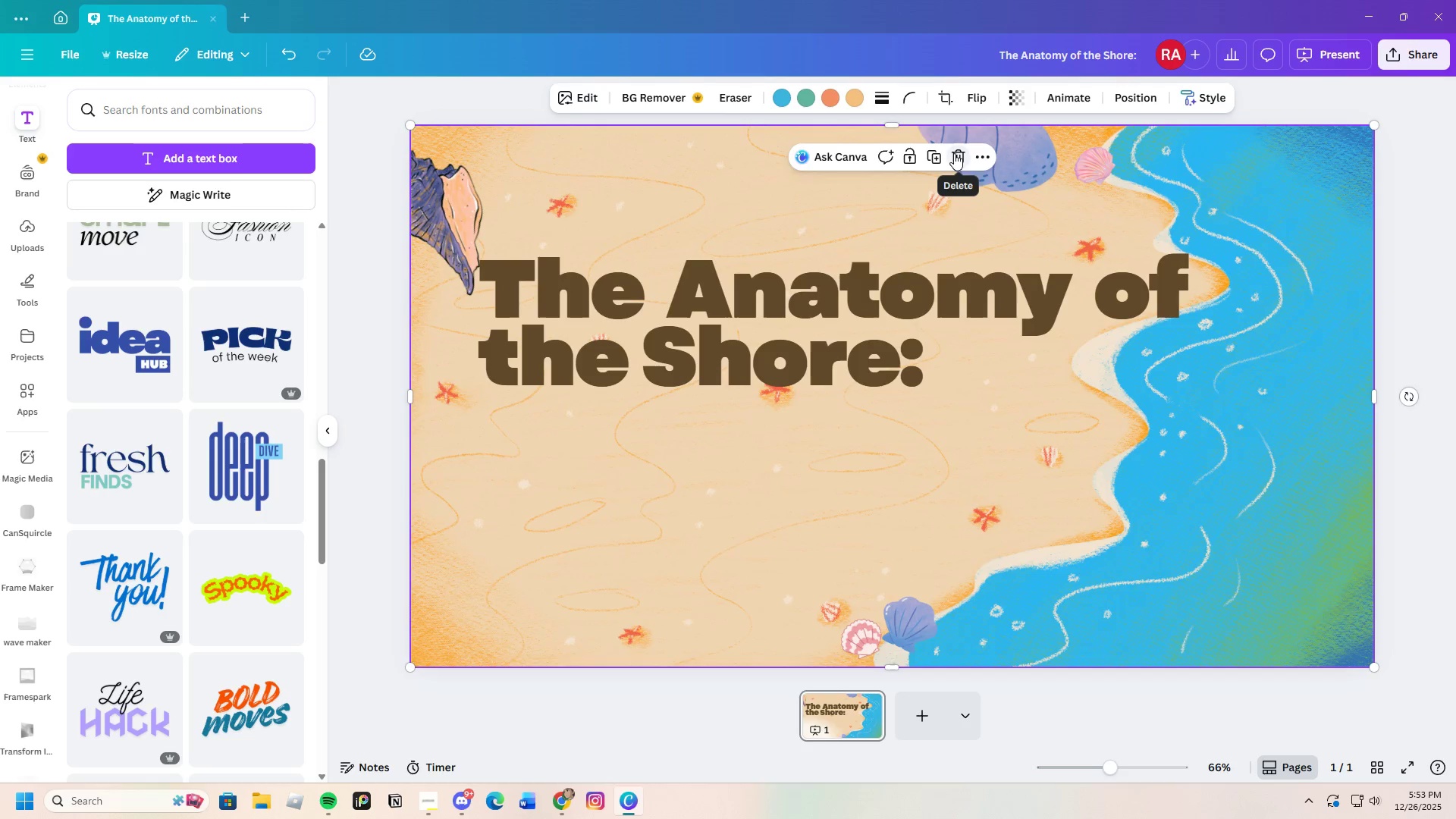 
left_click([493, 213])
 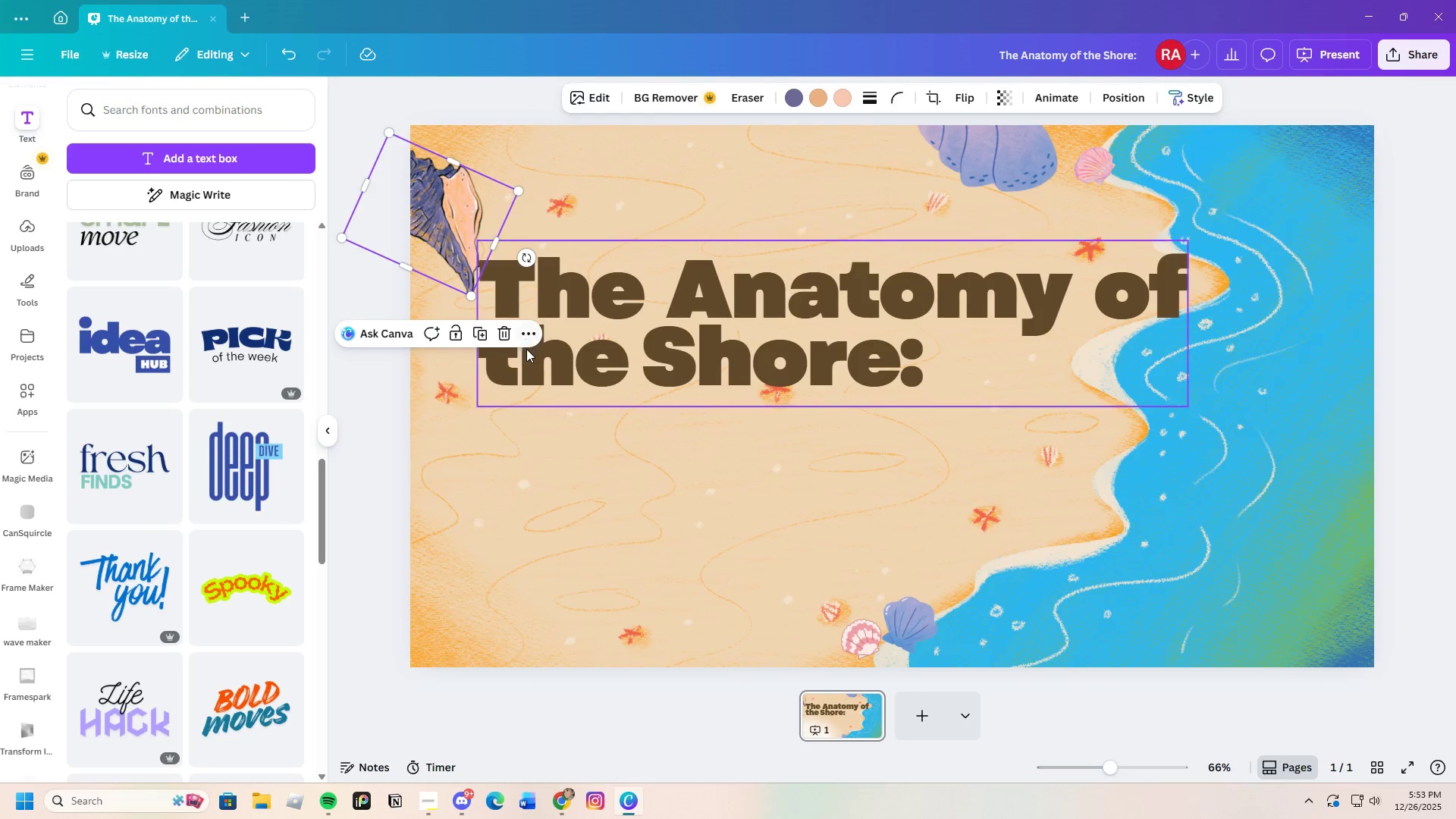 
left_click([500, 333])
 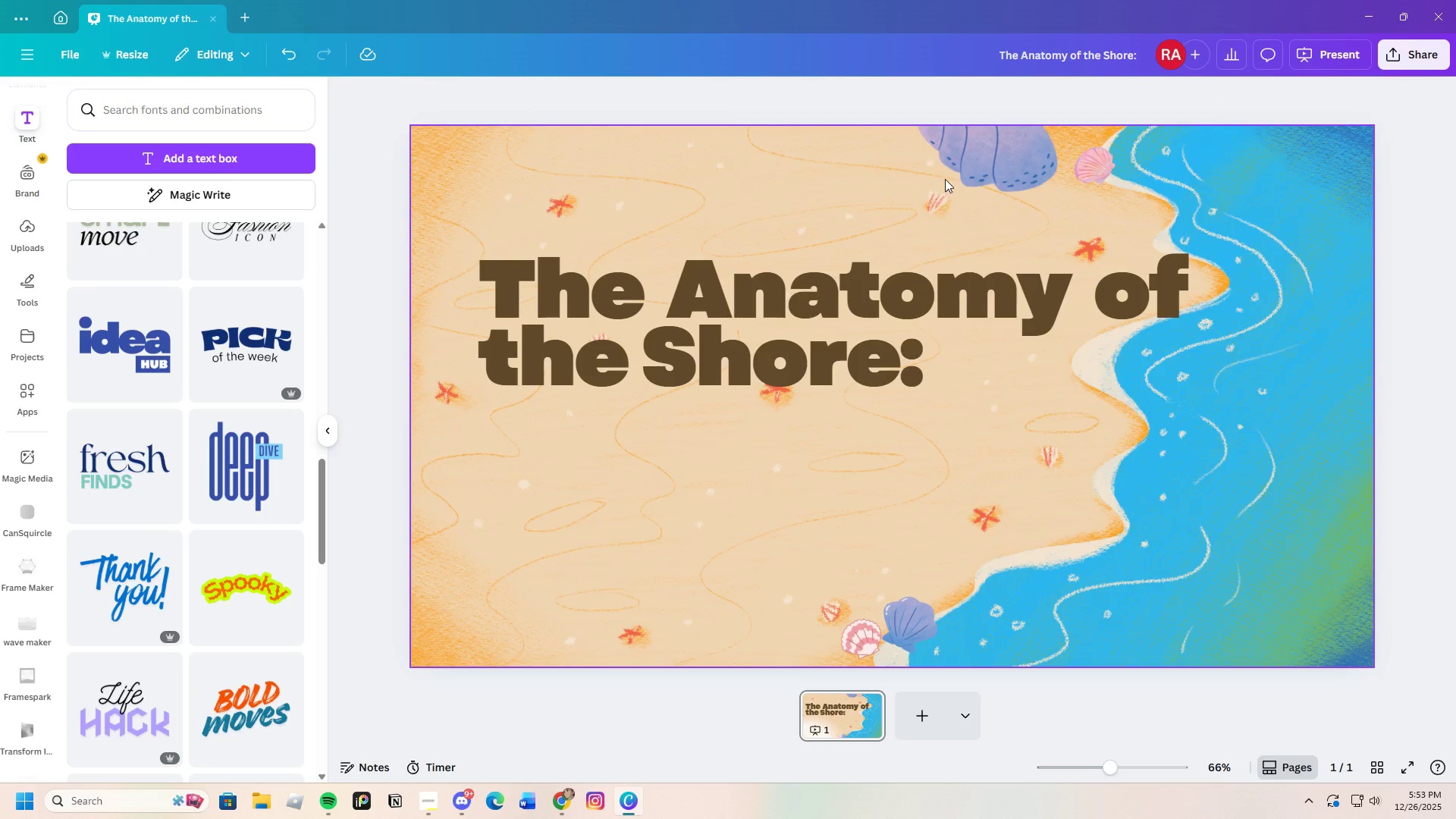 
left_click([966, 168])
 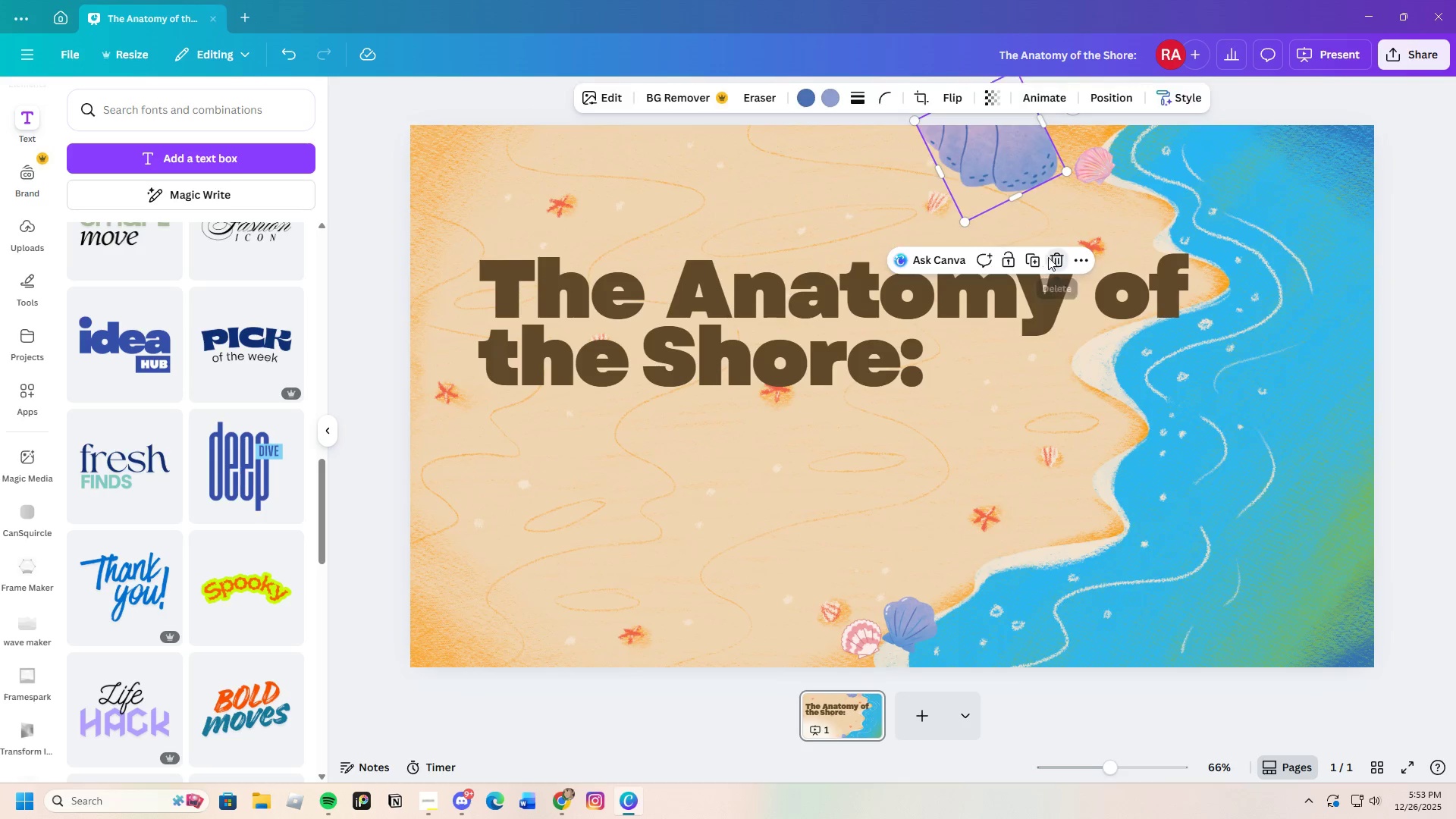 
double_click([1092, 450])
 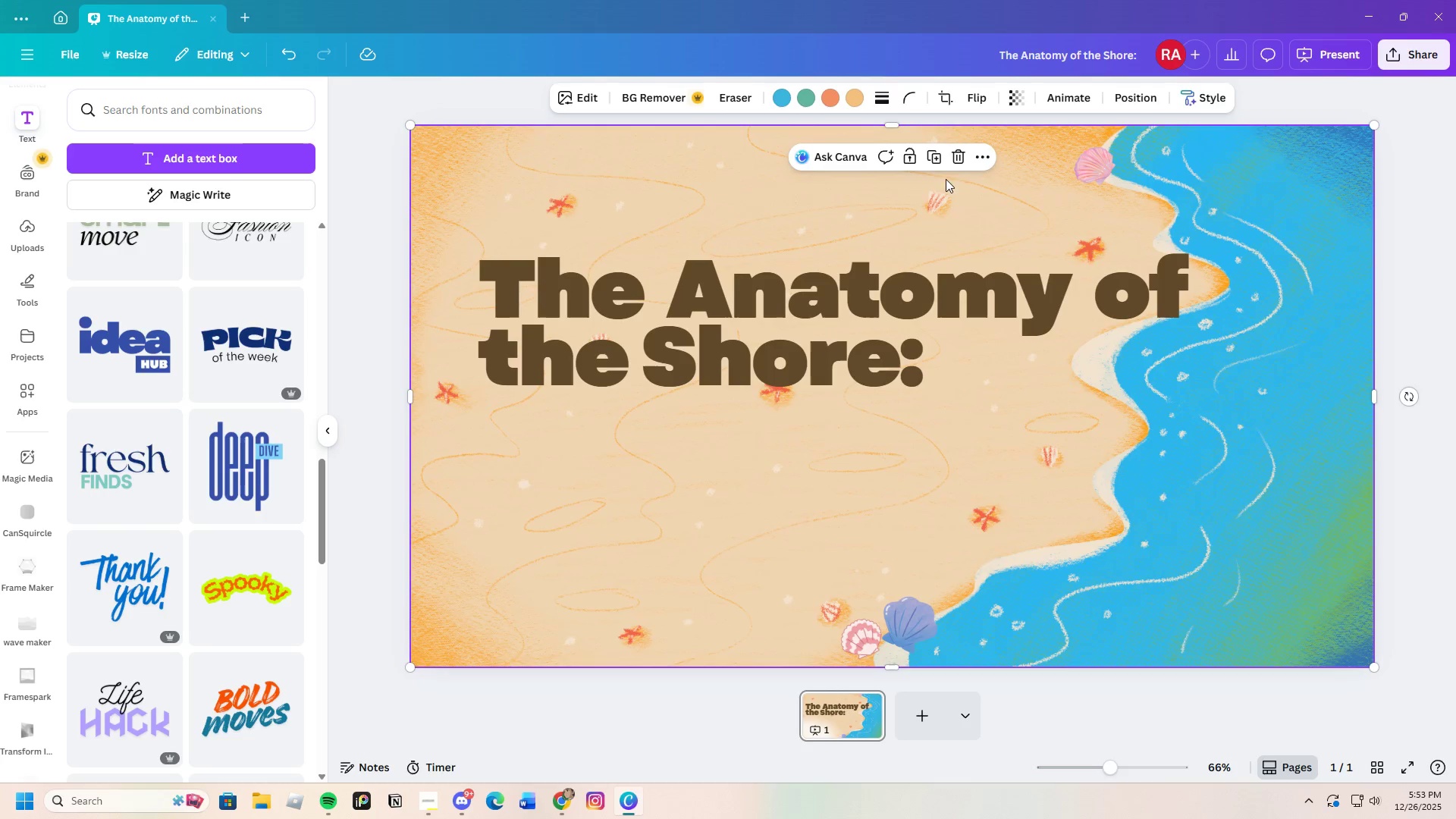 
left_click([955, 159])
 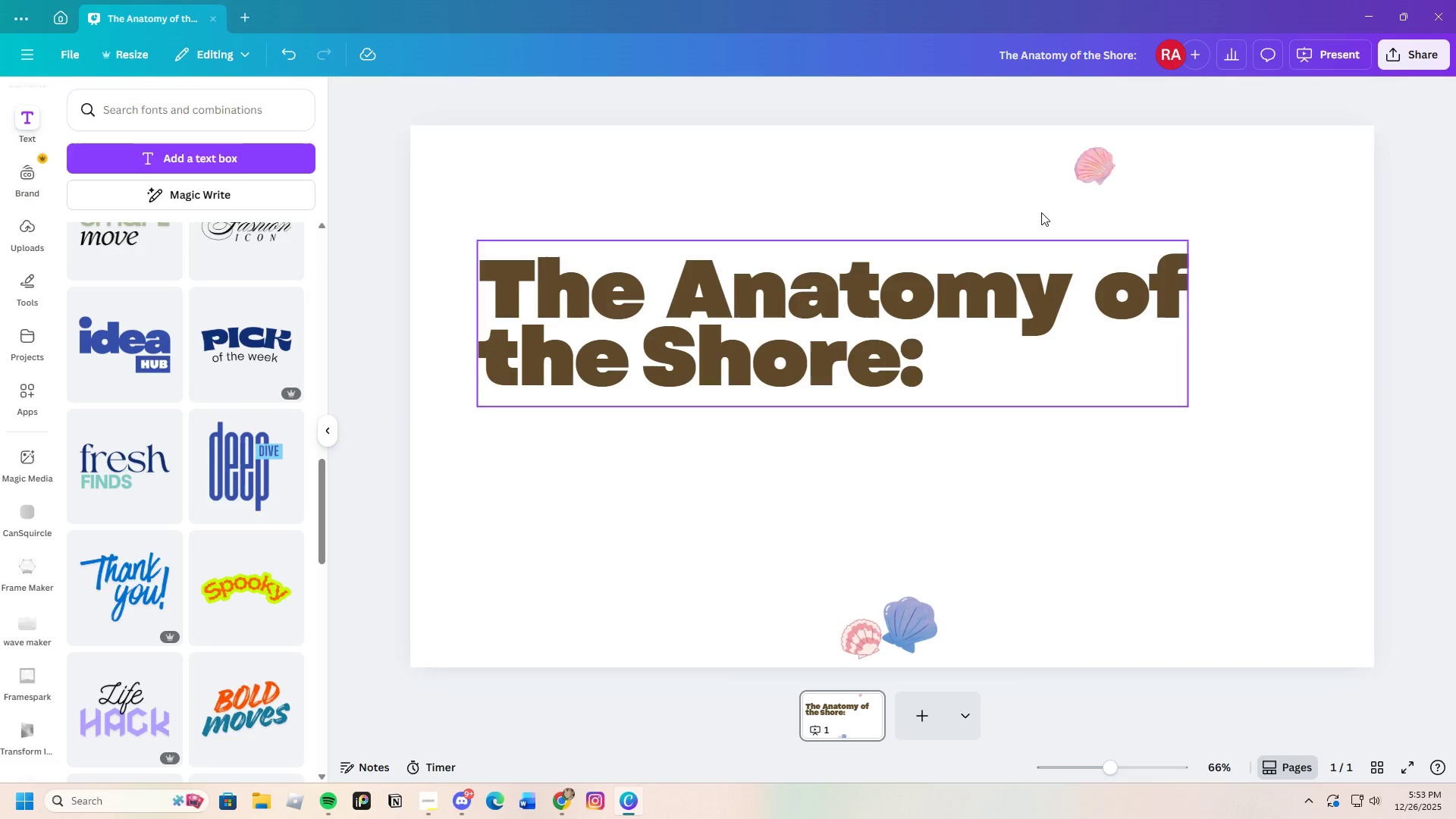 
left_click([1089, 168])
 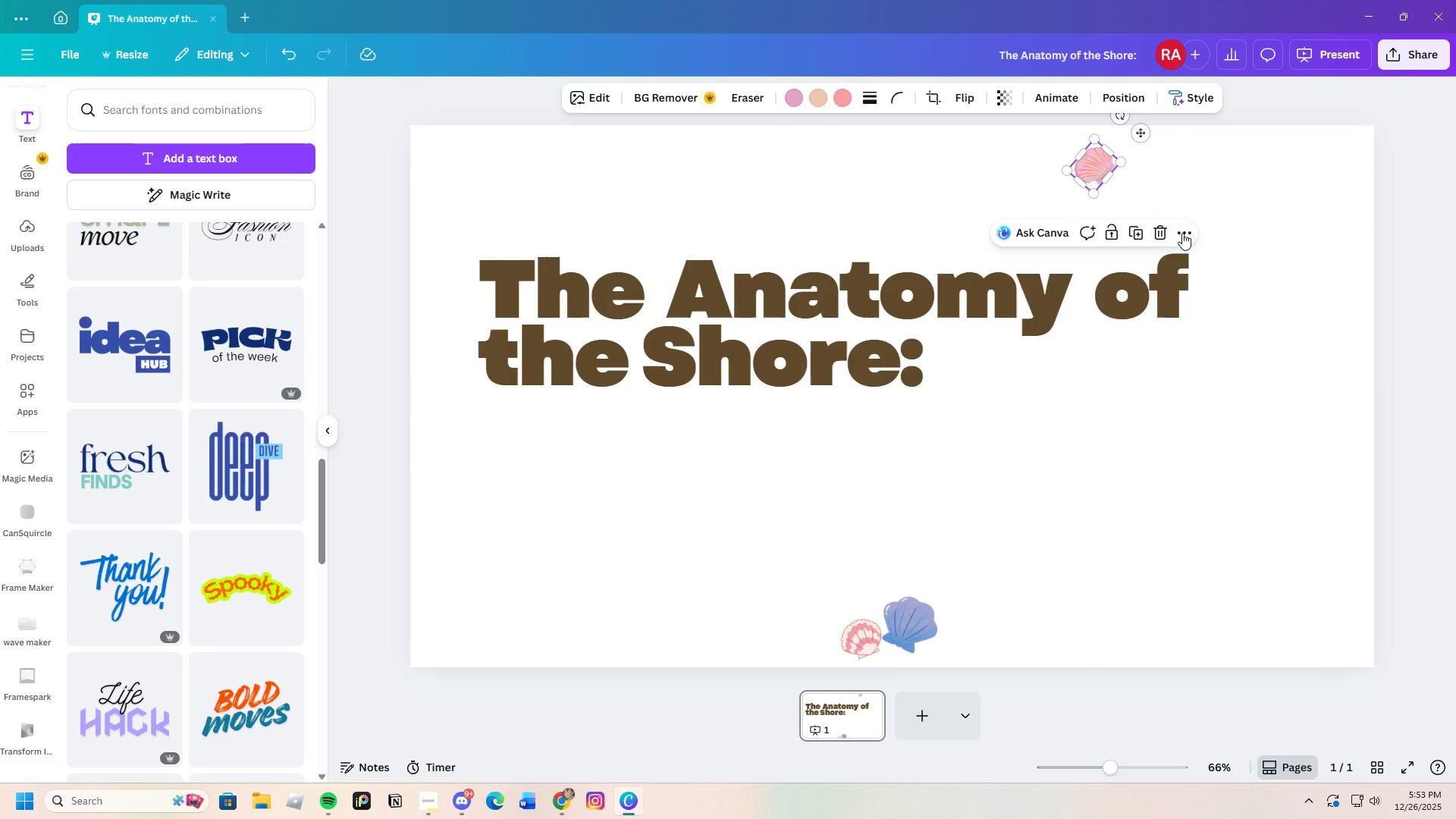 
left_click([1156, 232])
 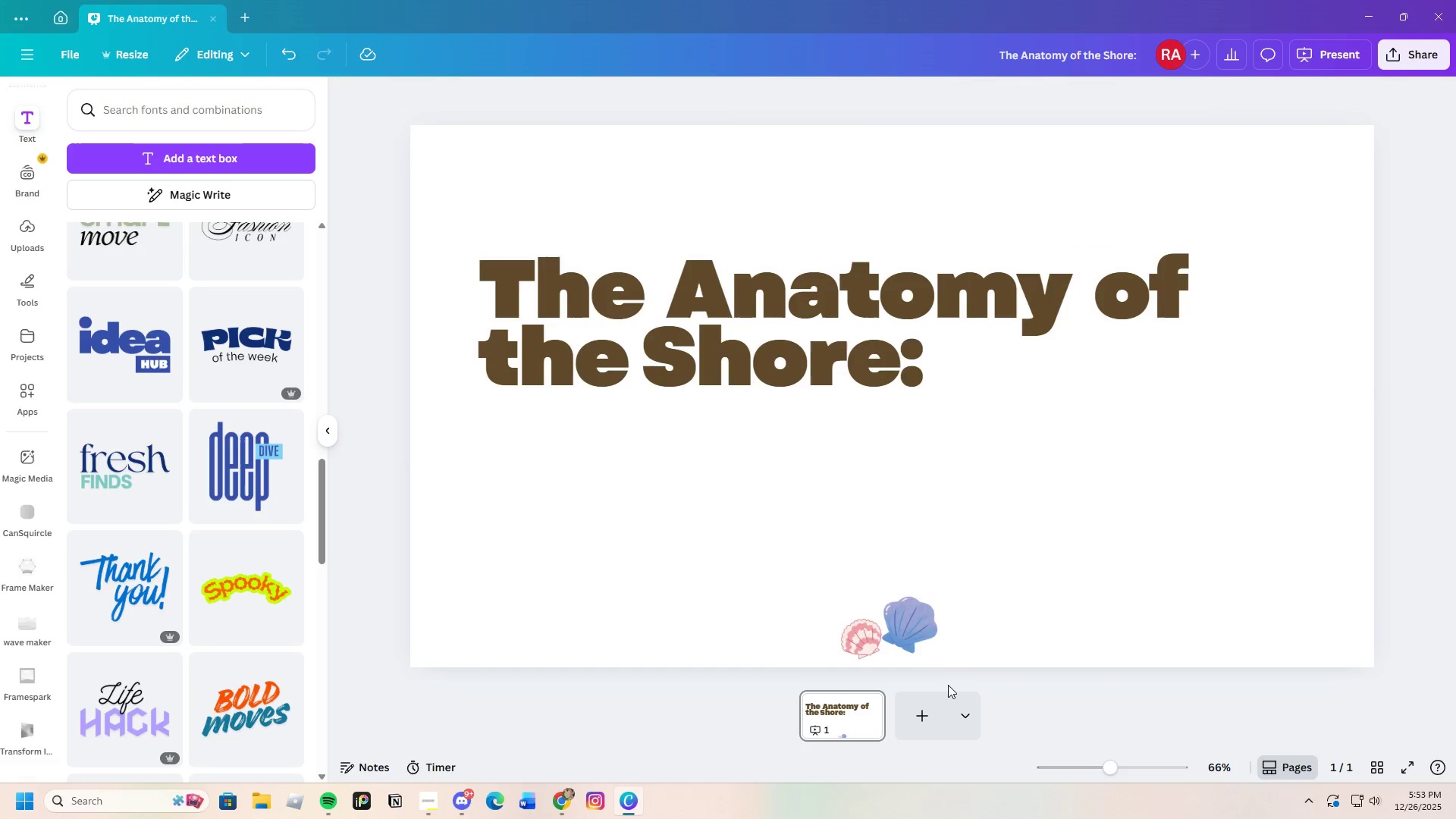 
left_click_drag(start_coordinate=[918, 639], to_coordinate=[917, 635])
 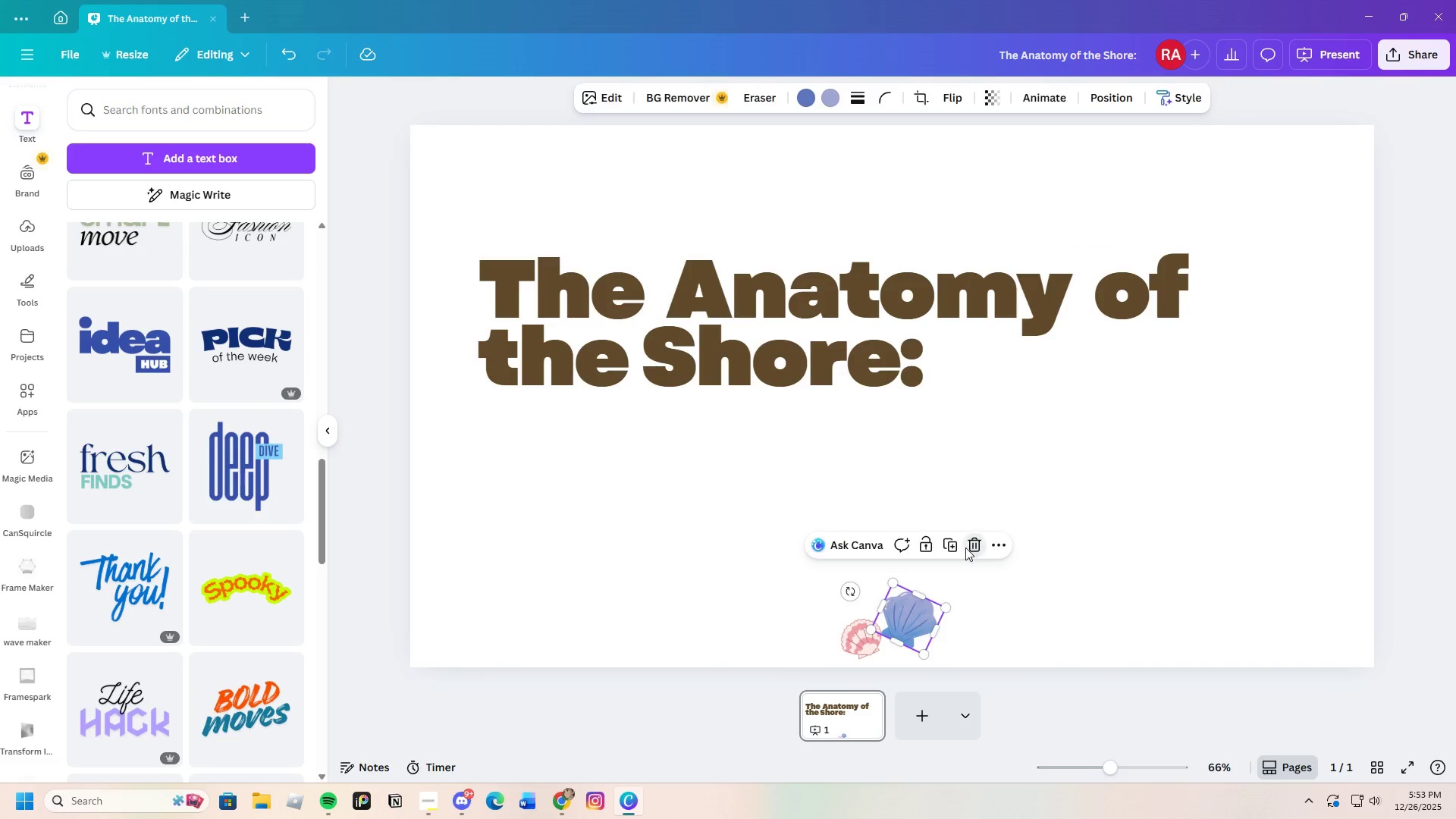 
double_click([883, 628])
 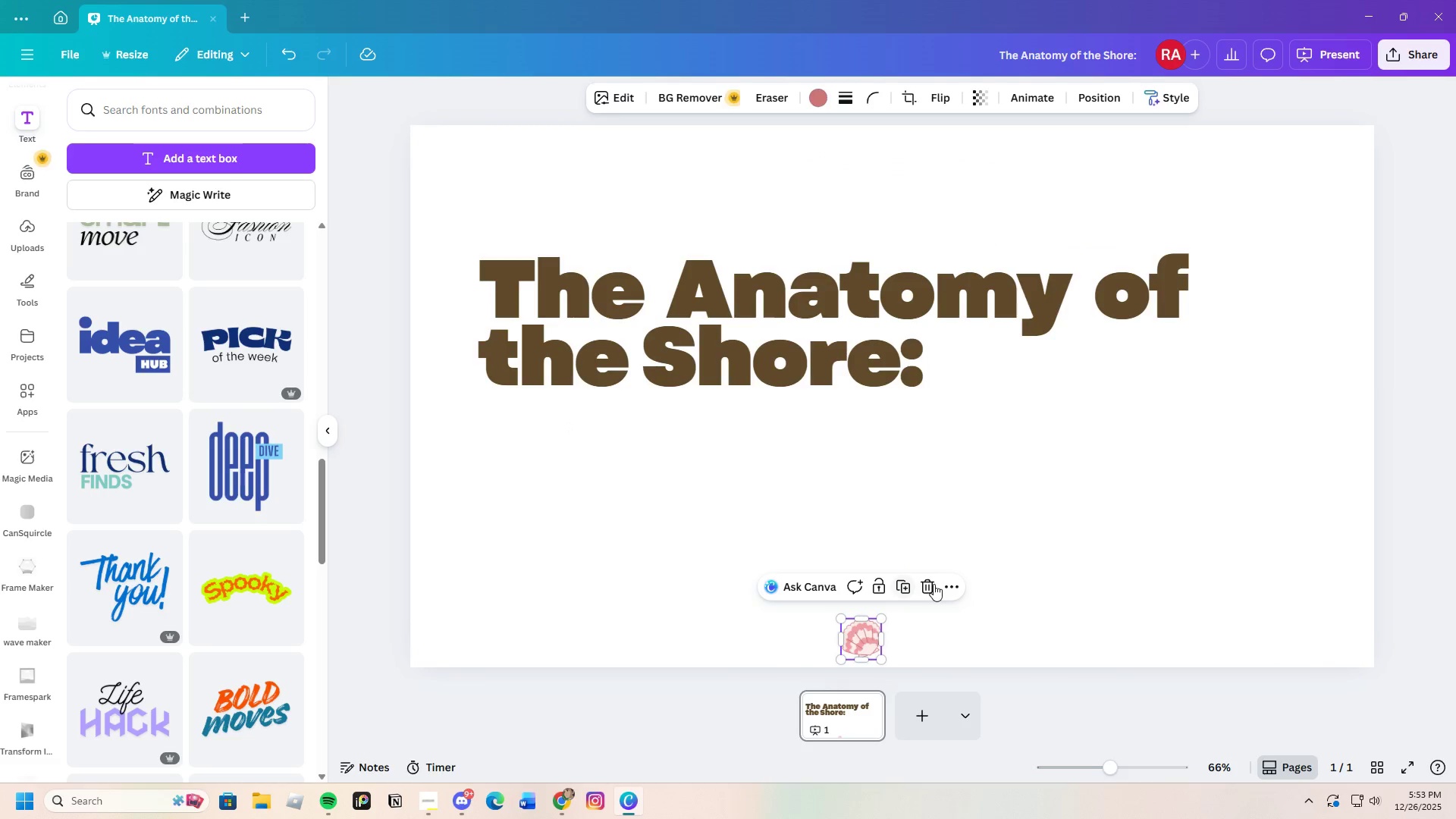 
left_click([927, 583])
 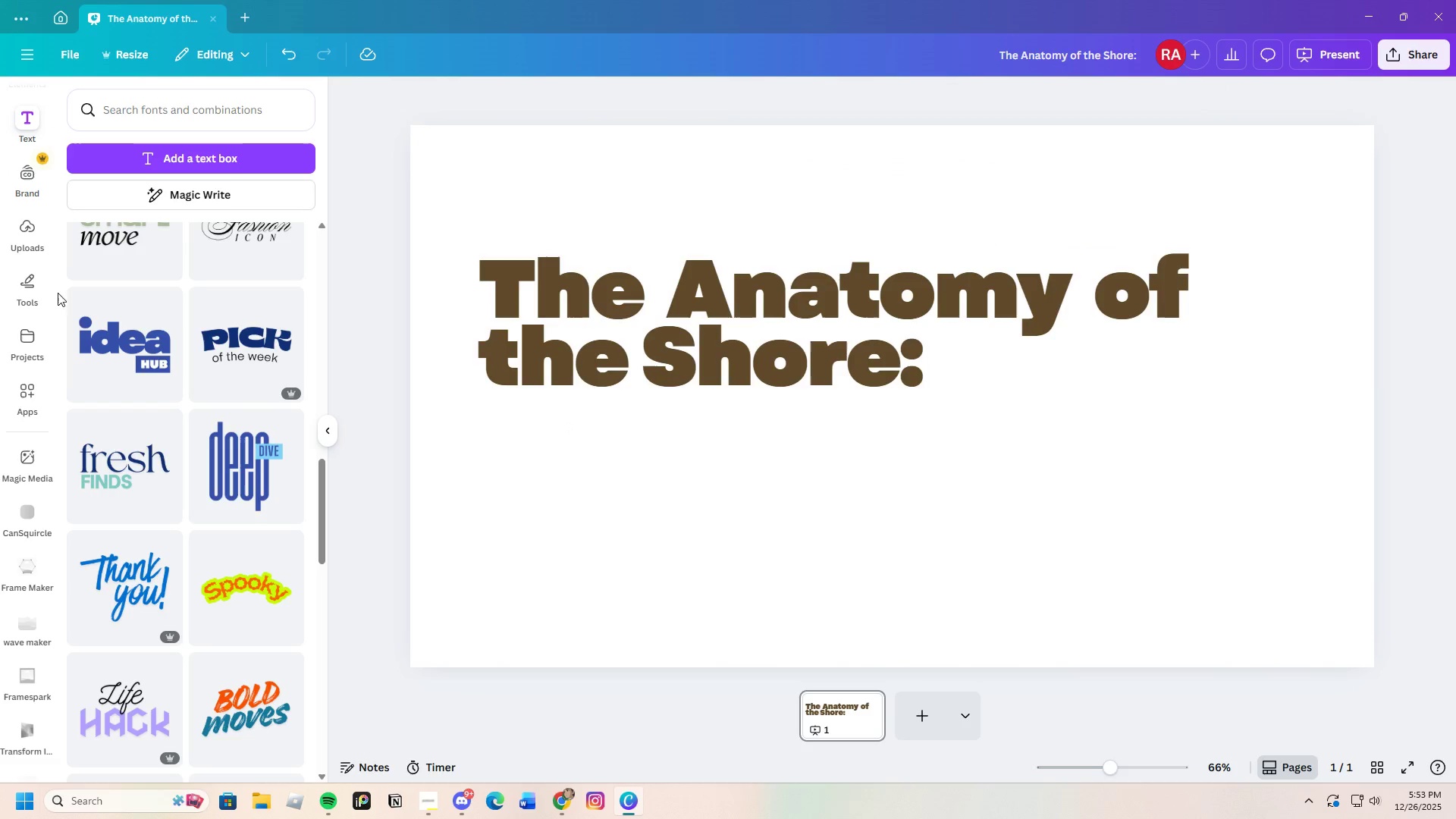 
scroll: coordinate [1, 432], scroll_direction: up, amount: 8.0
 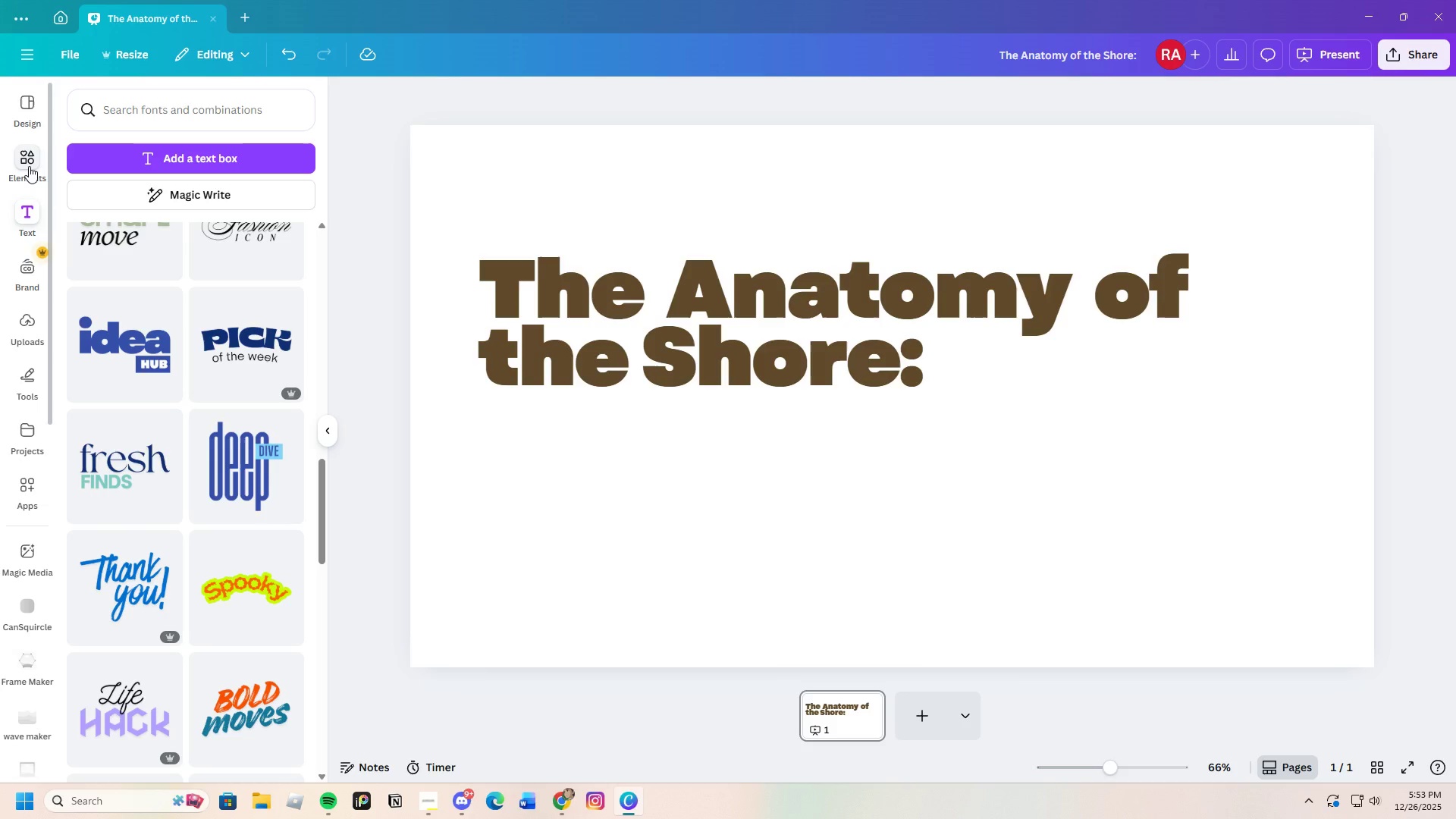 
left_click([29, 166])
 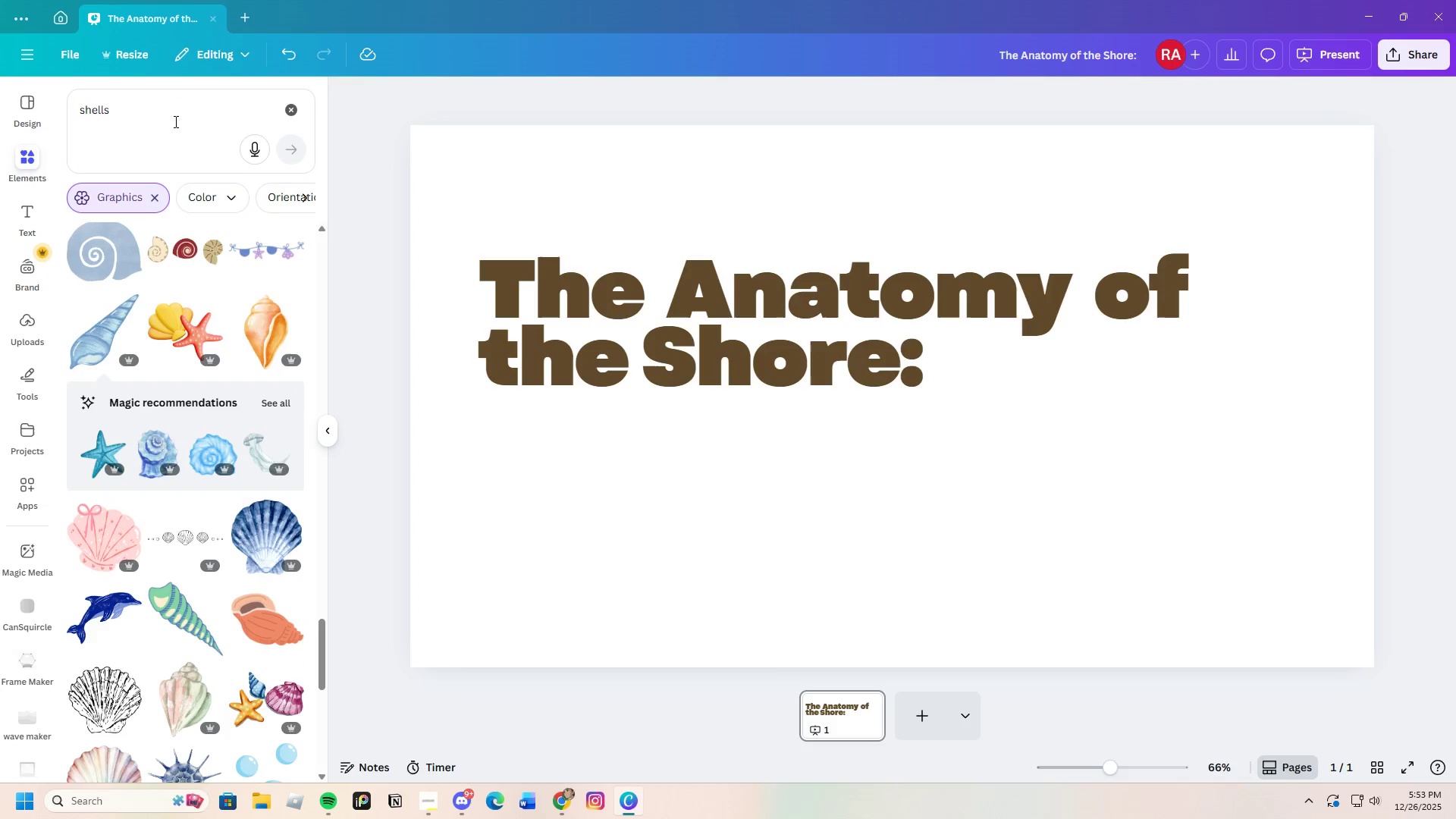 
left_click([176, 122])
 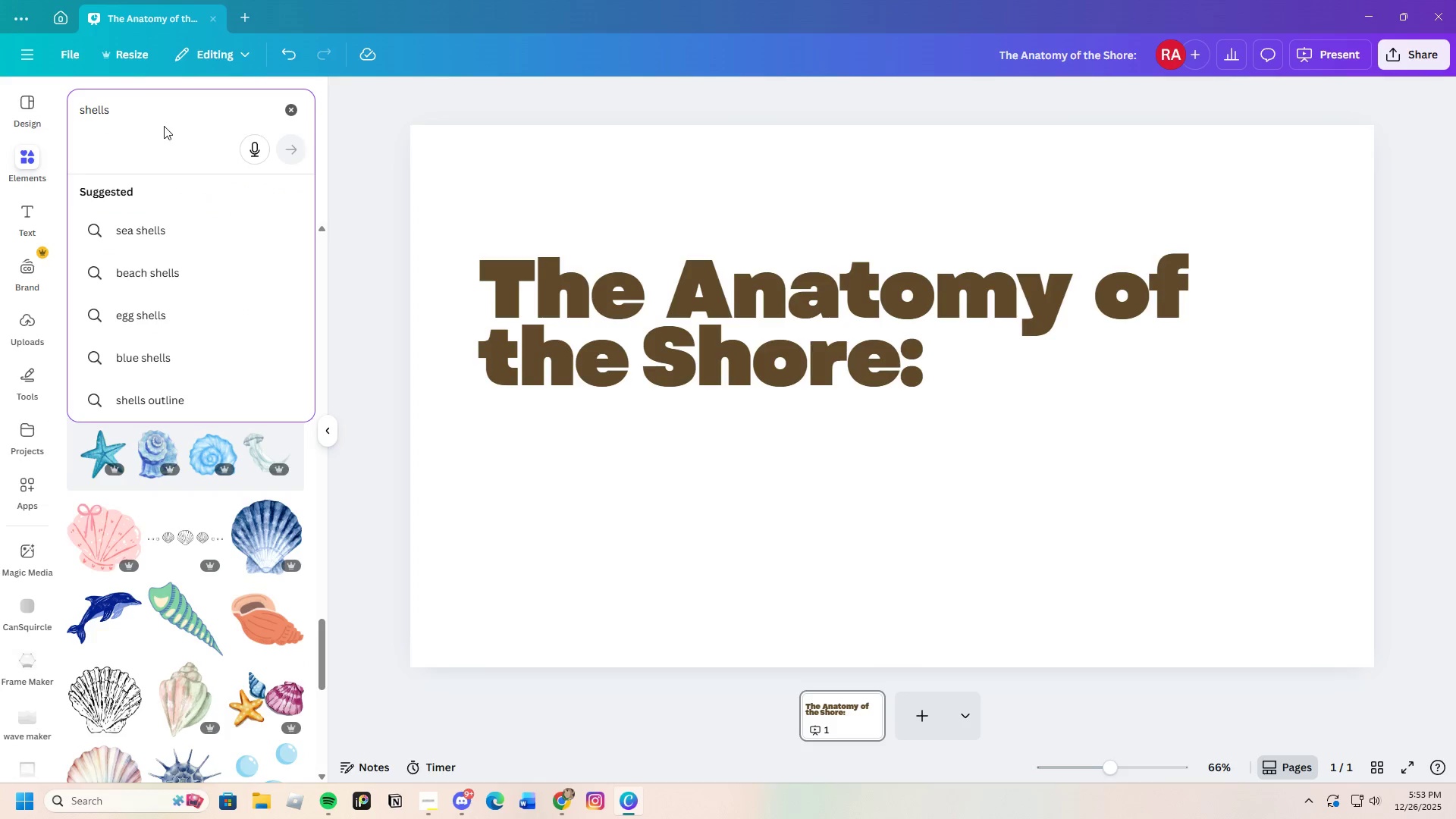 
key(Backspace)
key(Backspace)
key(Backspace)
key(Backspace)
key(Backspace)
type(and)
 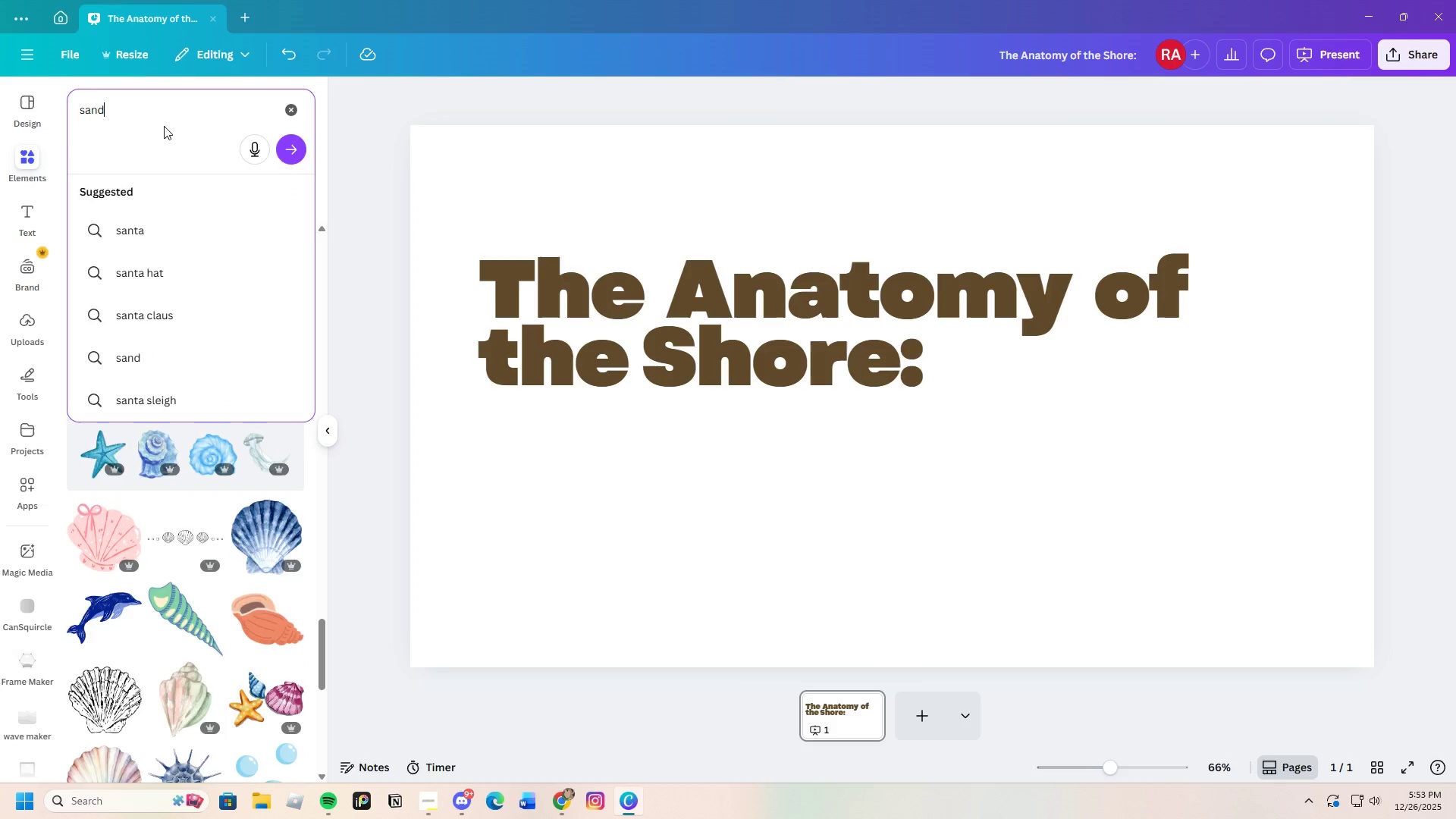 
key(Enter)
 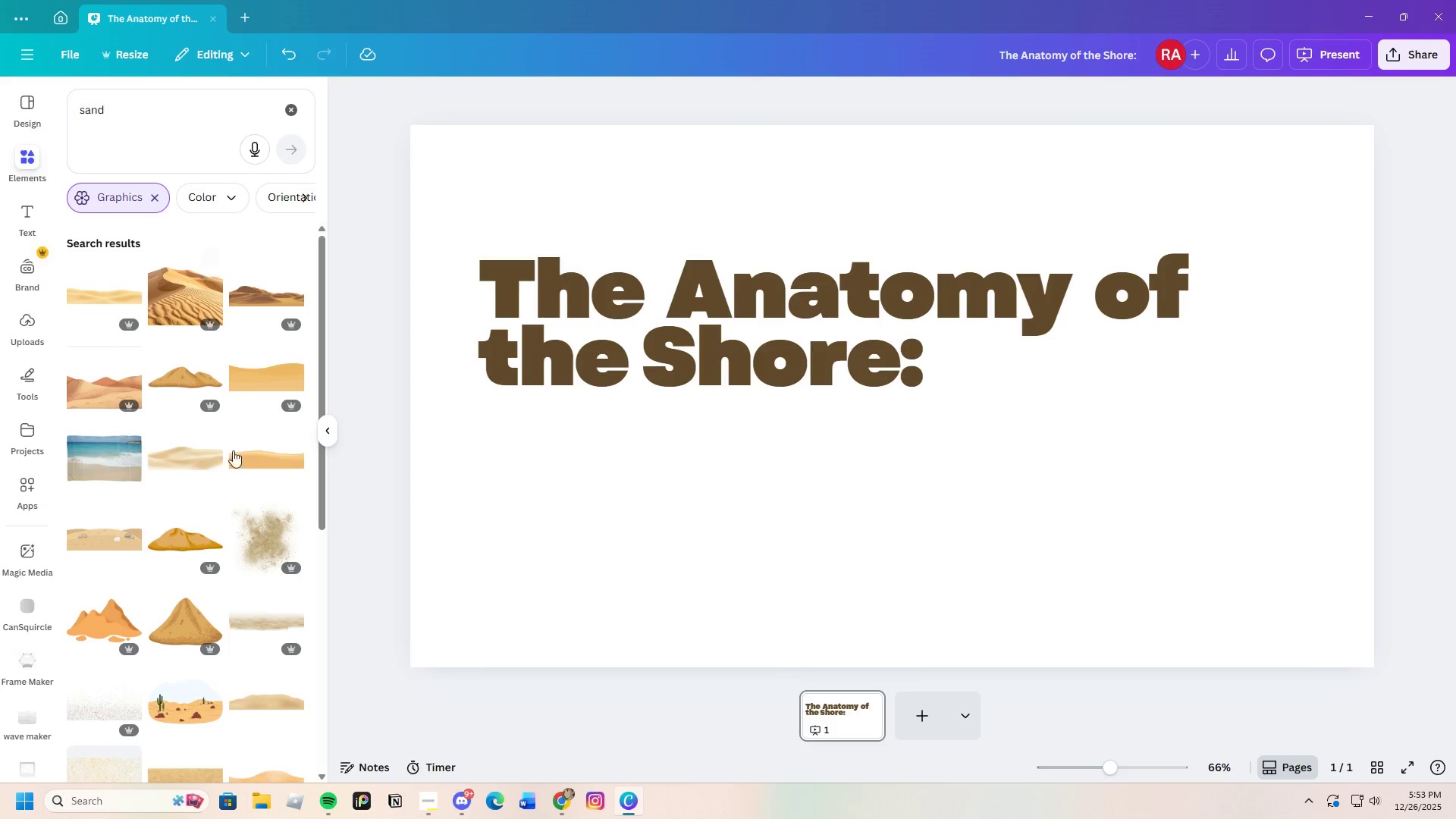 
scroll: coordinate [243, 581], scroll_direction: down, amount: 12.0
 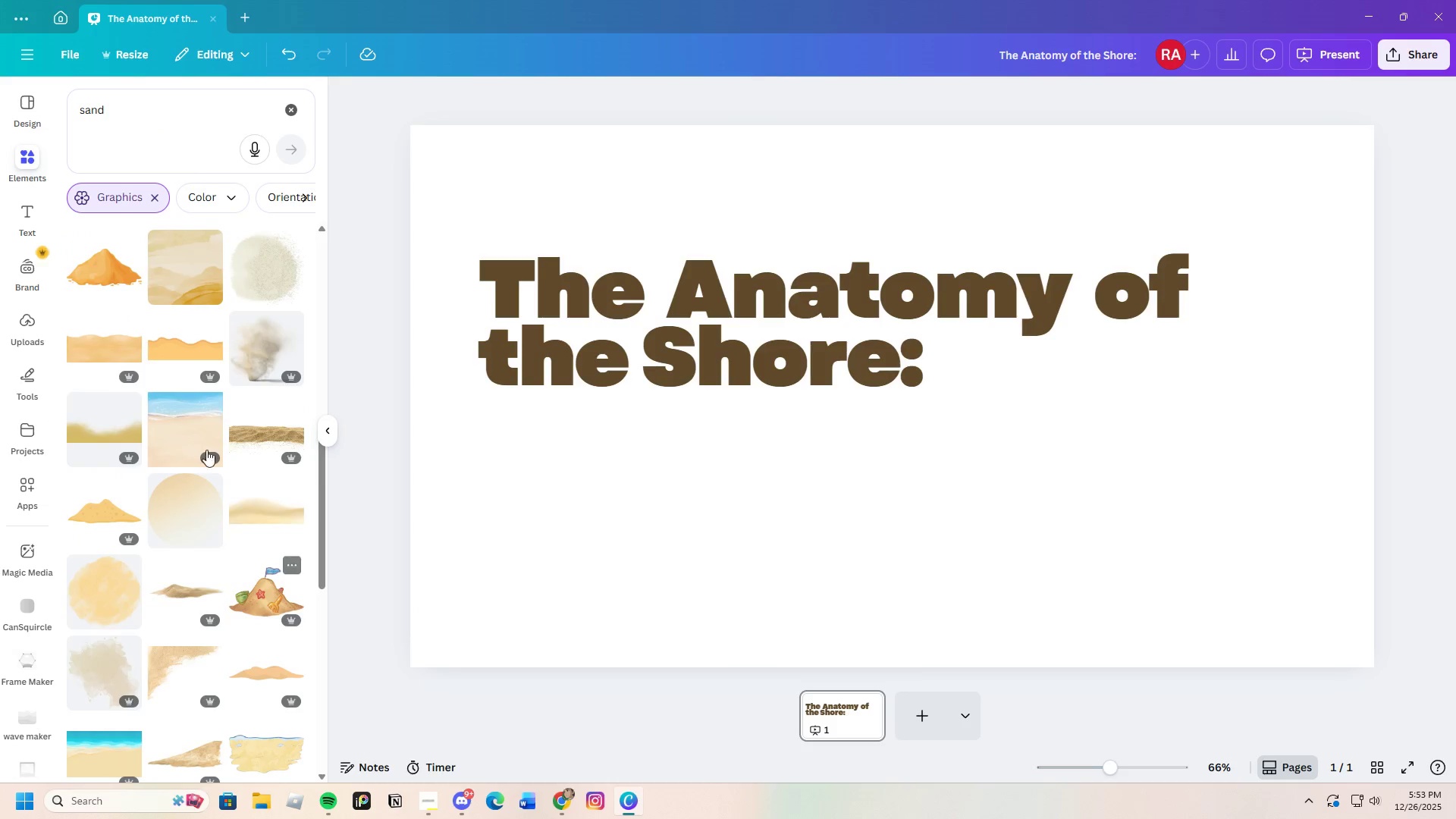 
left_click([171, 278])
 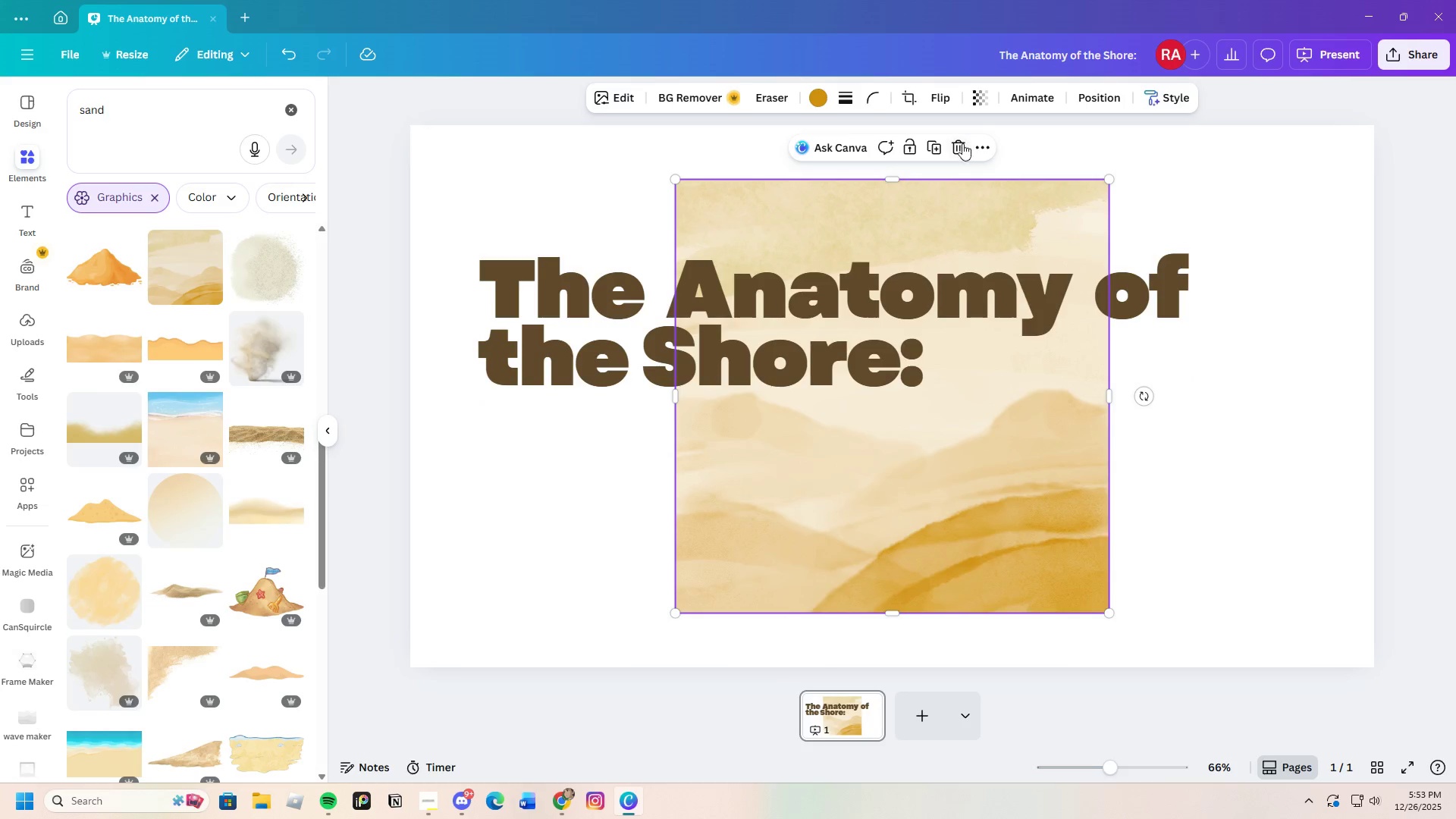 
scroll: coordinate [229, 661], scroll_direction: down, amount: 19.0
 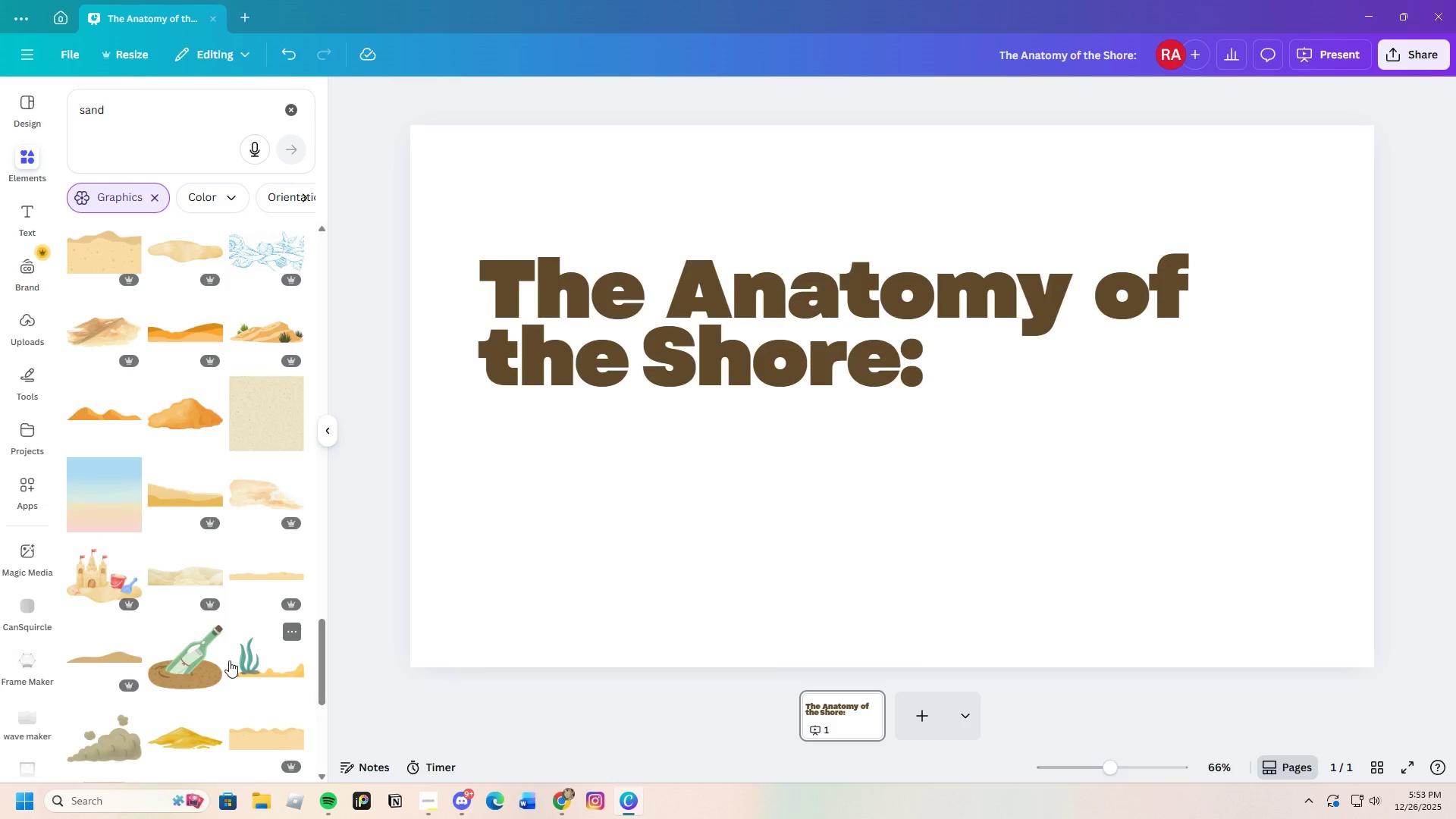 
left_click([240, 430])
 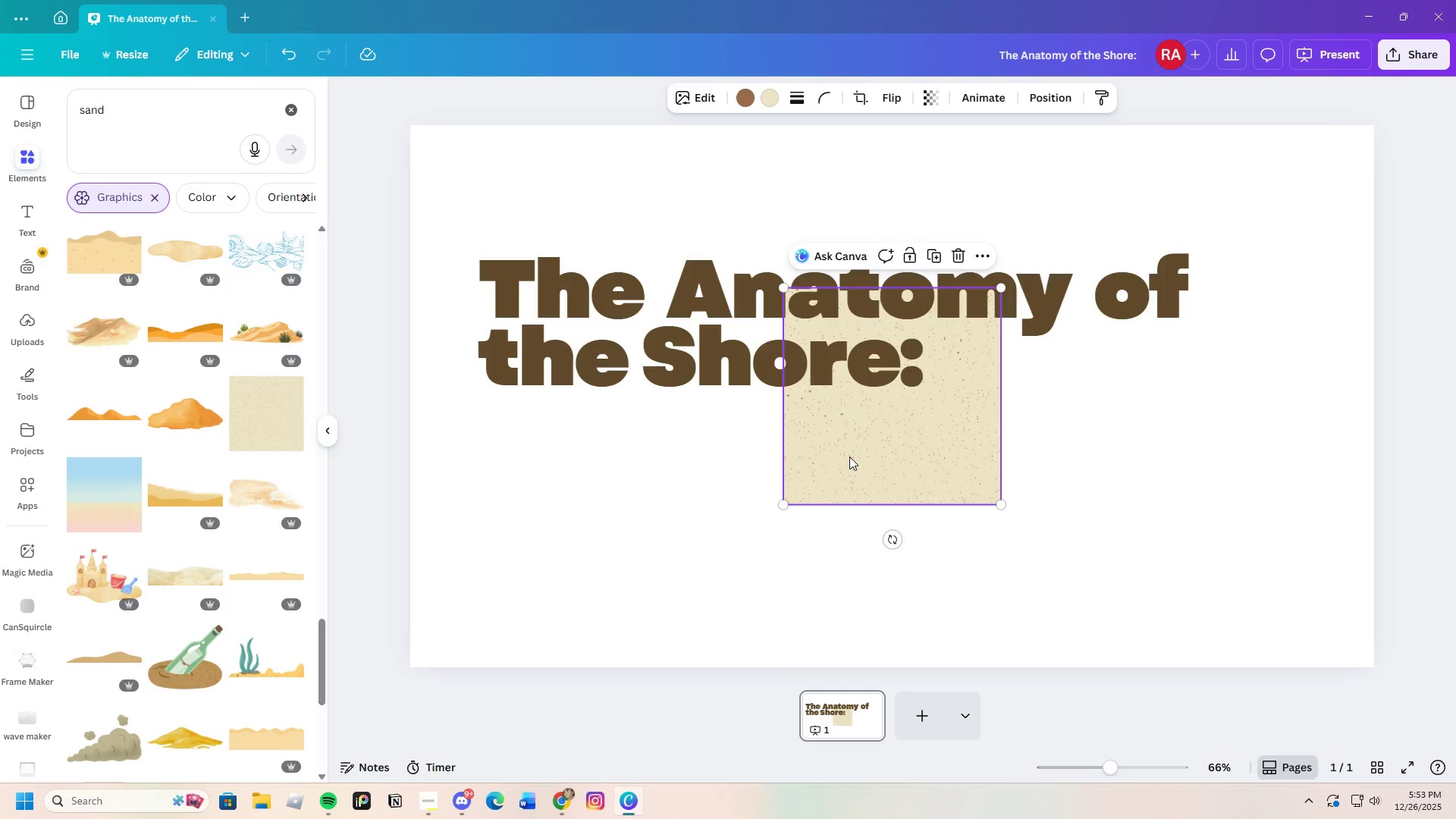 
left_click_drag(start_coordinate=[859, 453], to_coordinate=[488, 289])
 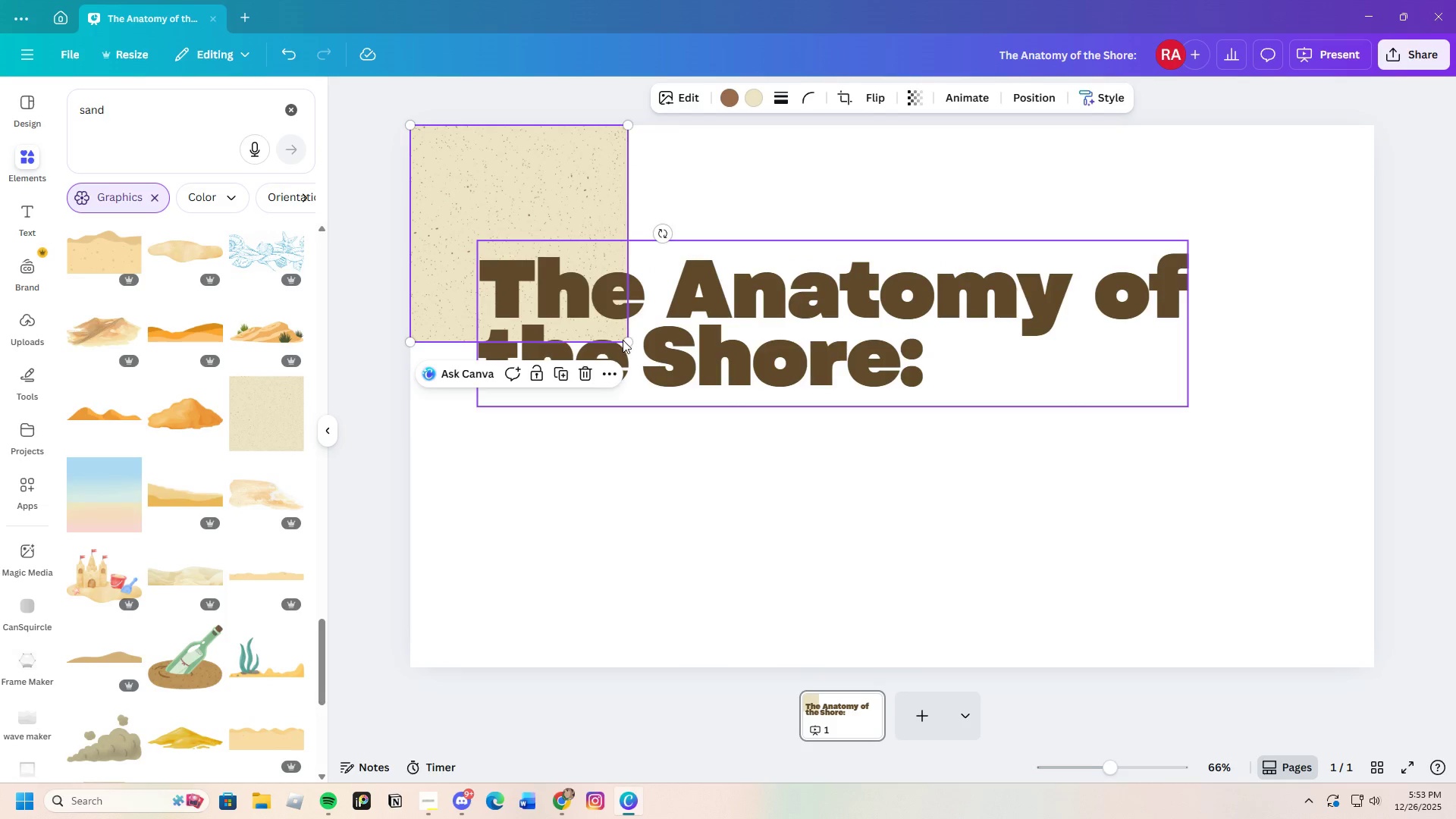 
left_click_drag(start_coordinate=[629, 342], to_coordinate=[990, 548])
 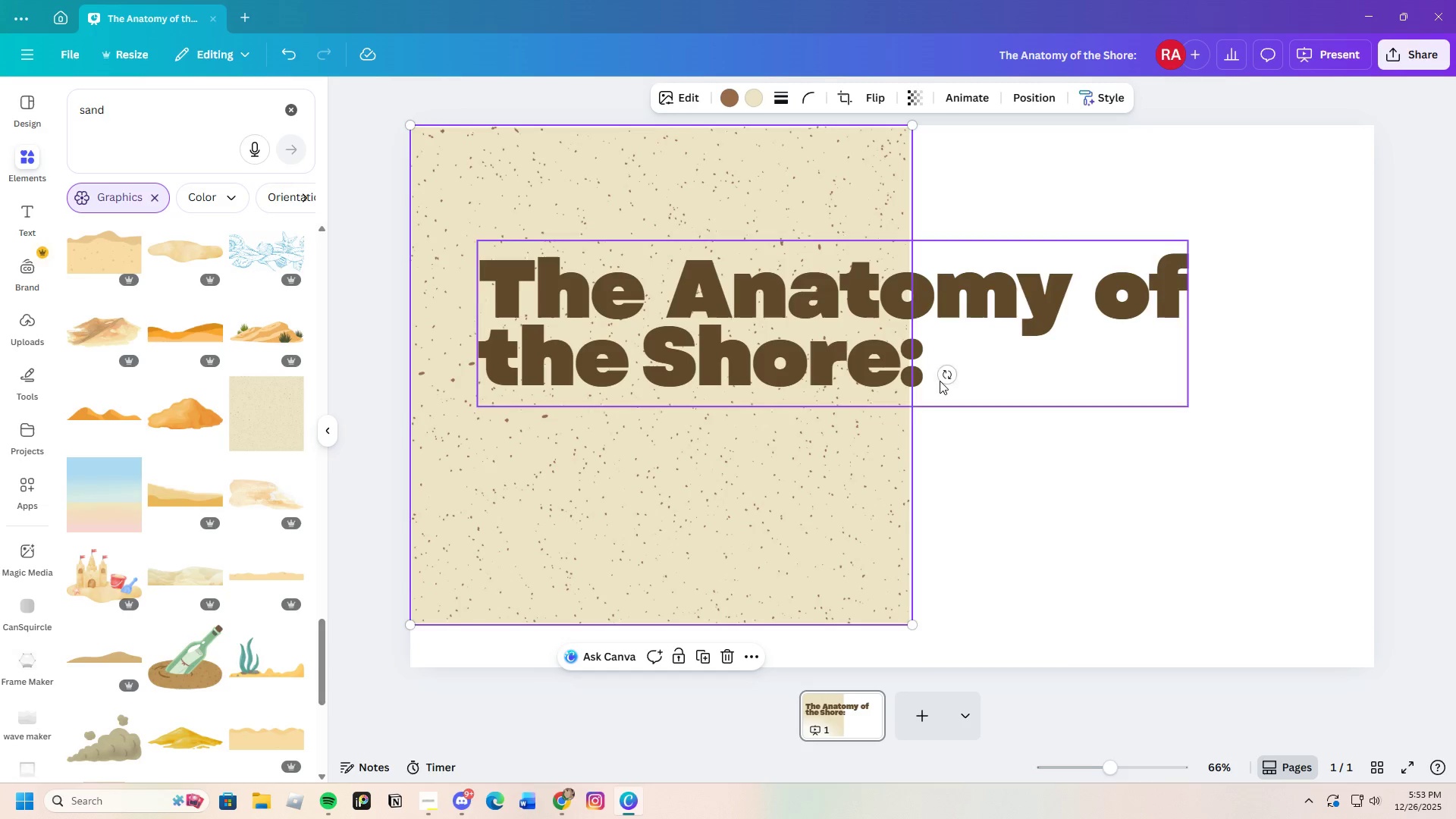 
left_click_drag(start_coordinate=[946, 374], to_coordinate=[667, 707])
 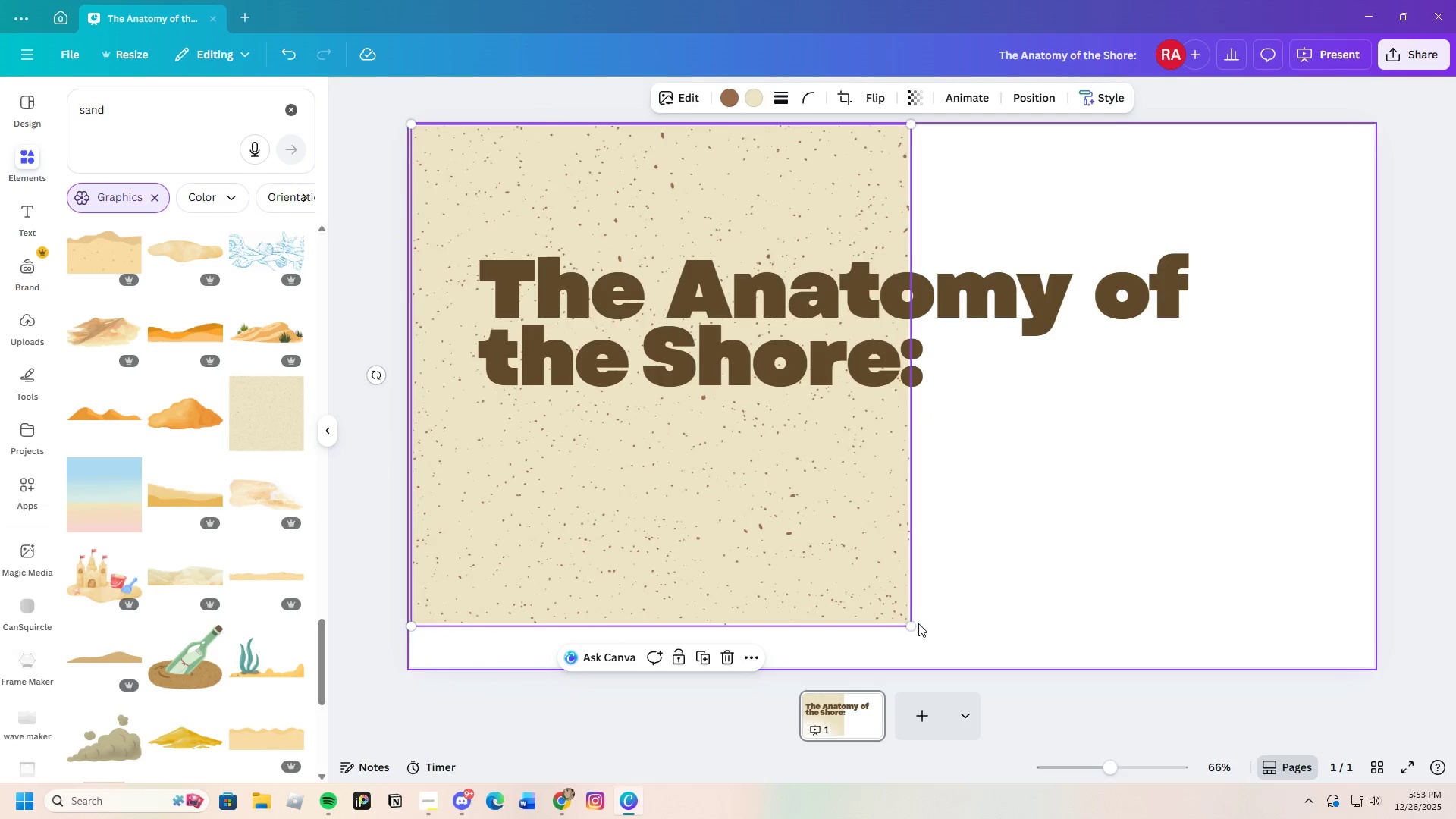 
left_click_drag(start_coordinate=[915, 625], to_coordinate=[862, 560])
 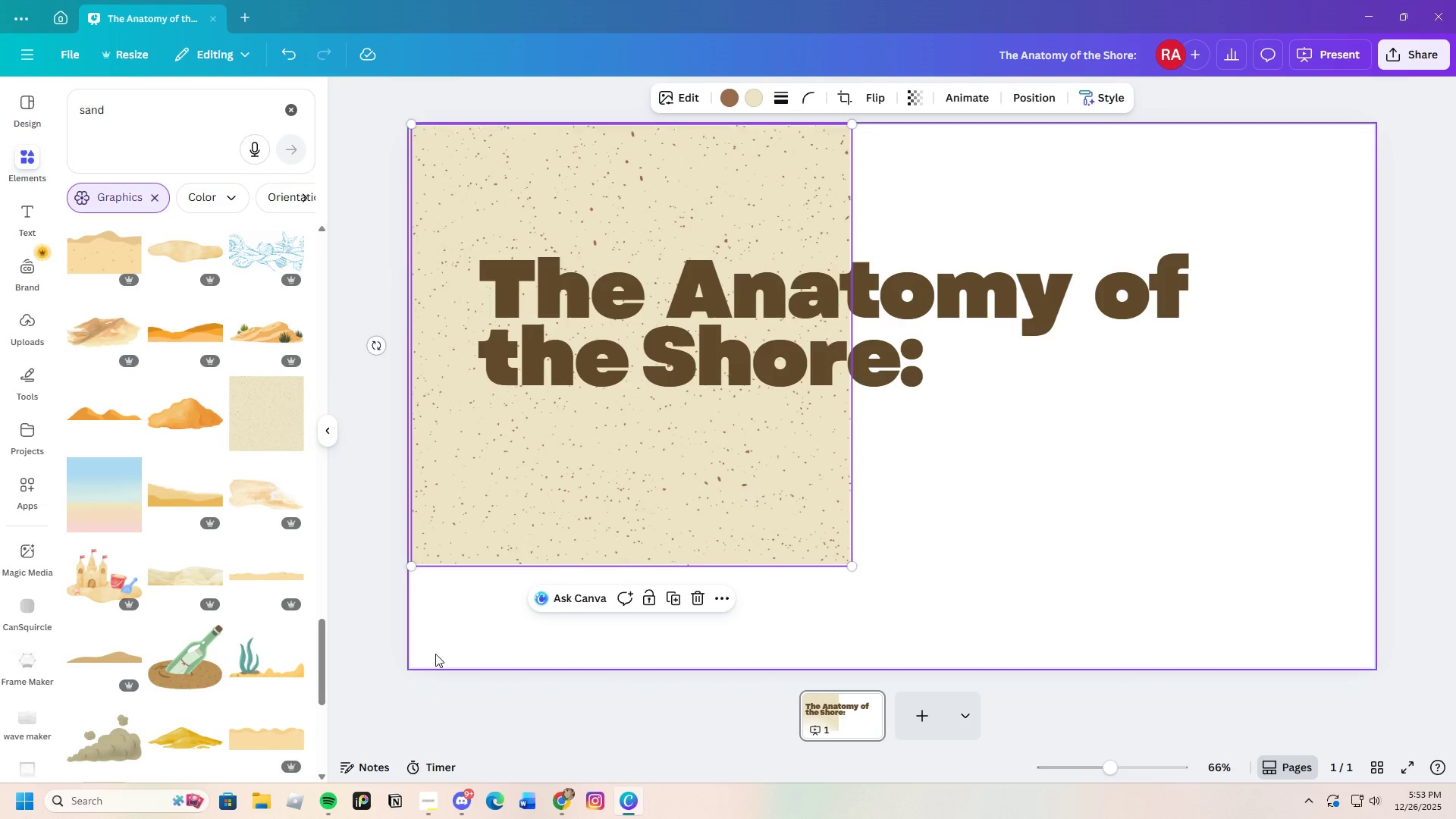 
scroll: coordinate [241, 645], scroll_direction: down, amount: 5.0
 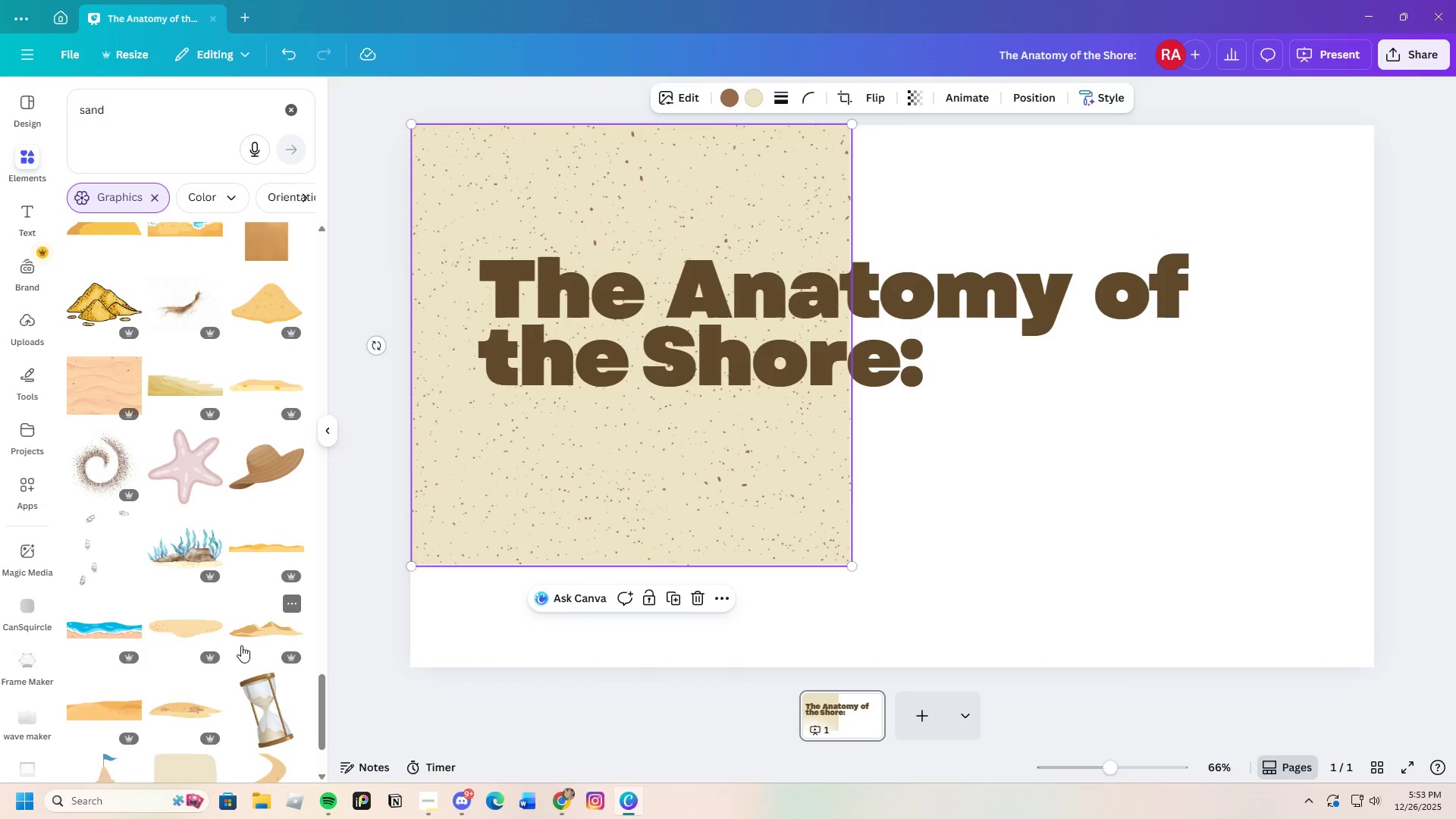 
left_click([620, 505])
 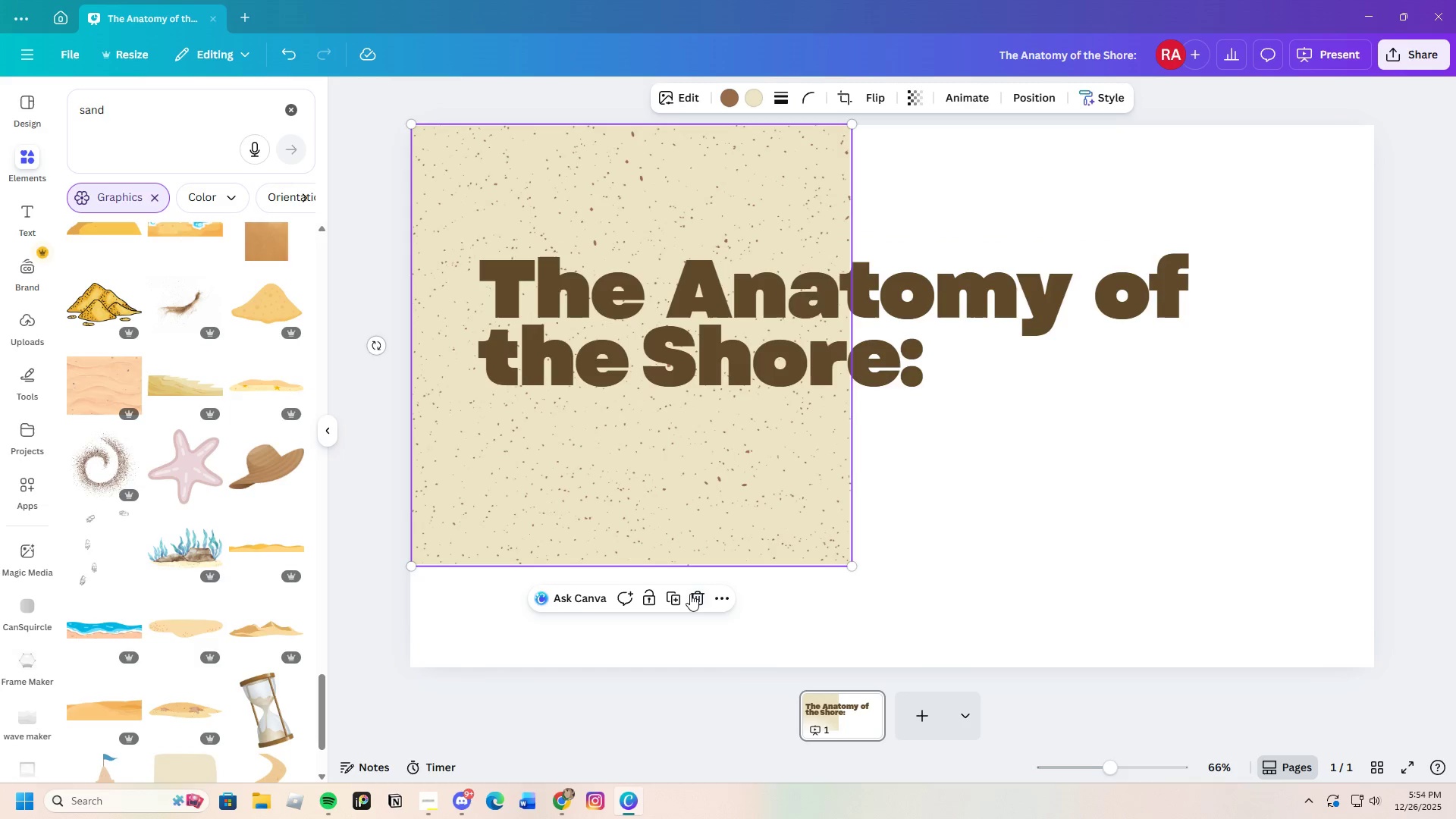 
left_click([701, 594])
 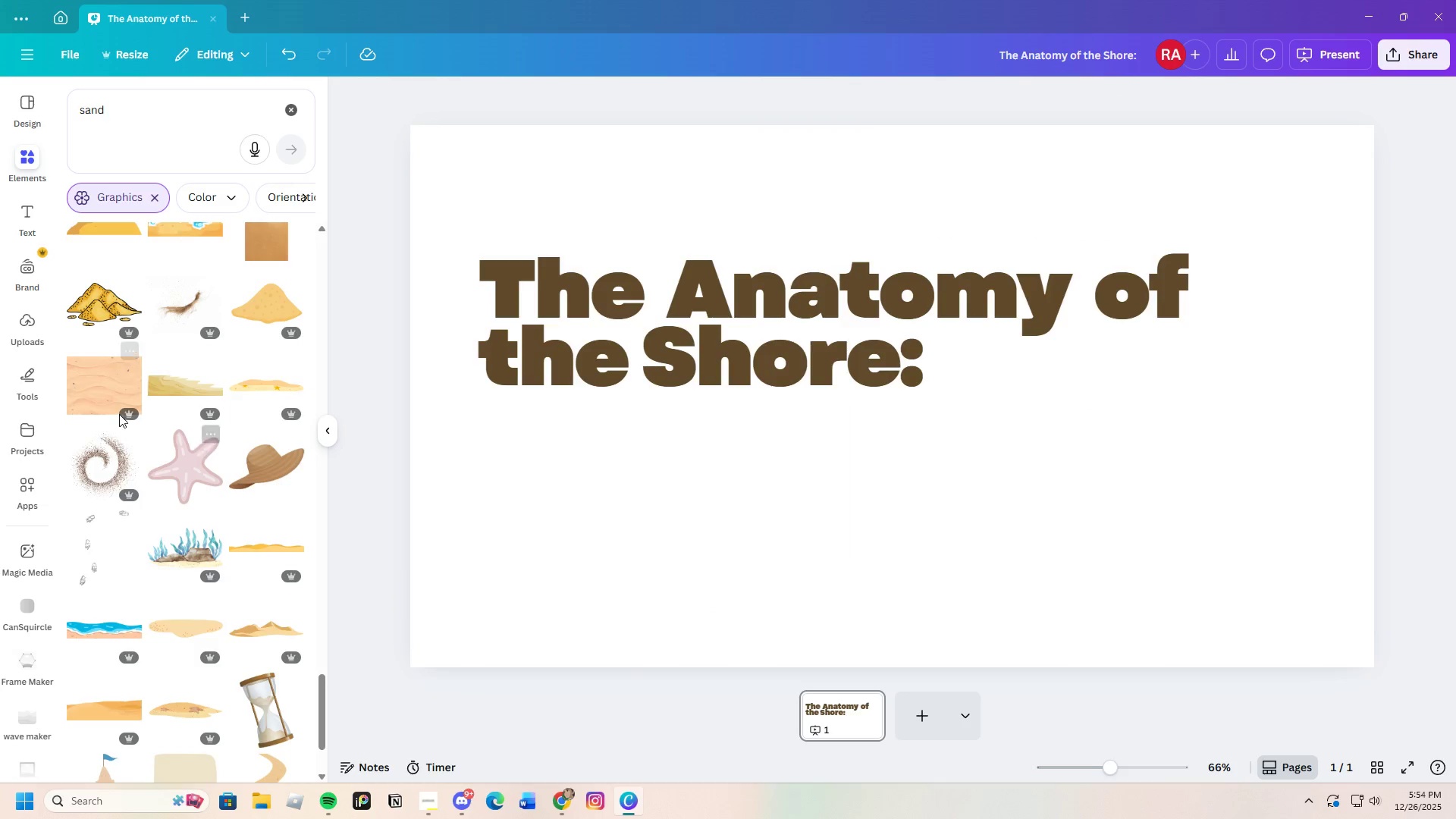 
left_click([114, 392])
 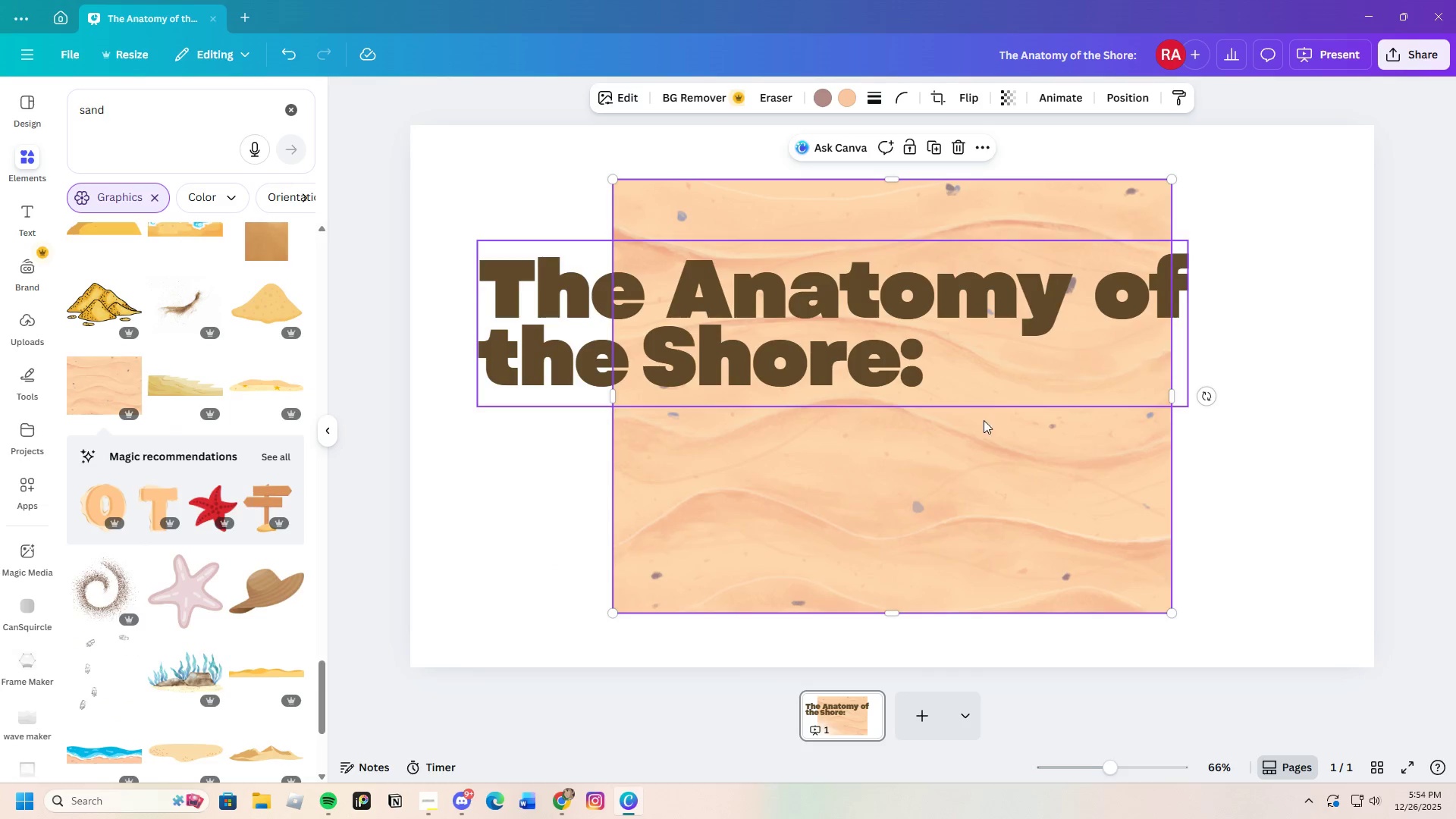 
left_click_drag(start_coordinate=[984, 472], to_coordinate=[784, 418])
 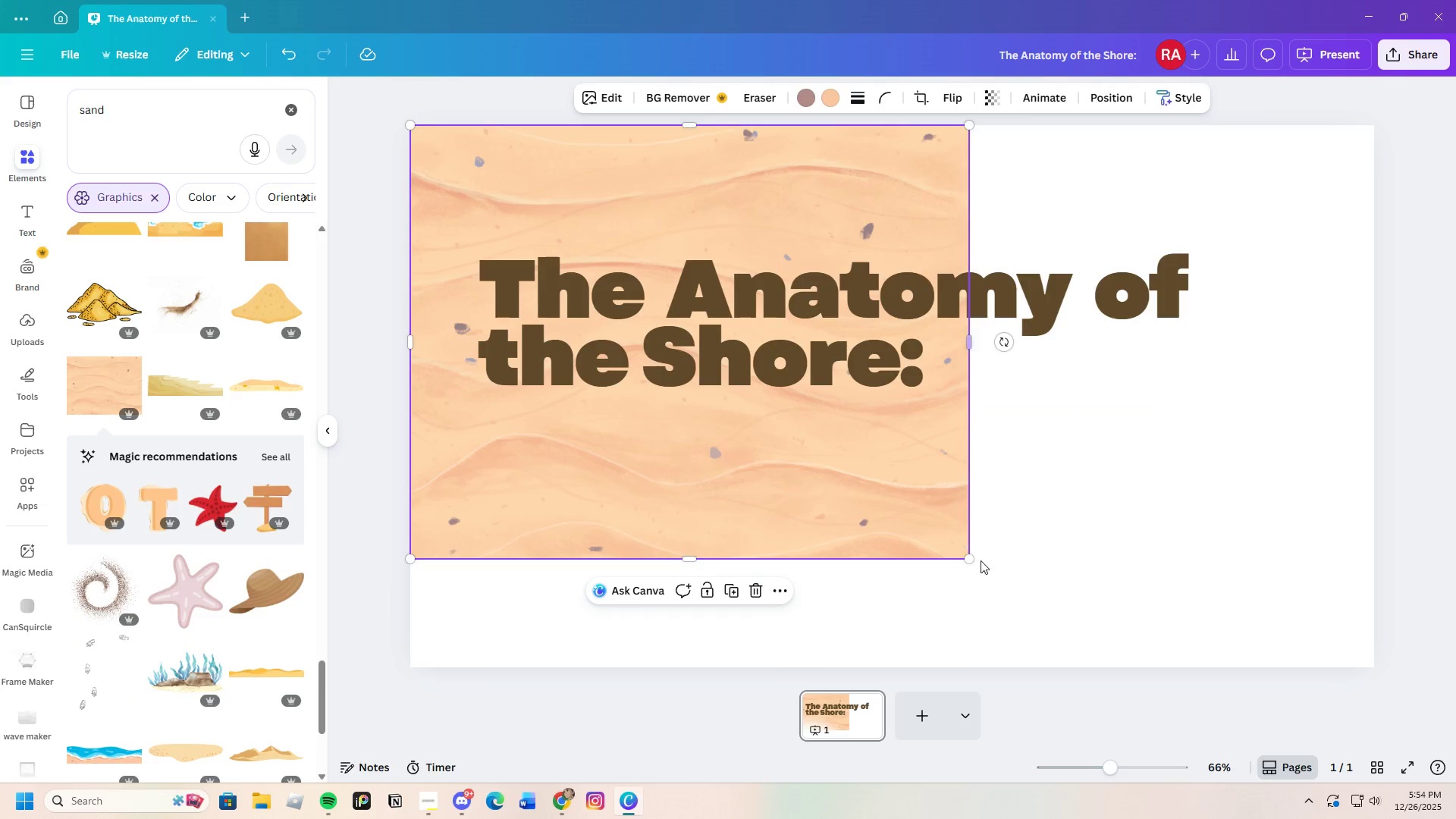 
left_click_drag(start_coordinate=[970, 557], to_coordinate=[1204, 592])
 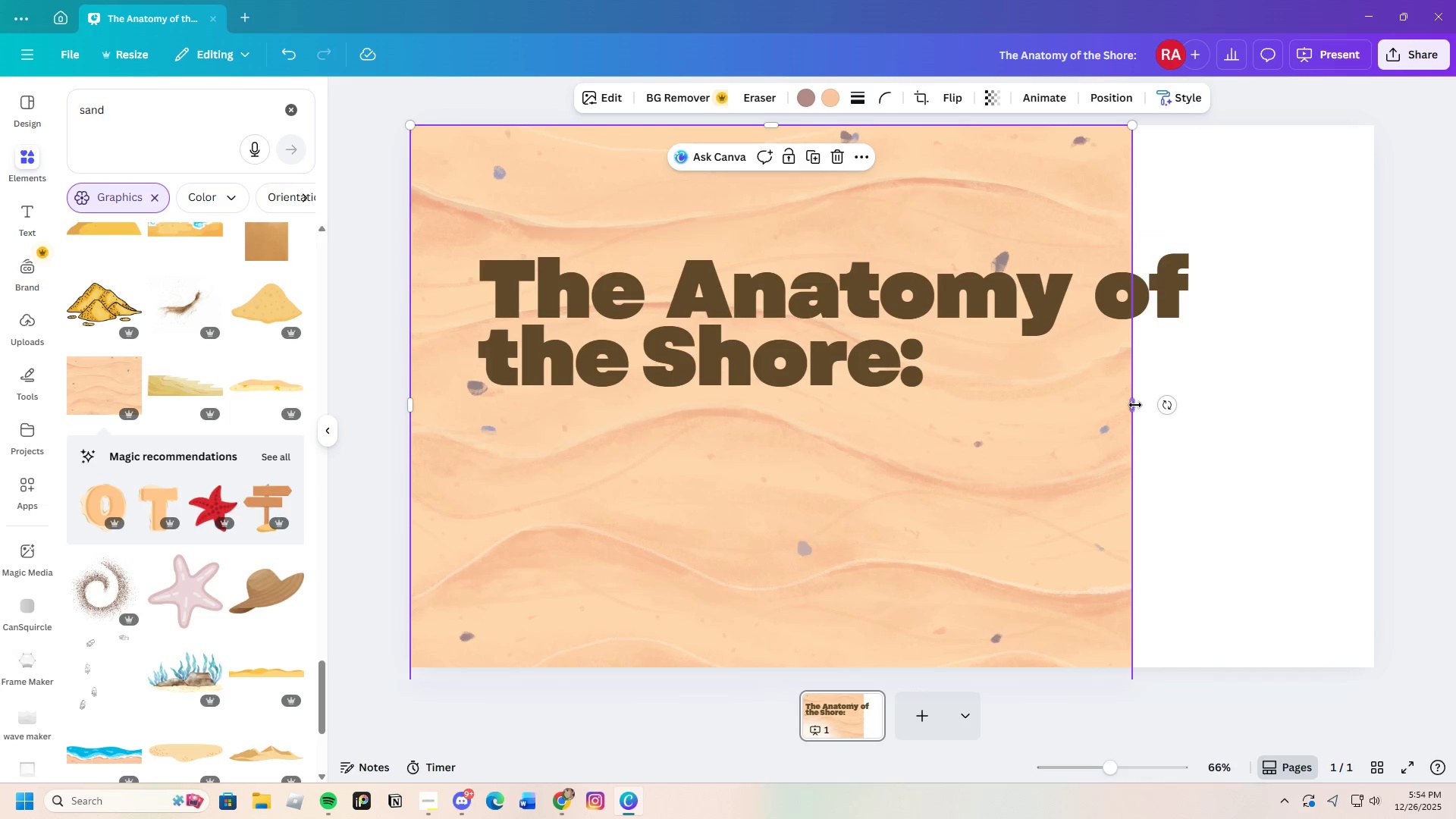 
left_click_drag(start_coordinate=[1135, 404], to_coordinate=[1392, 407])
 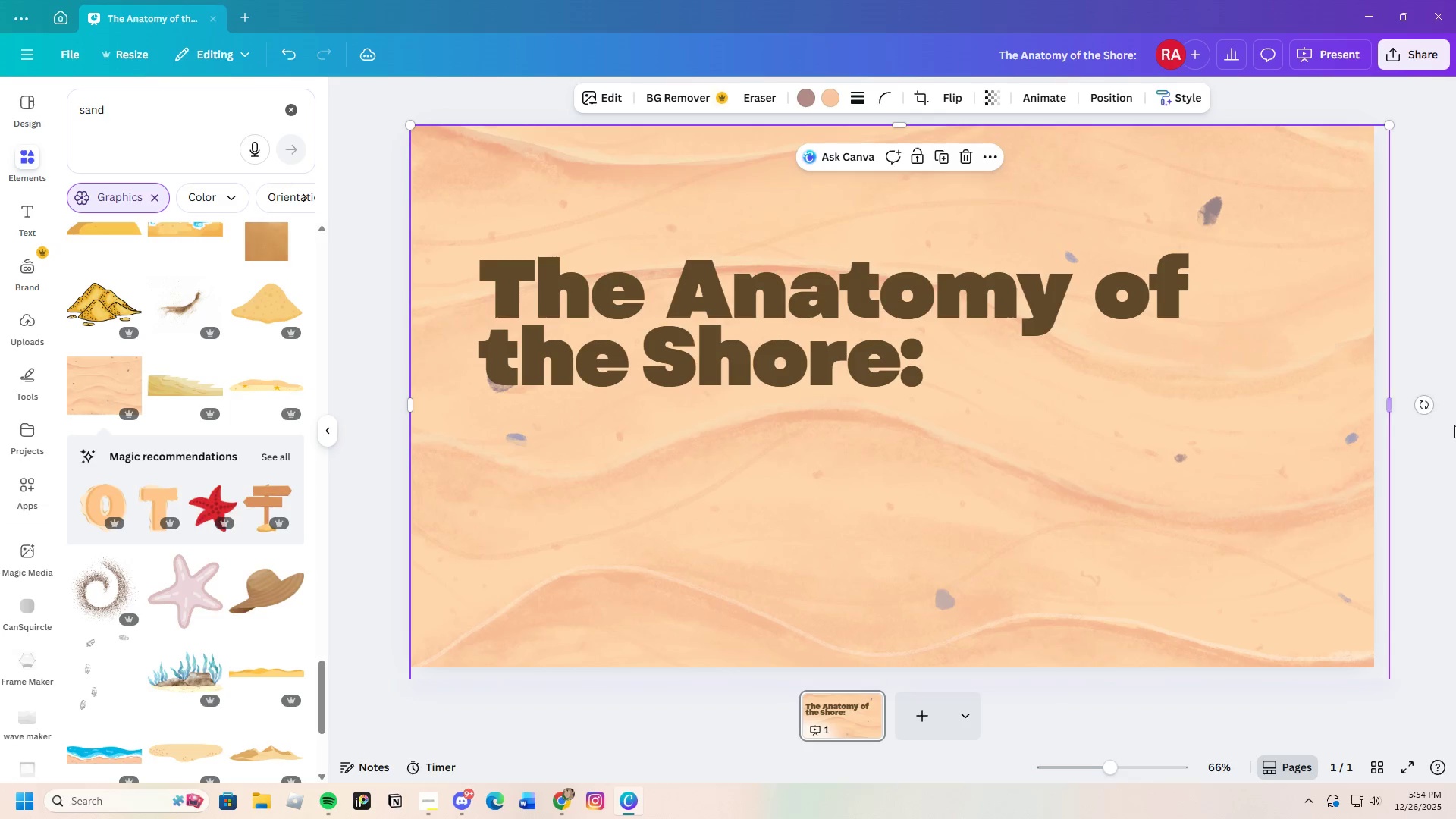 
left_click([1455, 425])
 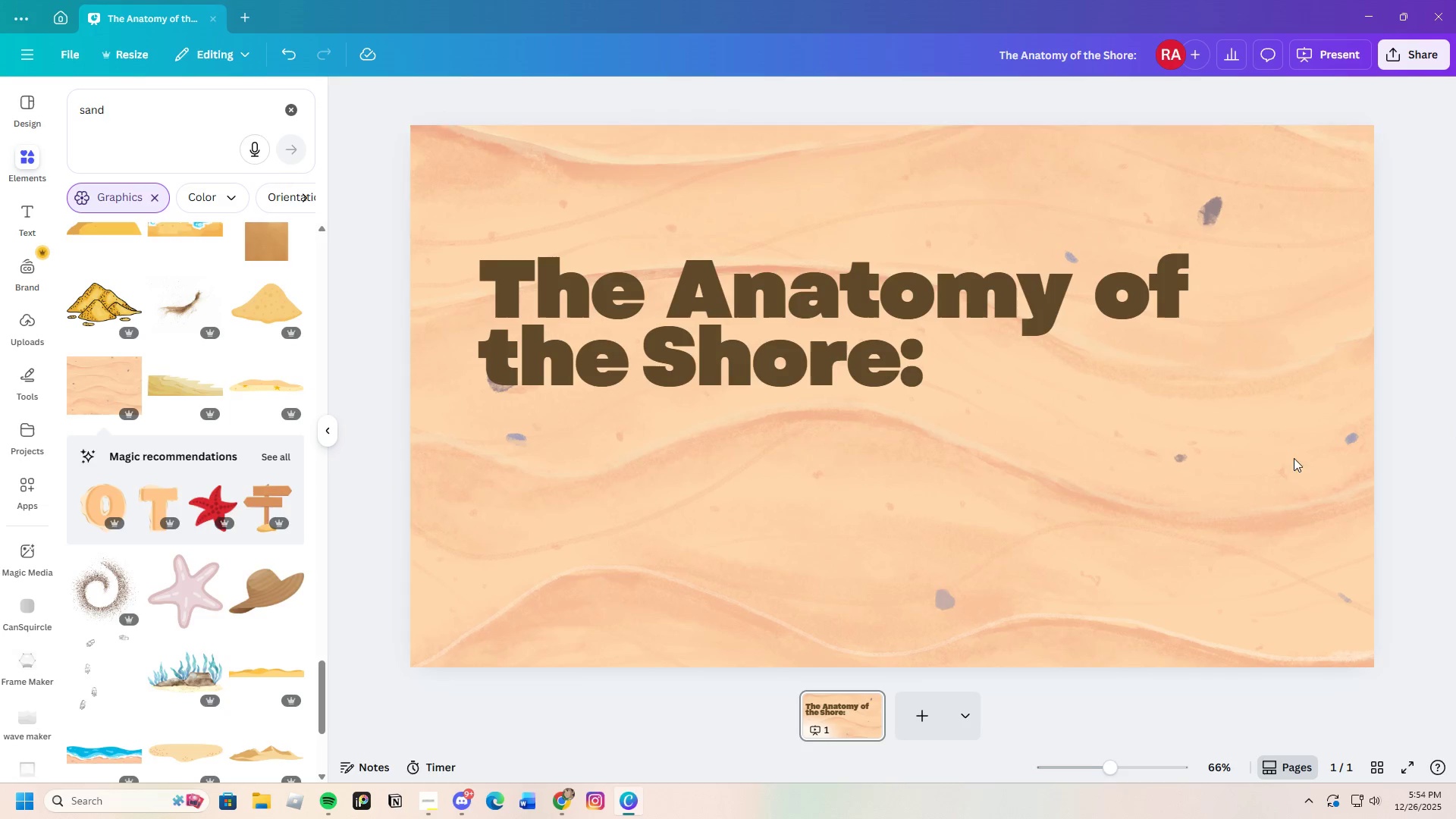 
left_click([1141, 472])
 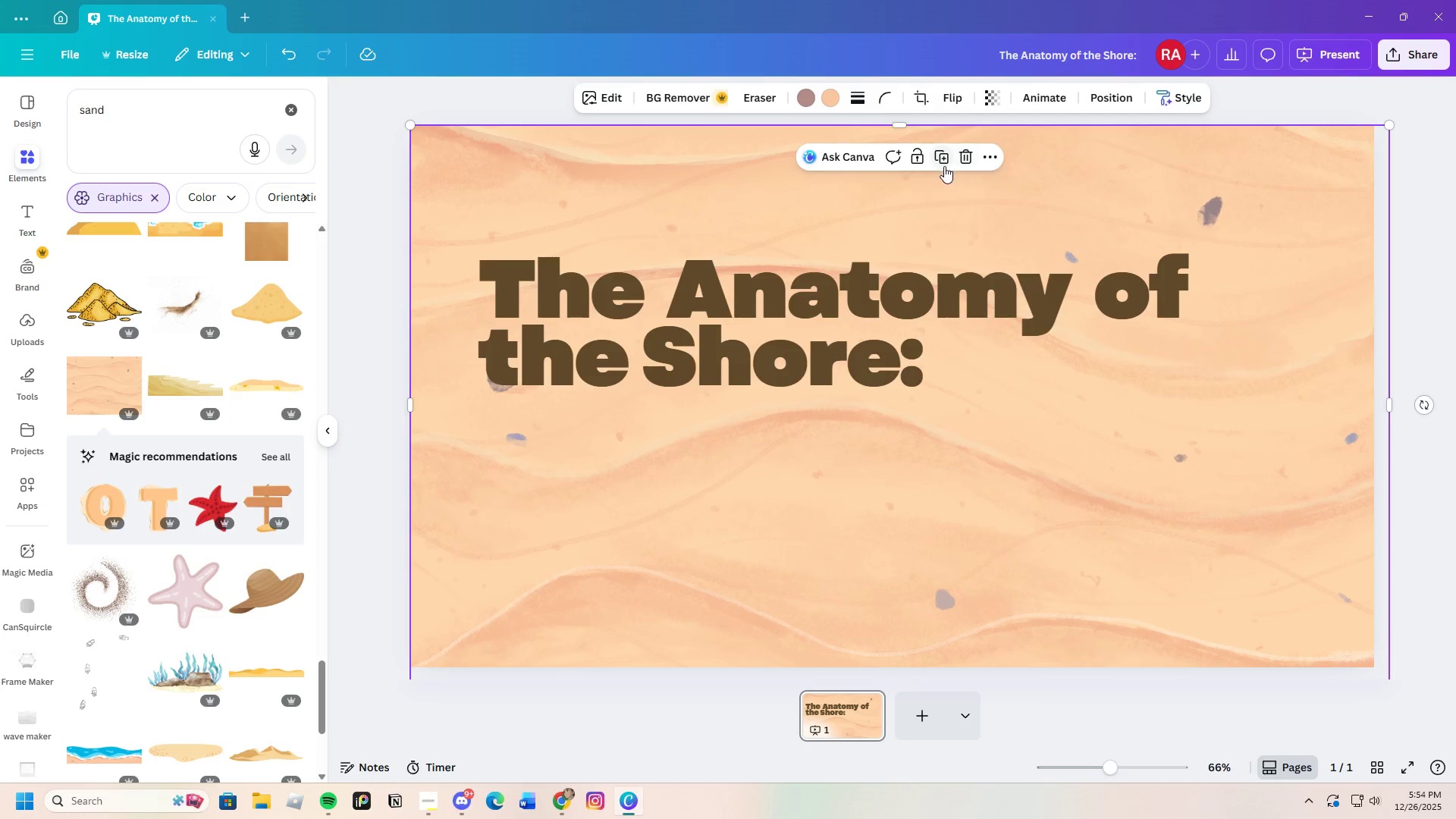 
left_click([961, 157])
 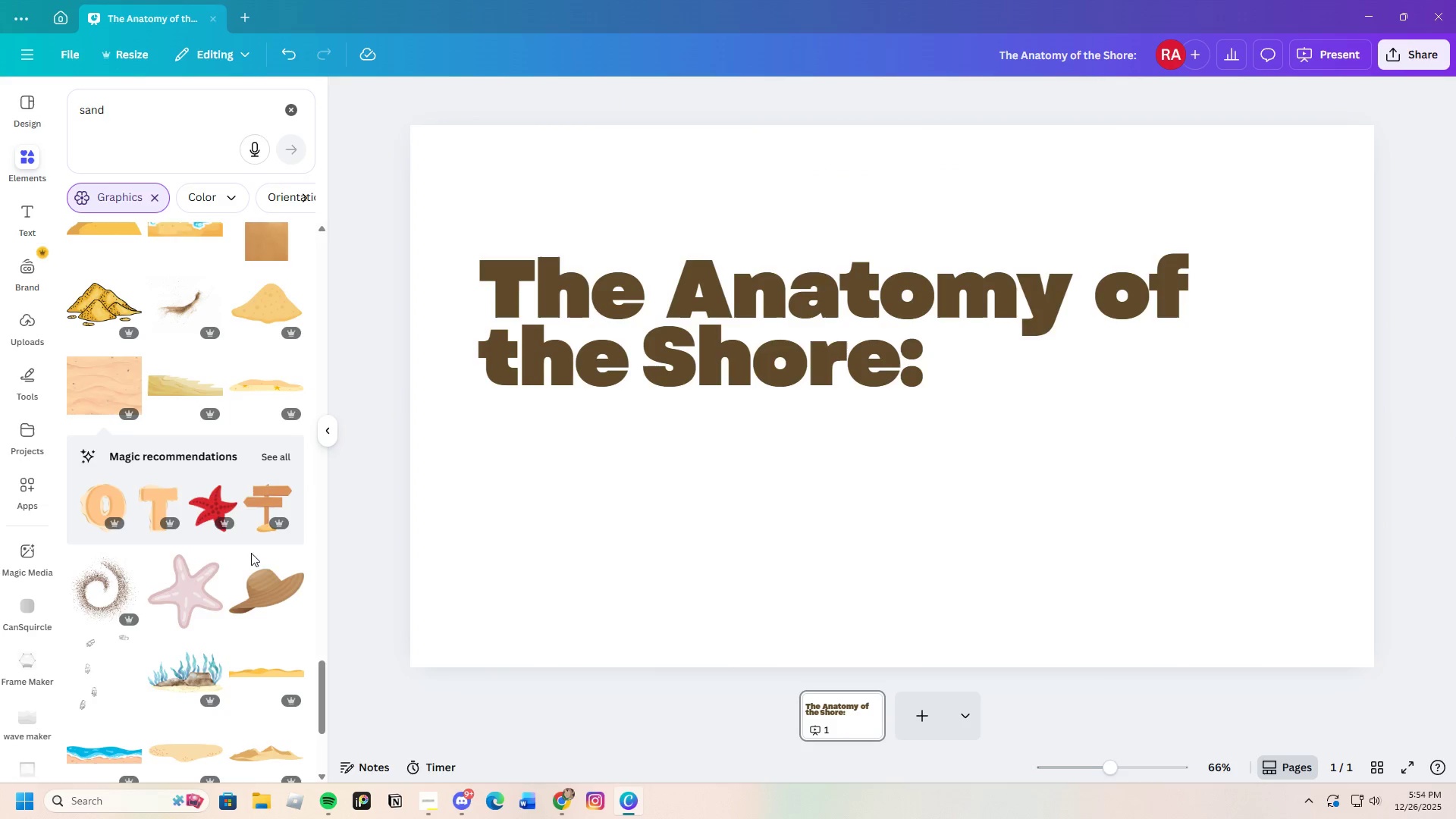 
scroll: coordinate [252, 648], scroll_direction: down, amount: 35.0
 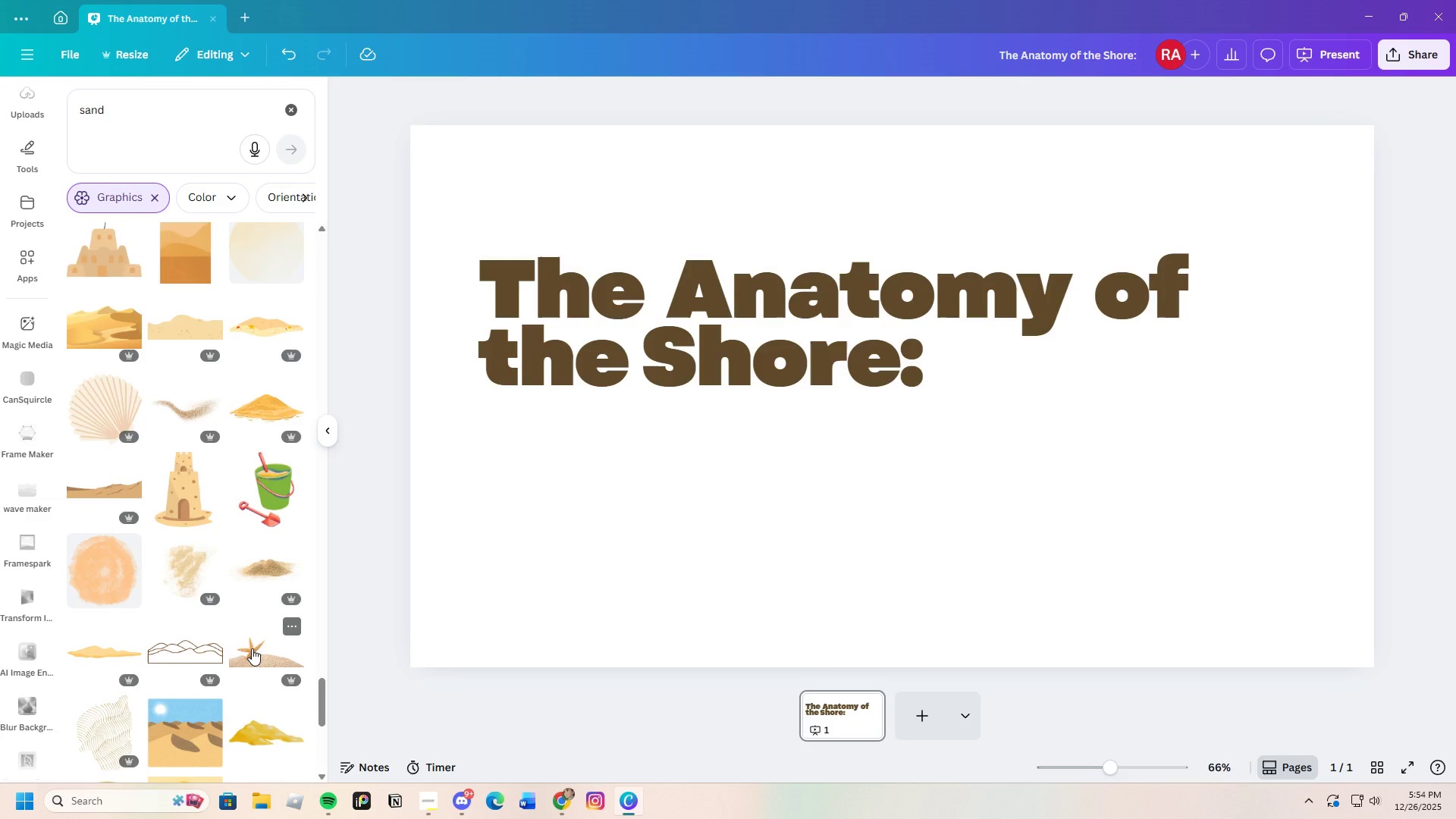 
scroll: coordinate [165, 587], scroll_direction: down, amount: 12.0
 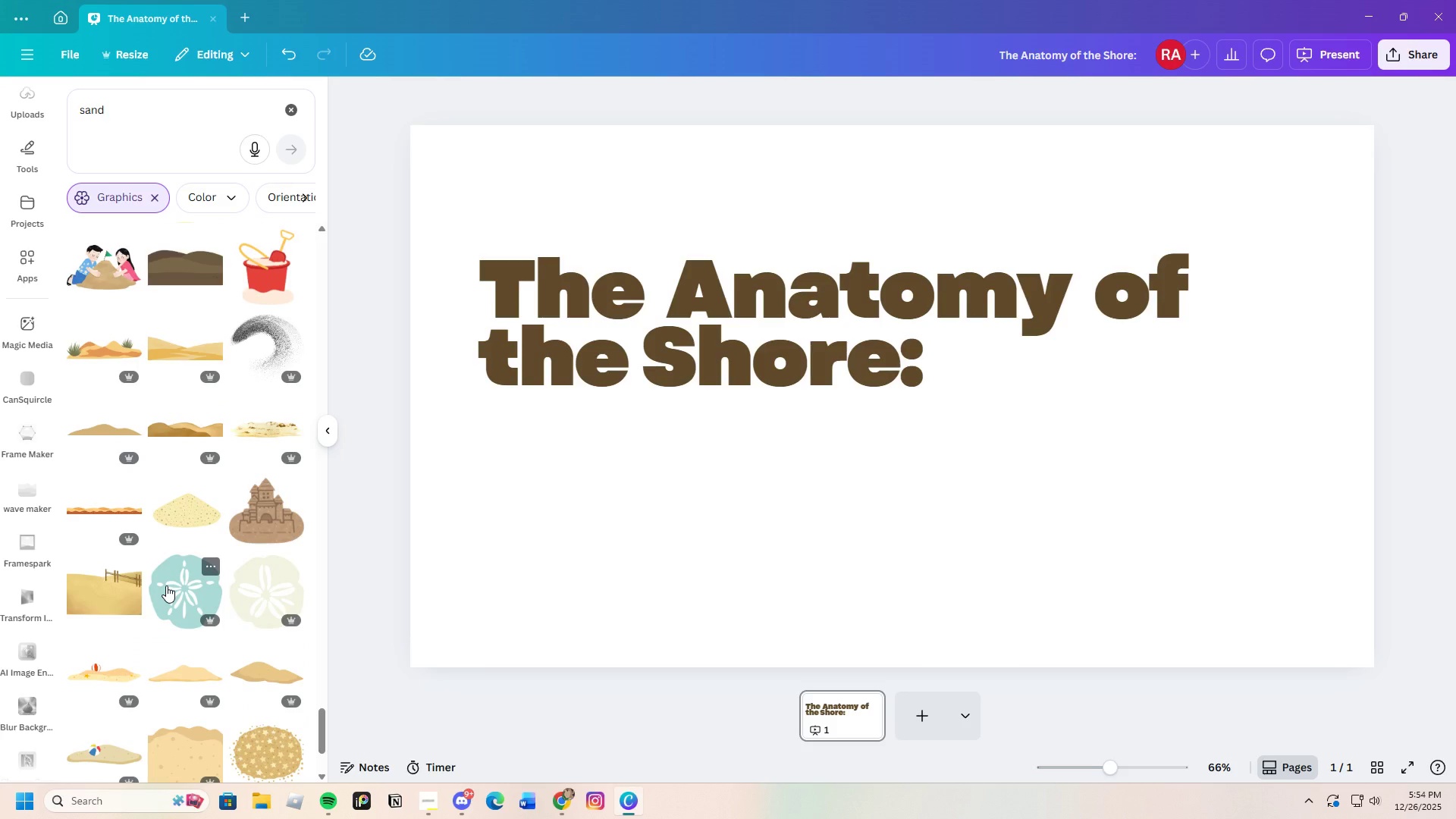 
wait(24.55)
 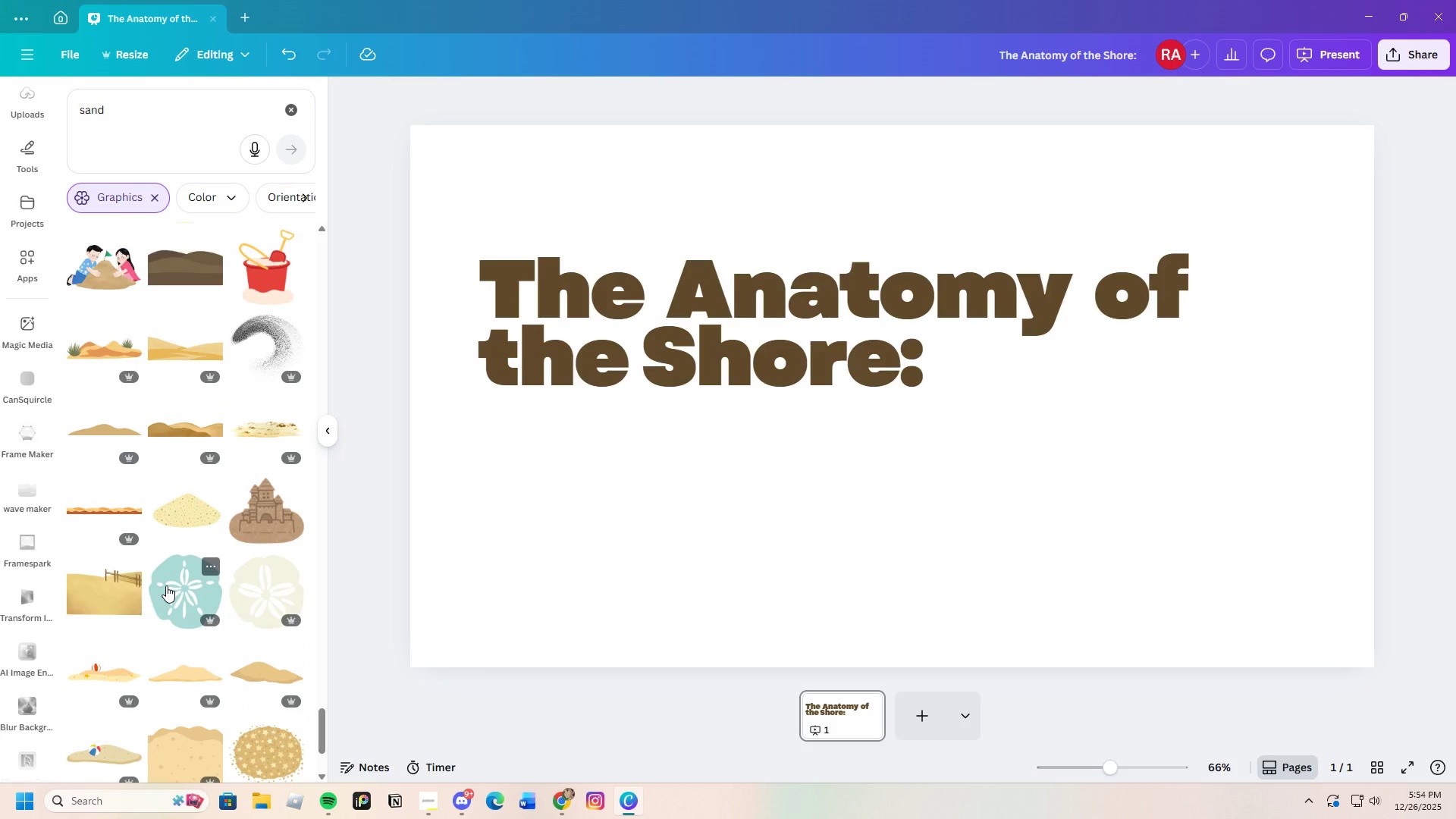 
scroll: coordinate [265, 542], scroll_direction: down, amount: 24.0
 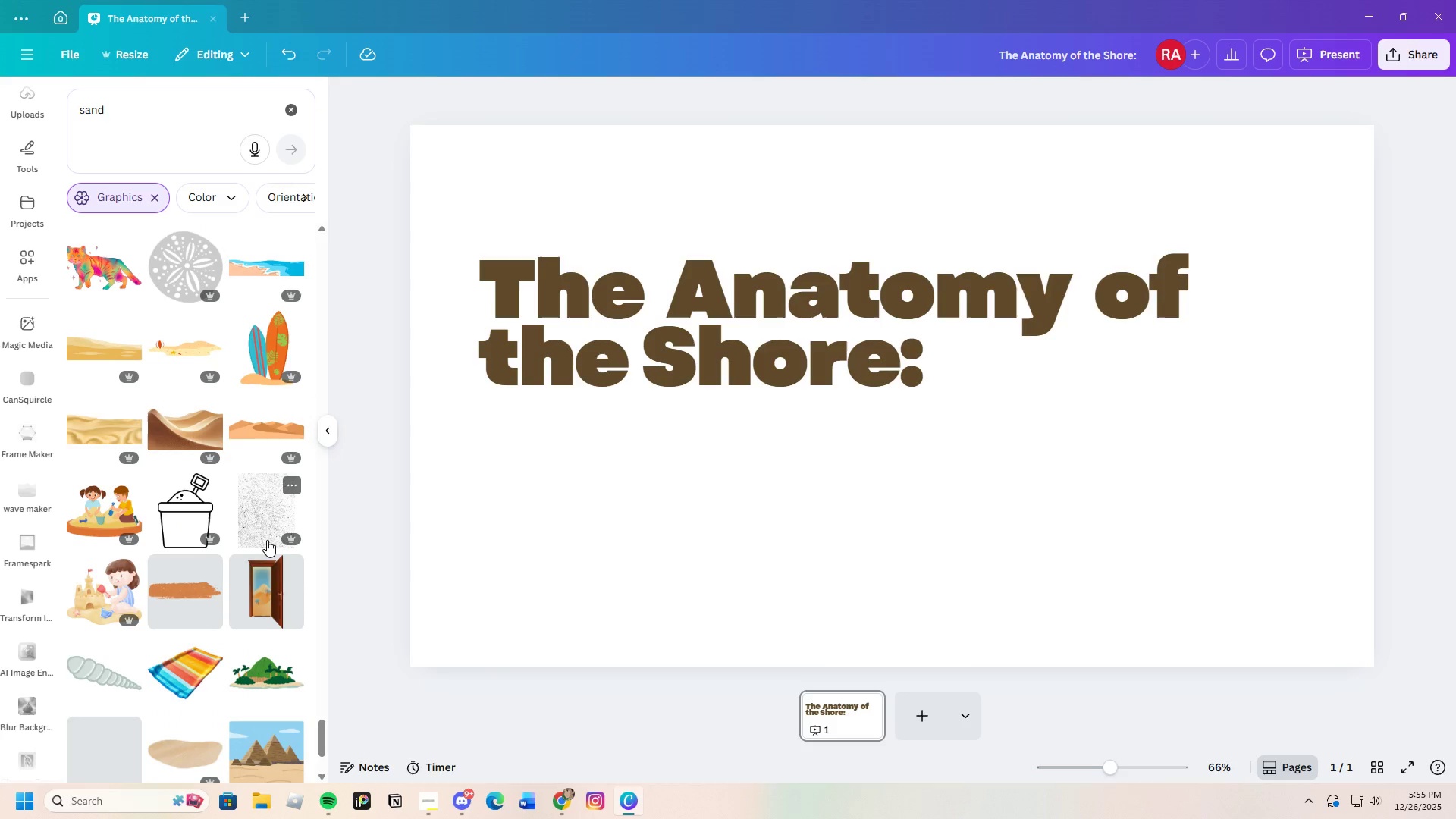 
scroll: coordinate [267, 540], scroll_direction: down, amount: 9.0
 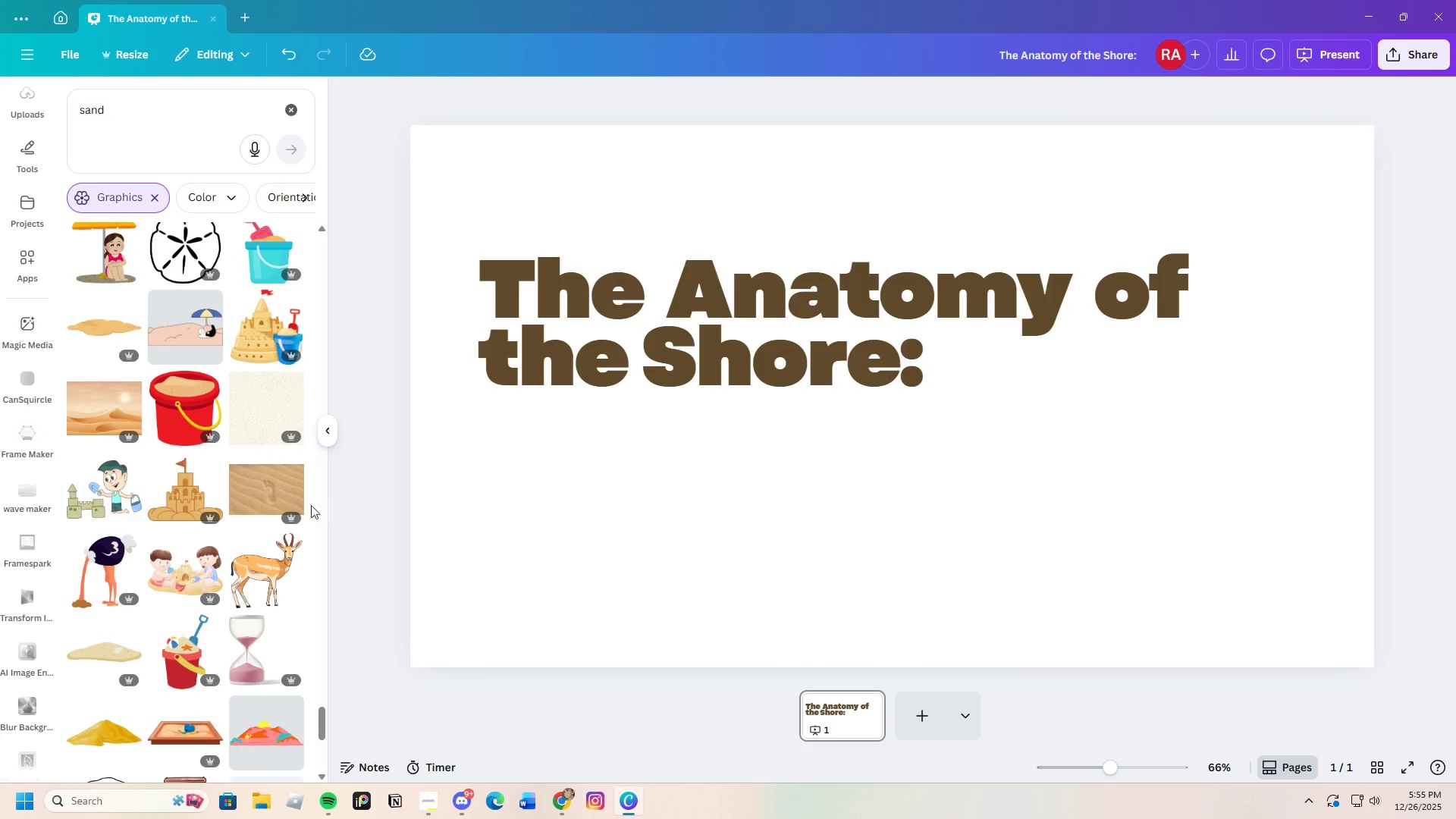 
left_click_drag(start_coordinate=[275, 491], to_coordinate=[271, 488])
 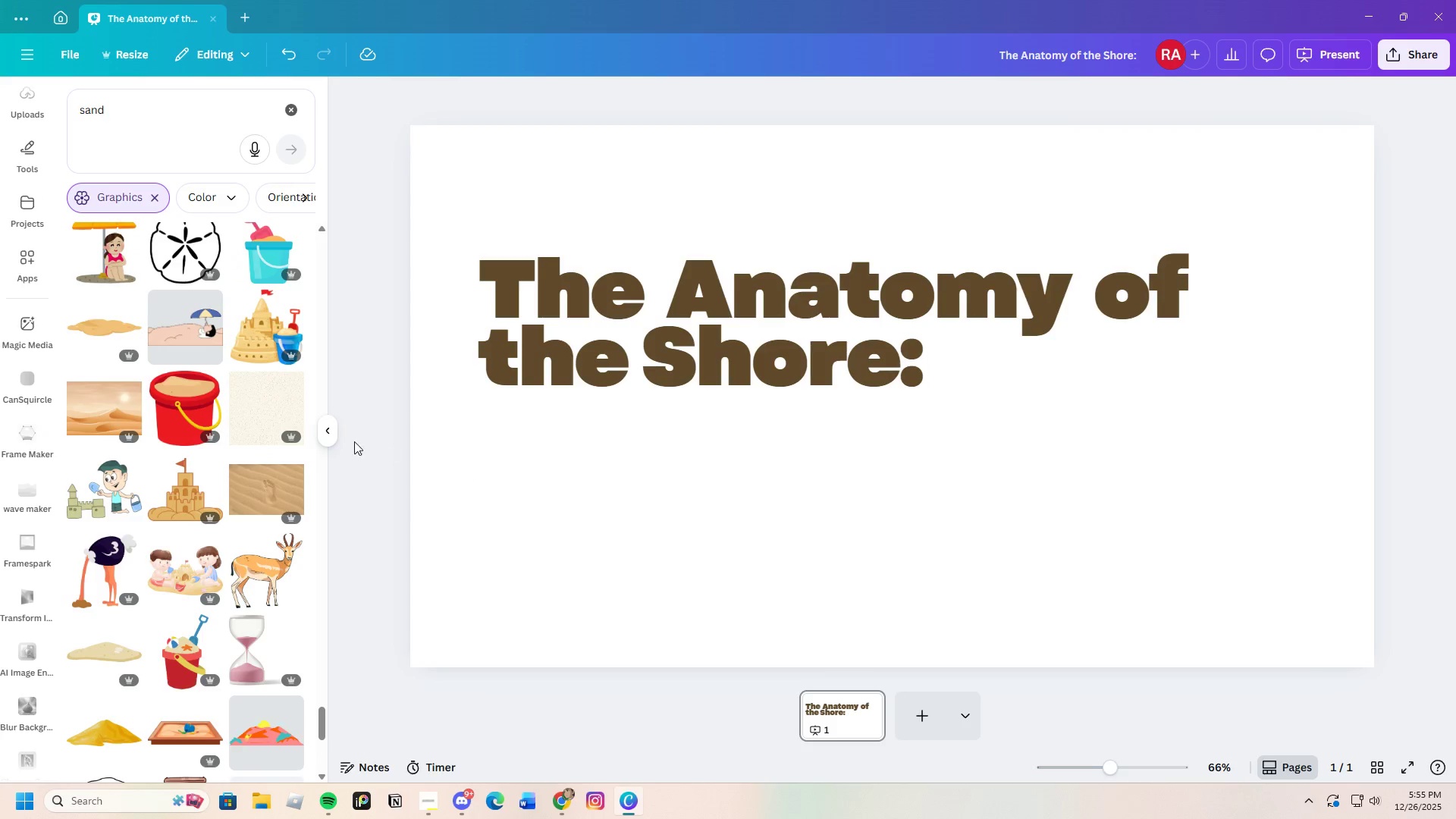 
left_click([269, 491])
 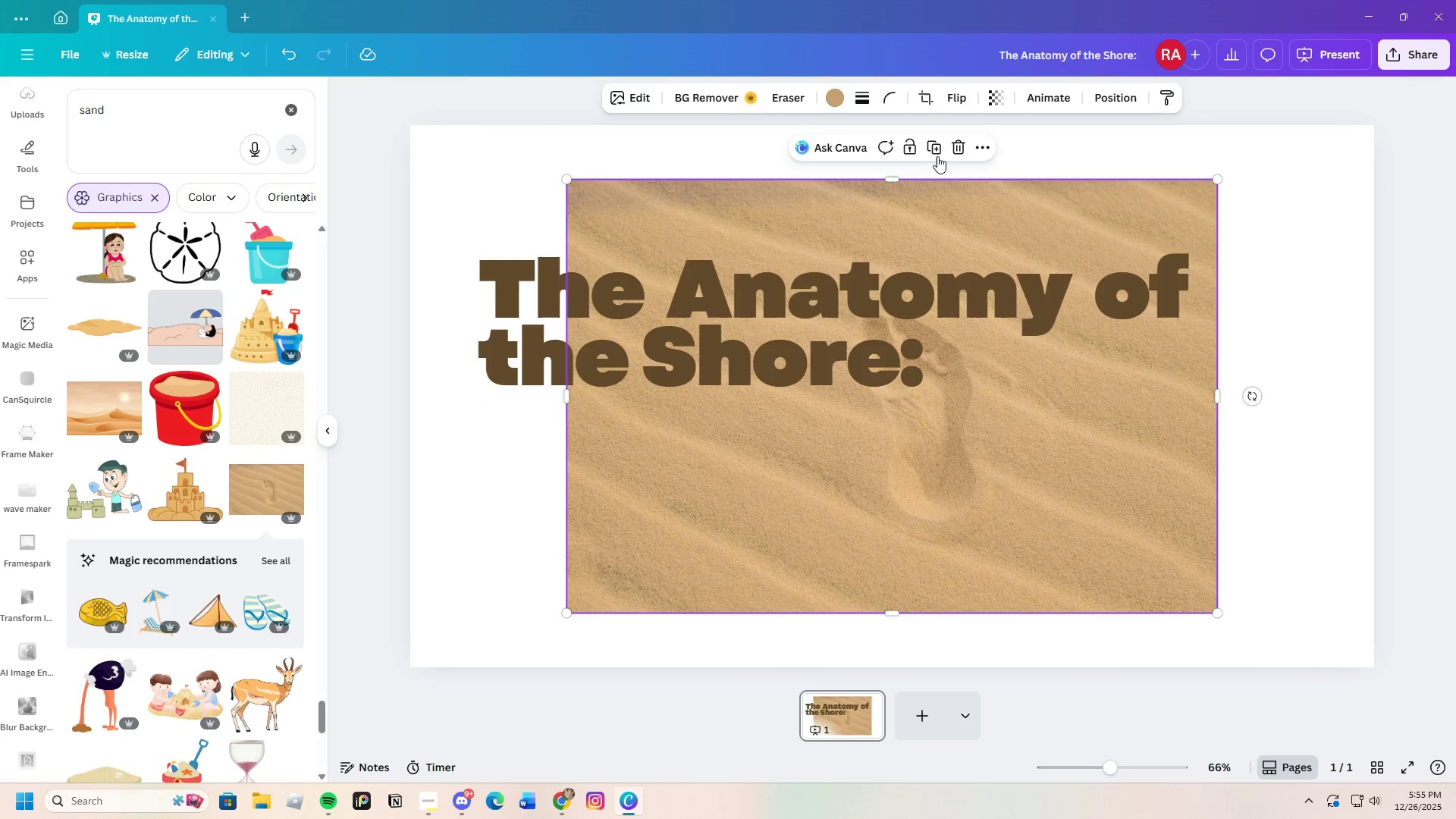 
left_click([952, 140])
 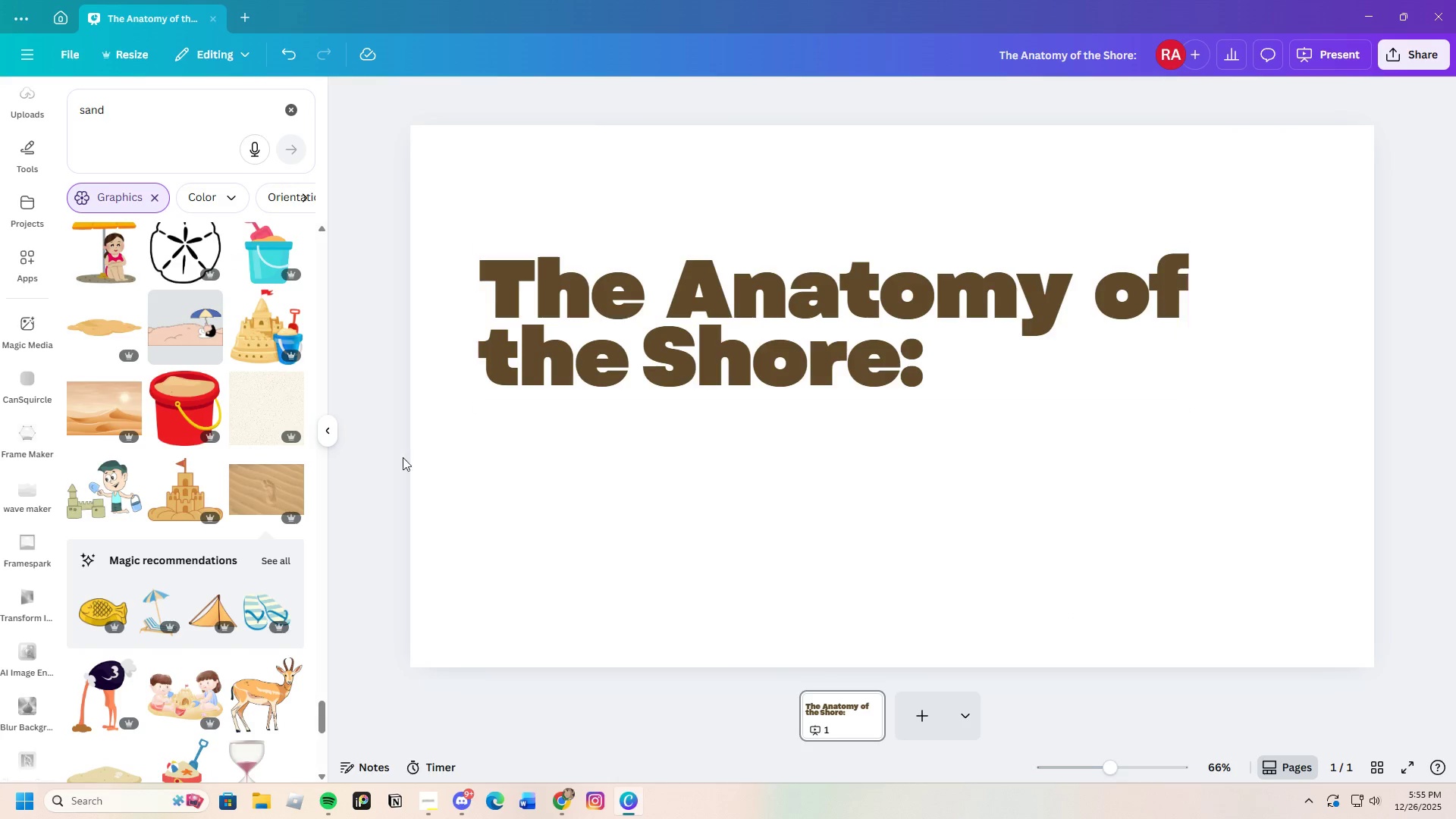 
scroll: coordinate [250, 613], scroll_direction: down, amount: 33.0
 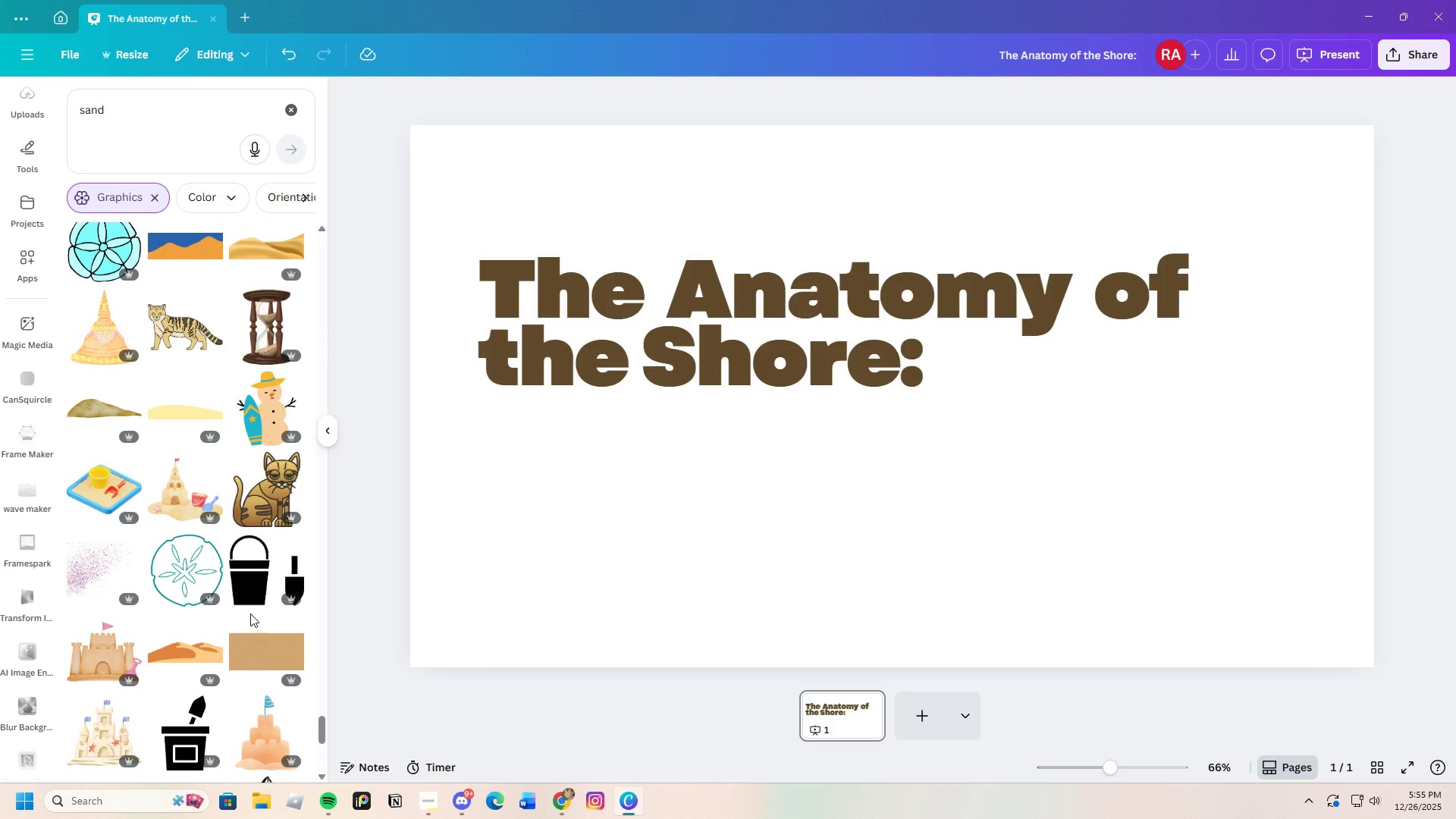 
scroll: coordinate [250, 613], scroll_direction: down, amount: 5.0
 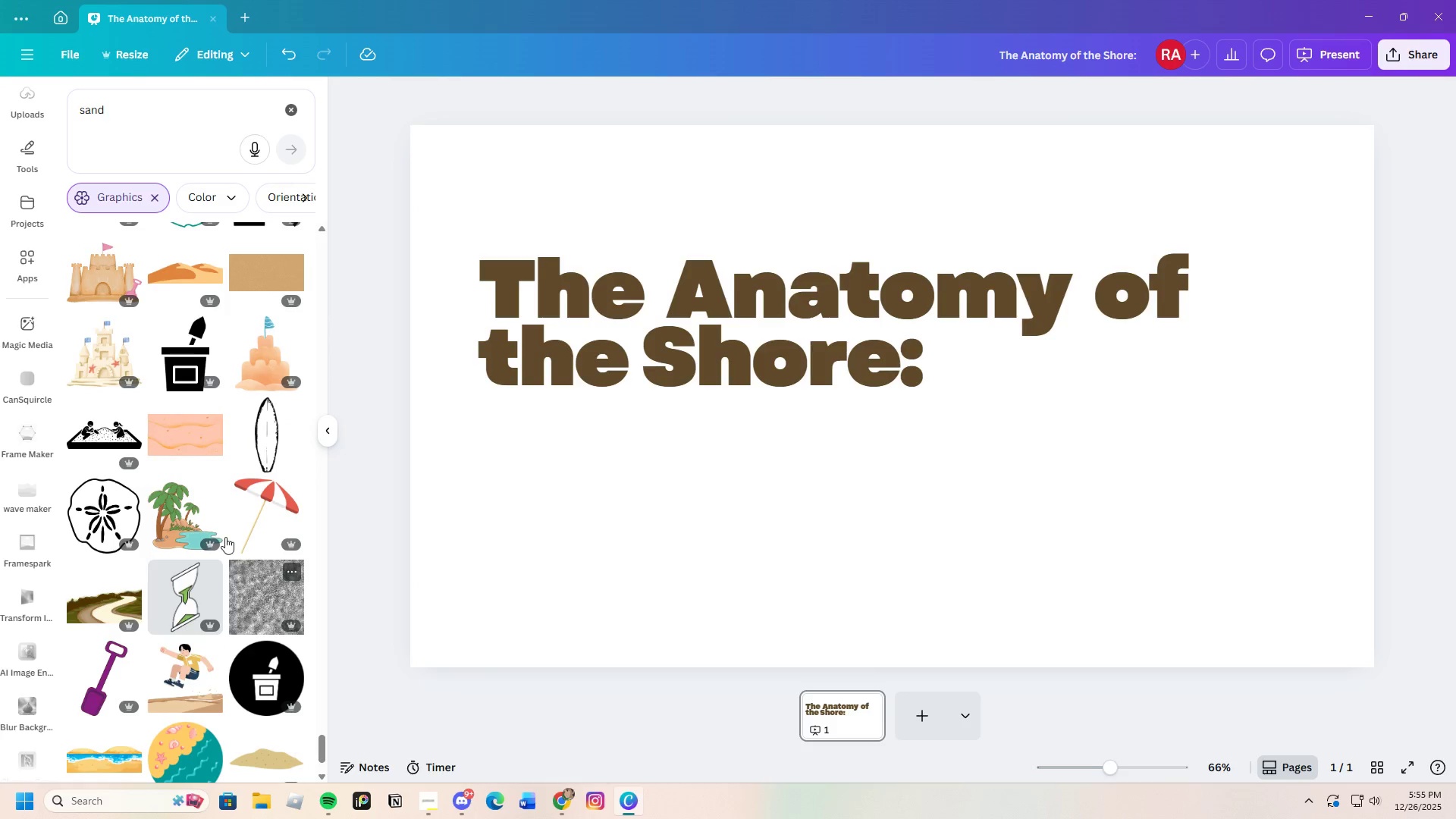 
left_click([174, 425])
 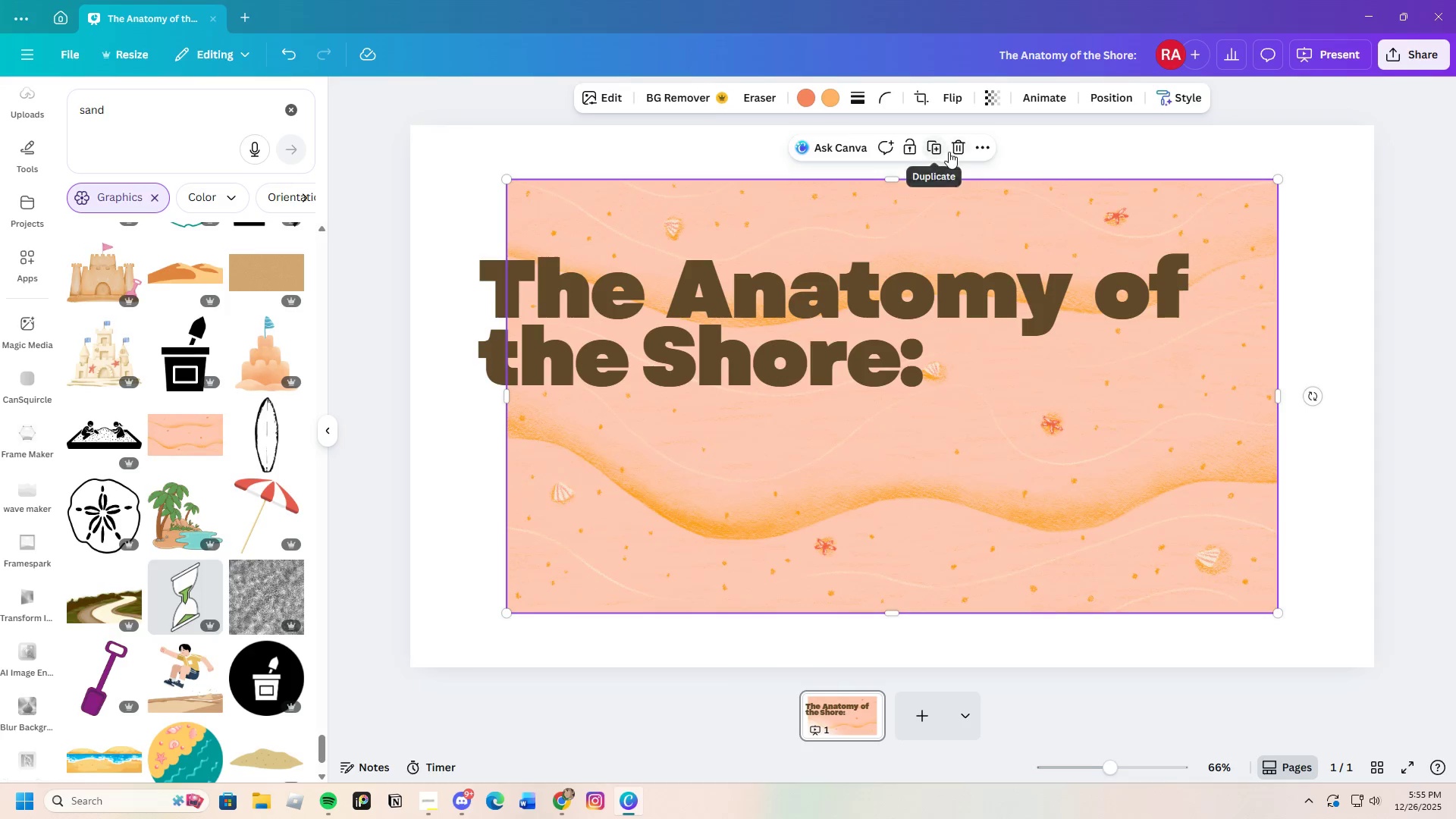 
left_click([814, 94])
 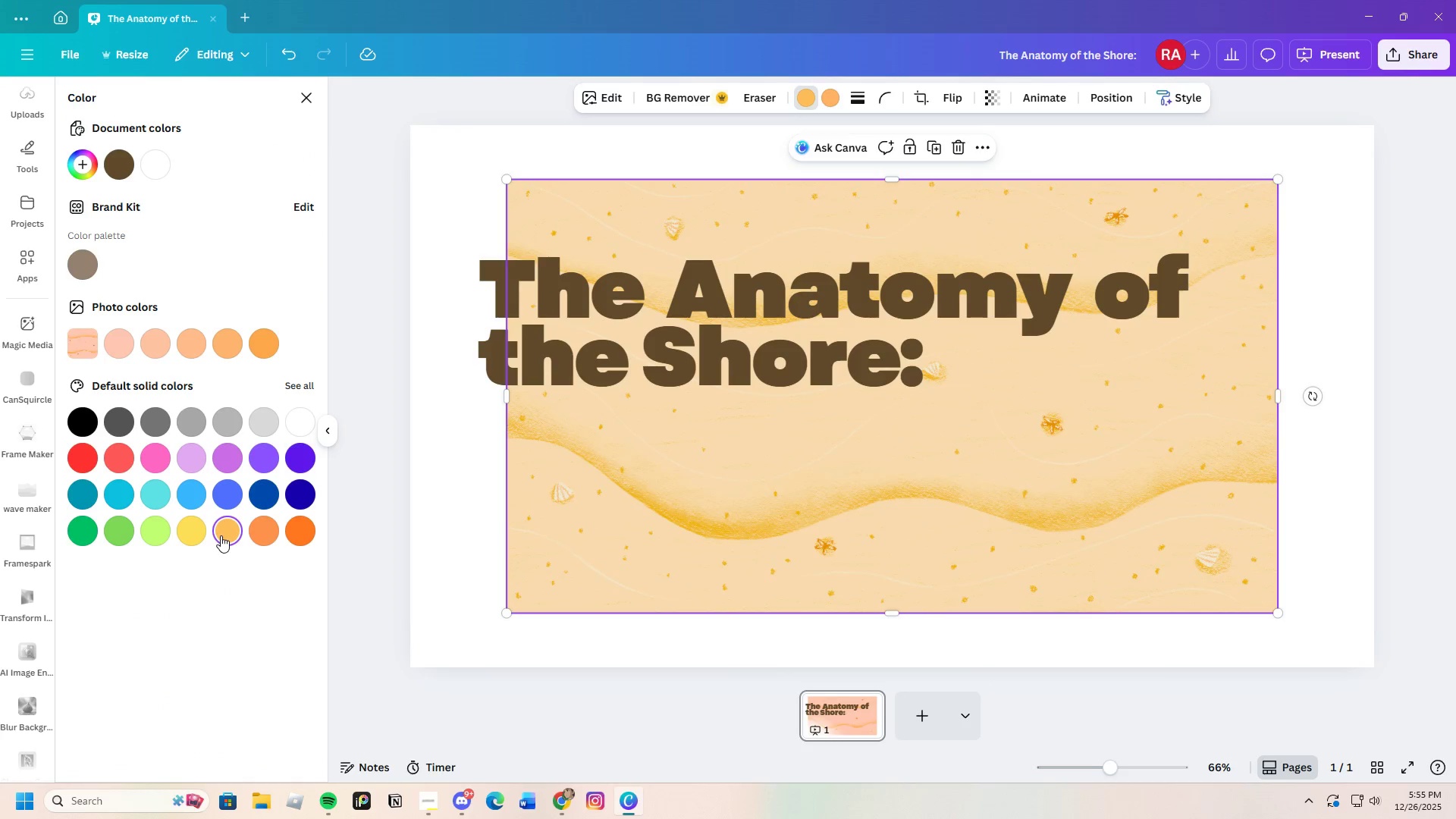 
wait(5.67)
 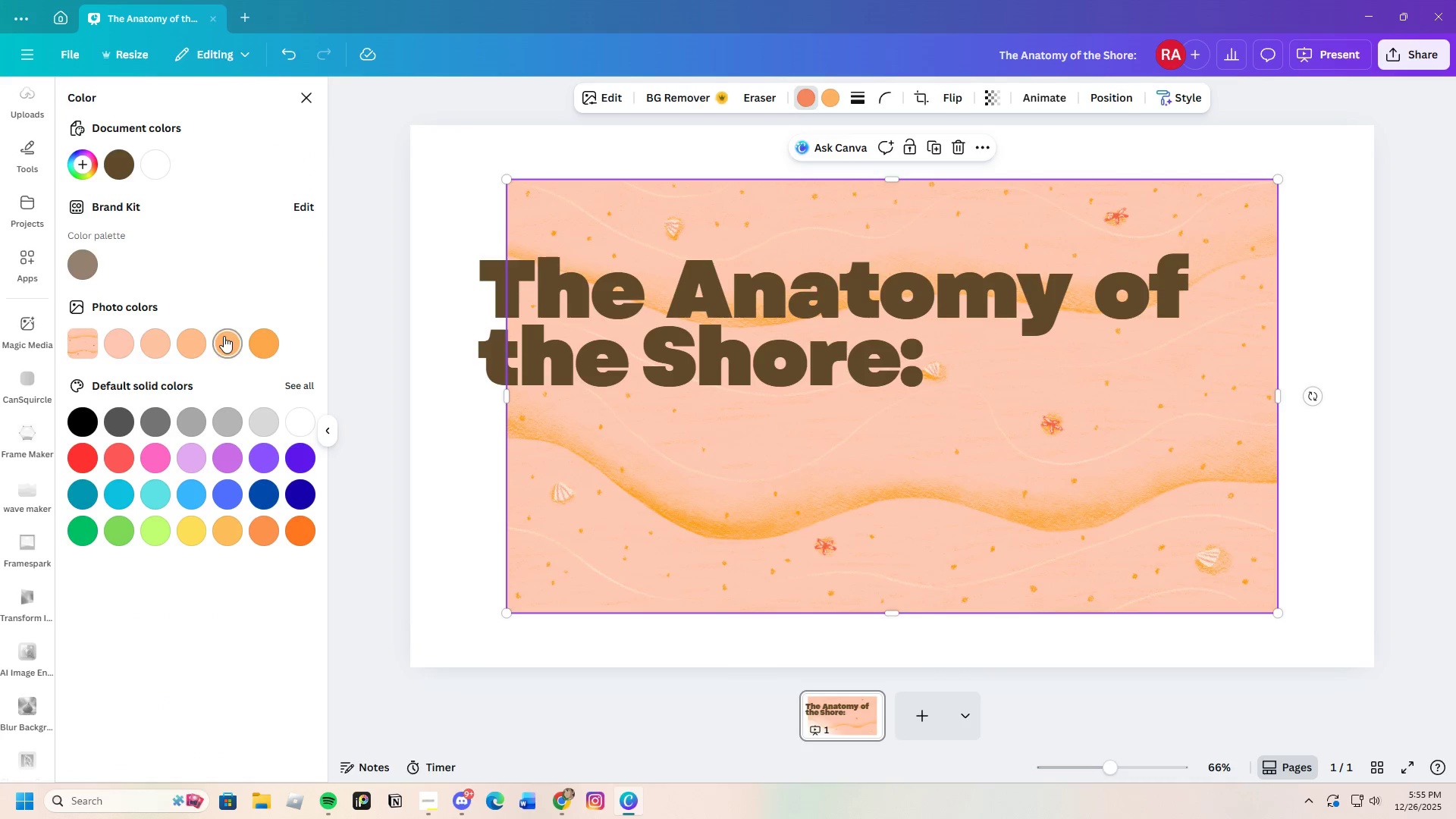 
left_click([849, 523])
 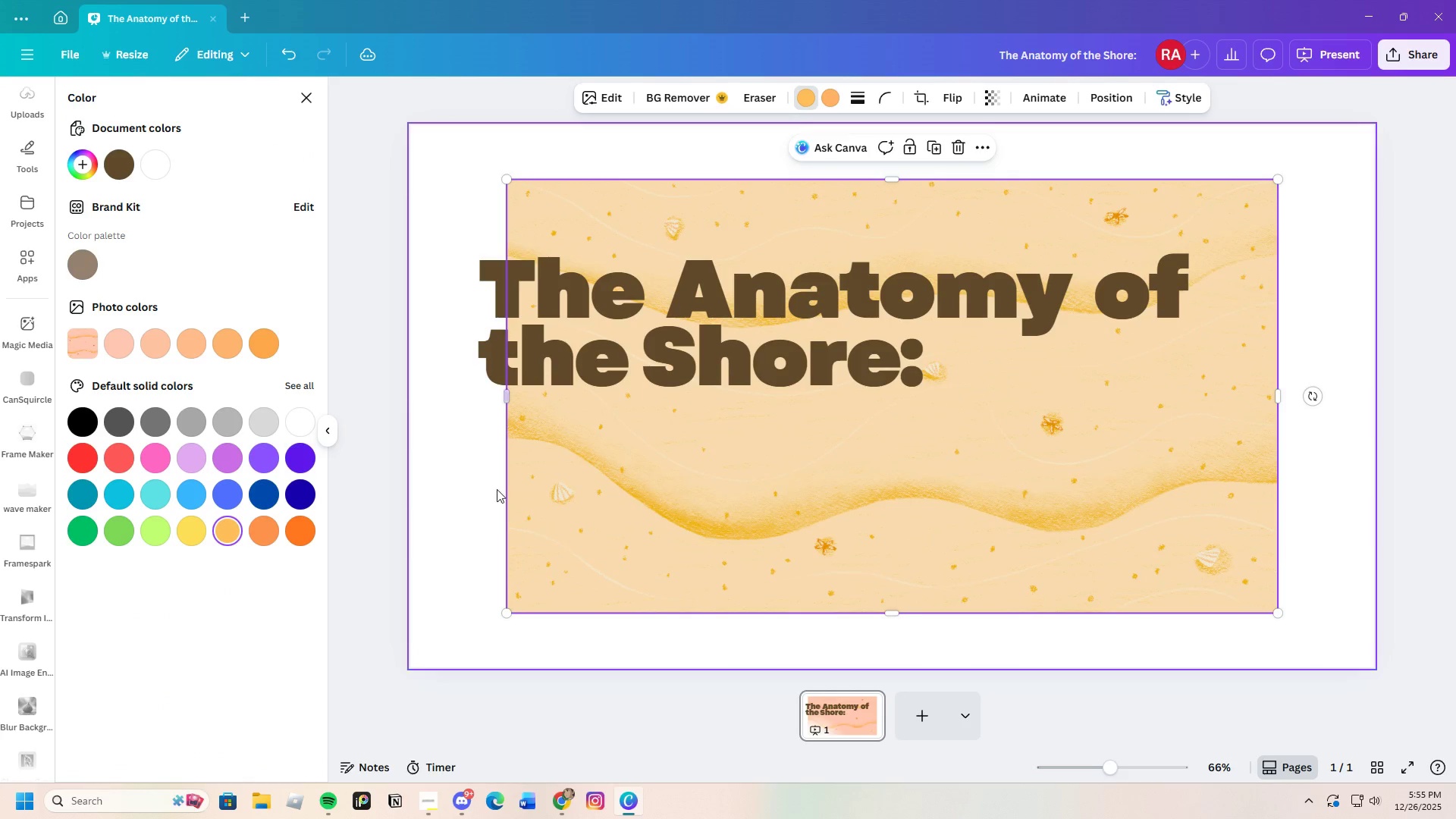 
left_click([459, 479])
 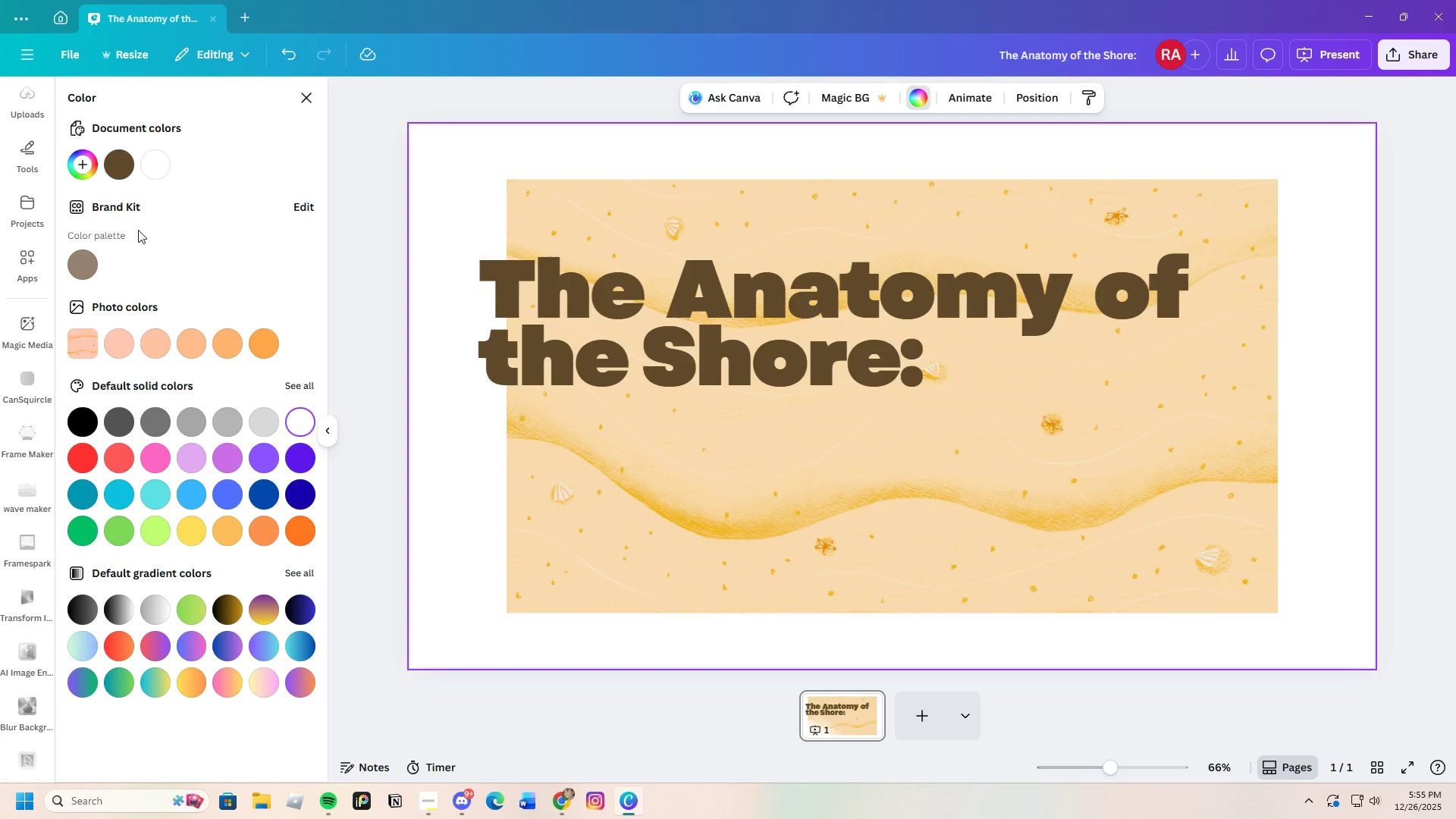 
wait(10.91)
 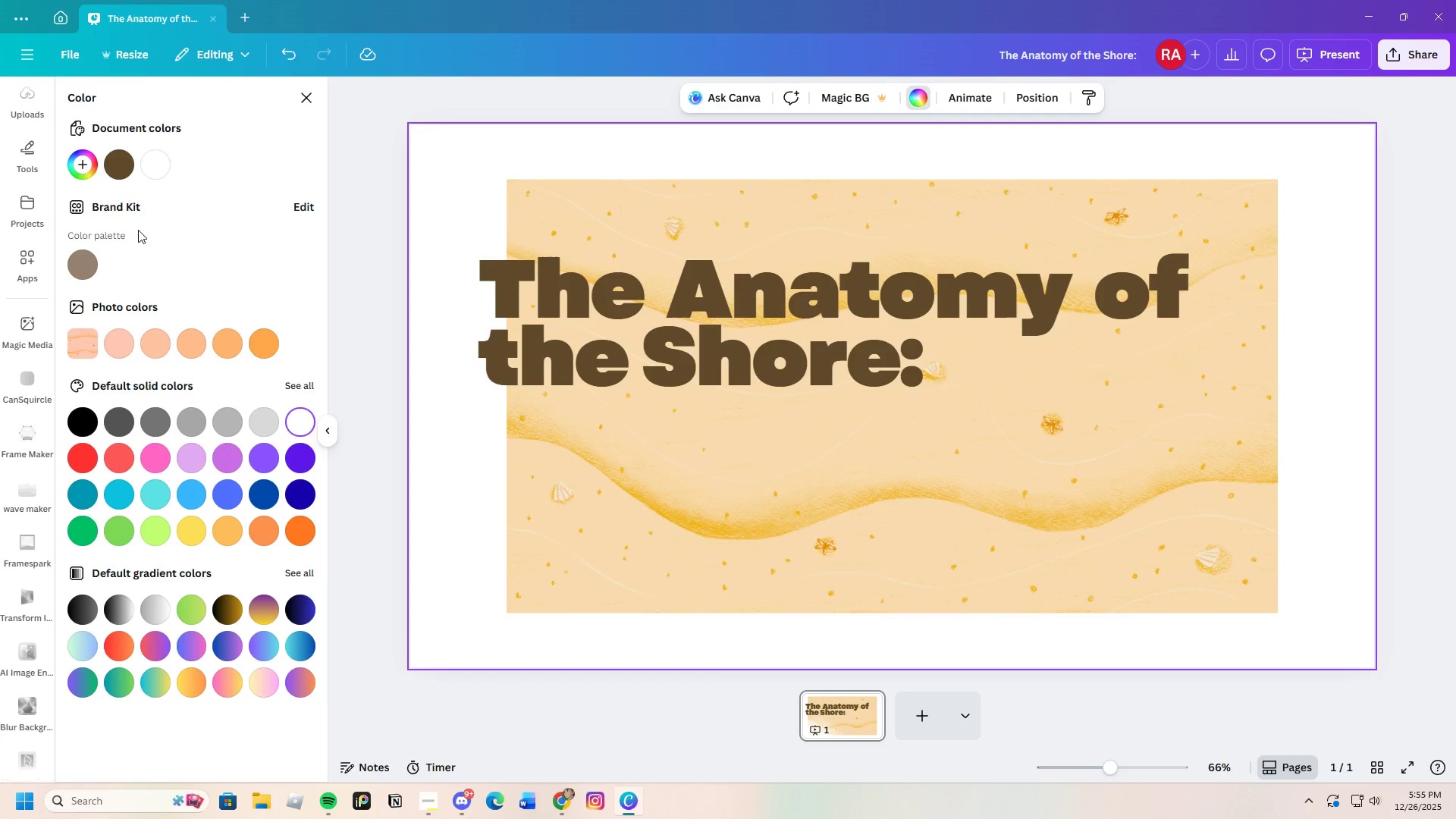 
left_click([90, 165])
 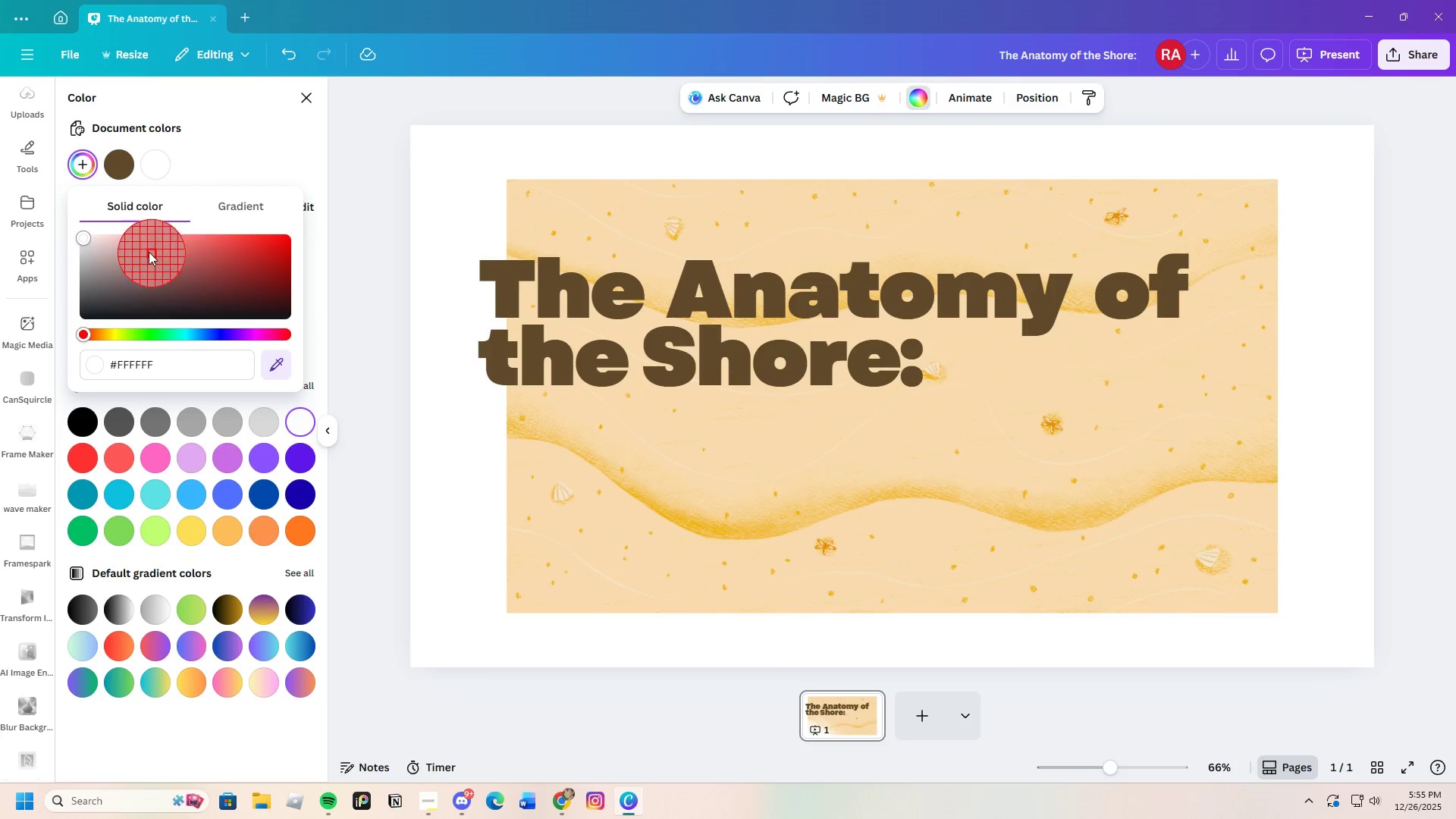 
wait(5.75)
 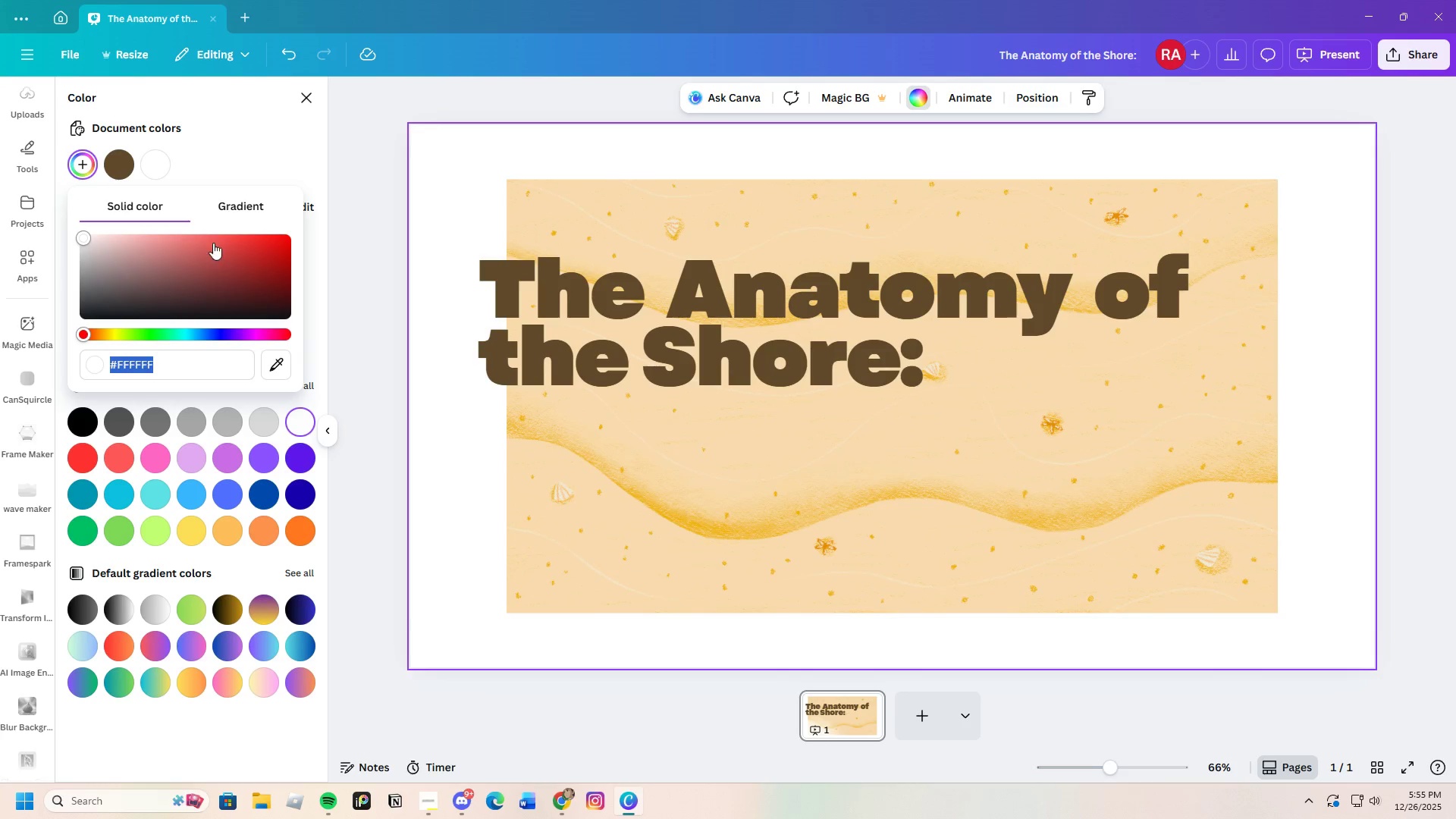 
left_click([667, 376])
 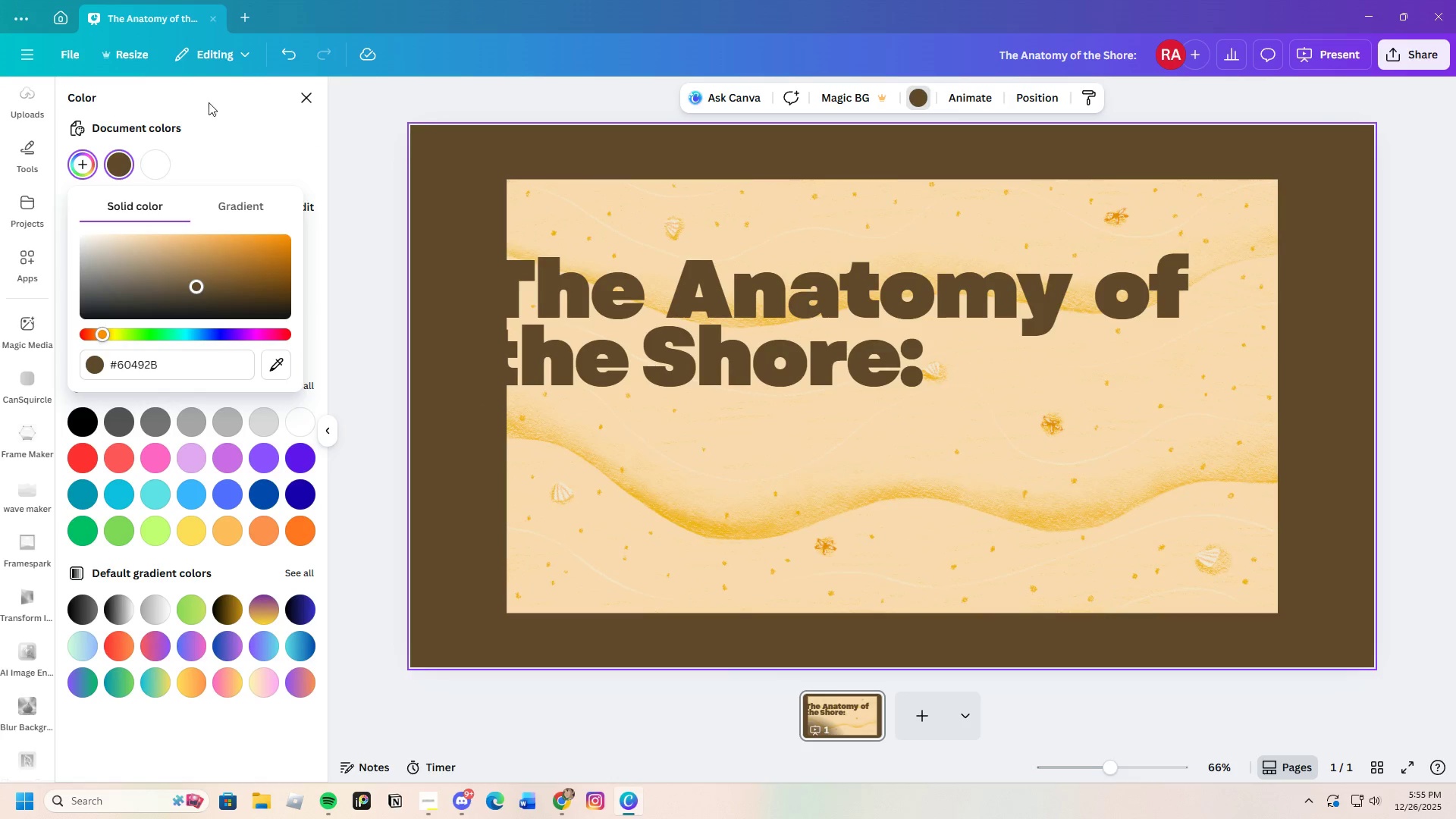 
left_click([288, 56])
 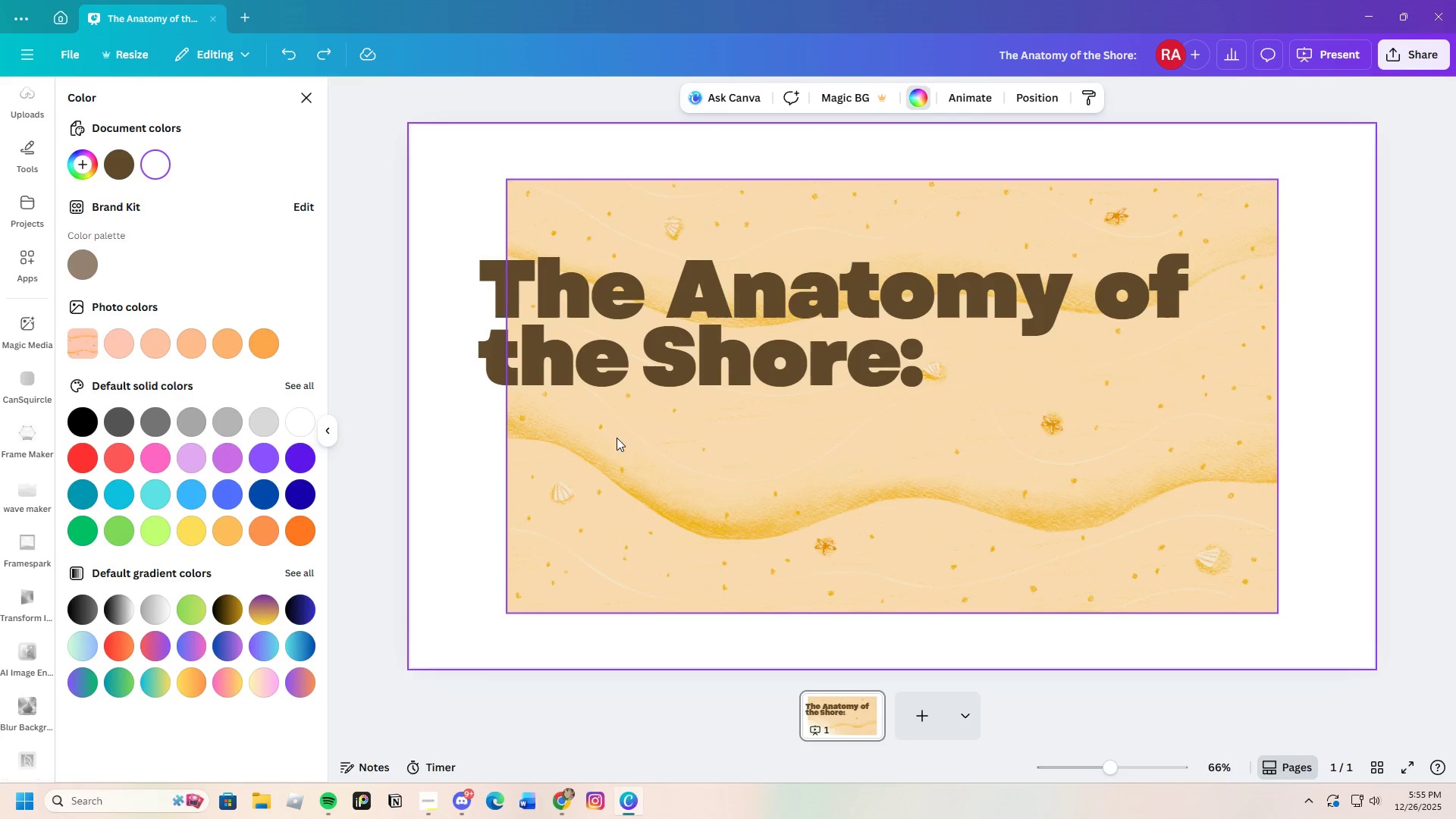 
left_click([625, 470])
 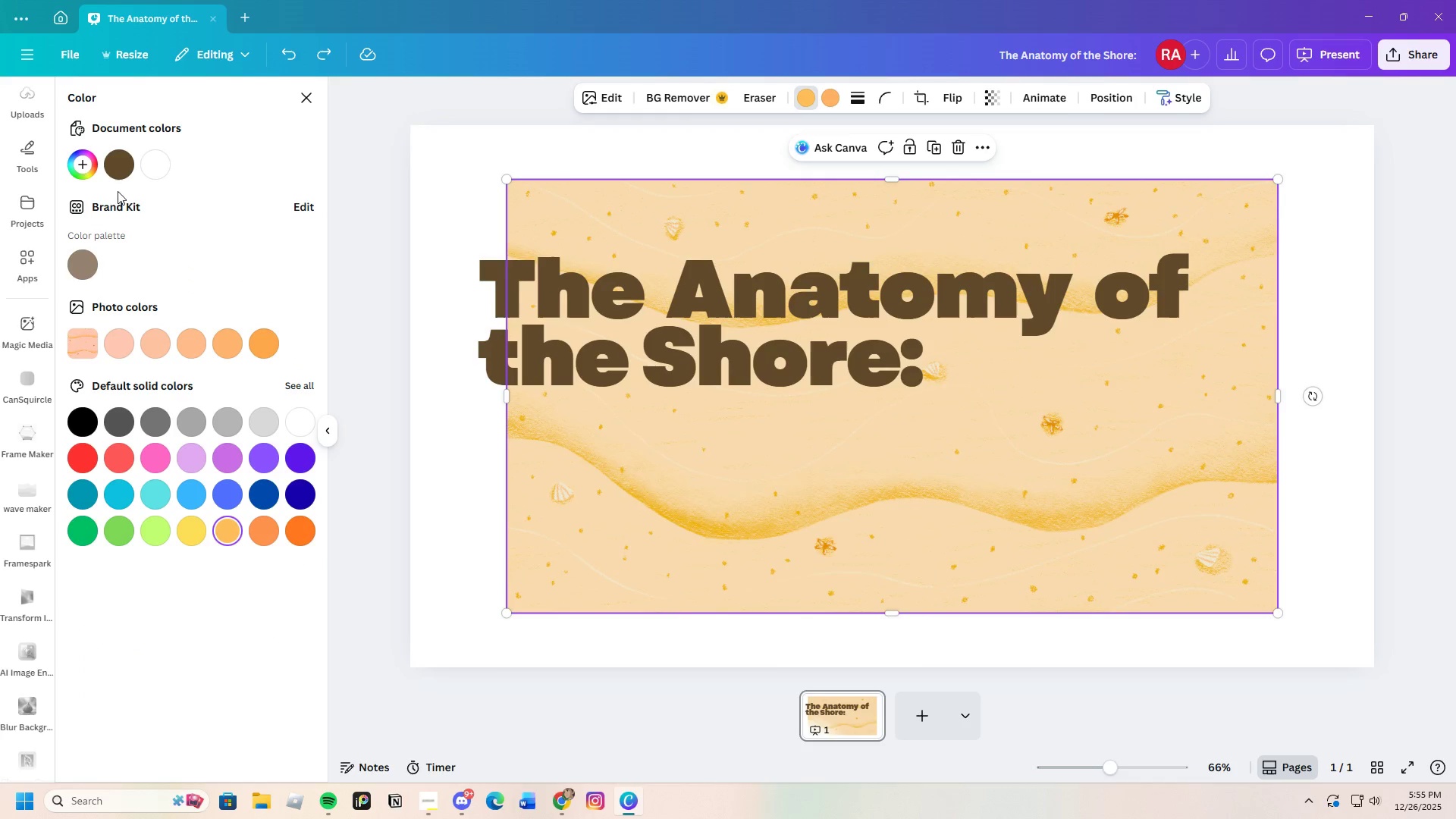 
left_click([86, 171])
 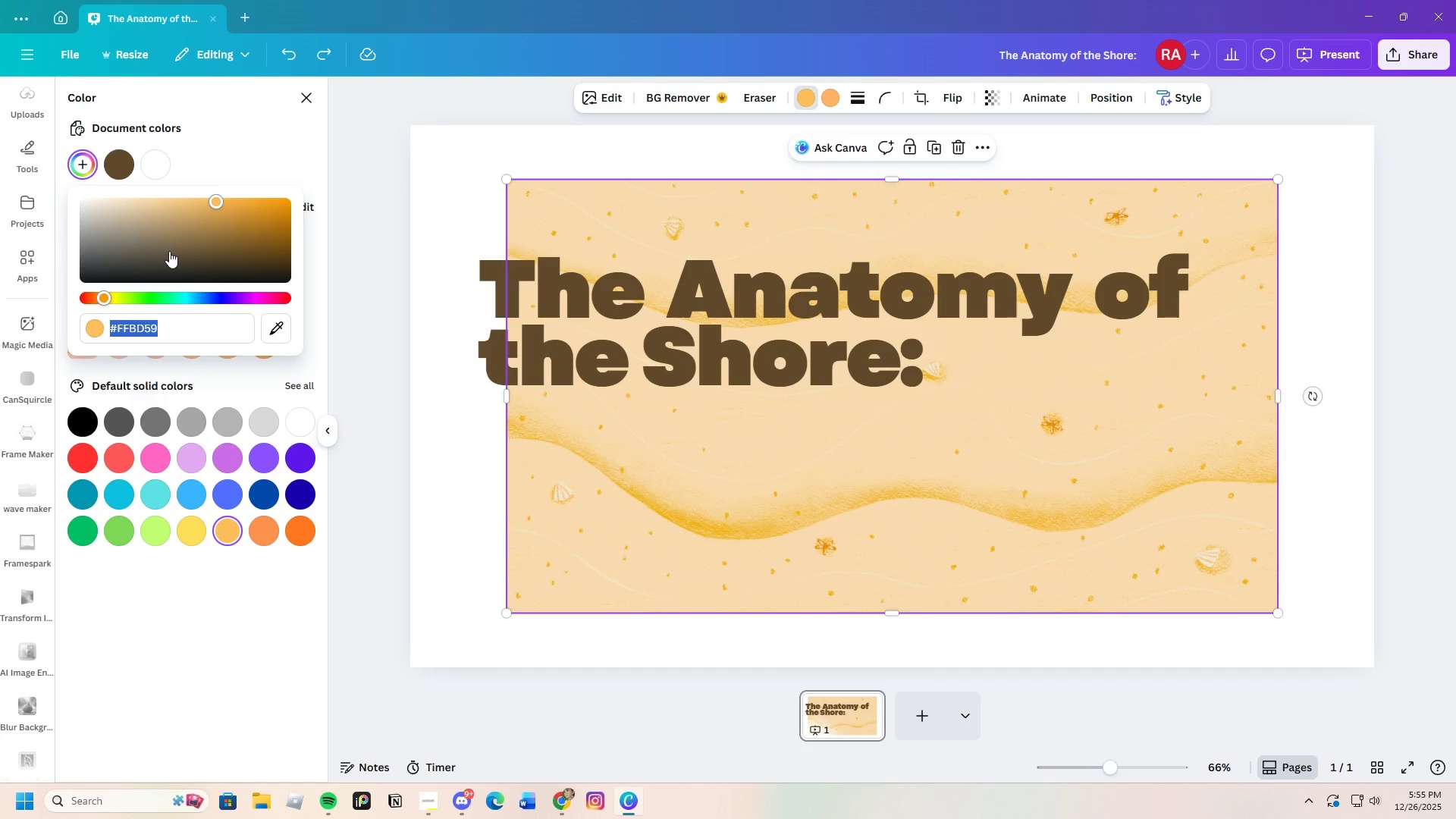 
left_click_drag(start_coordinate=[178, 239], to_coordinate=[241, 213])
 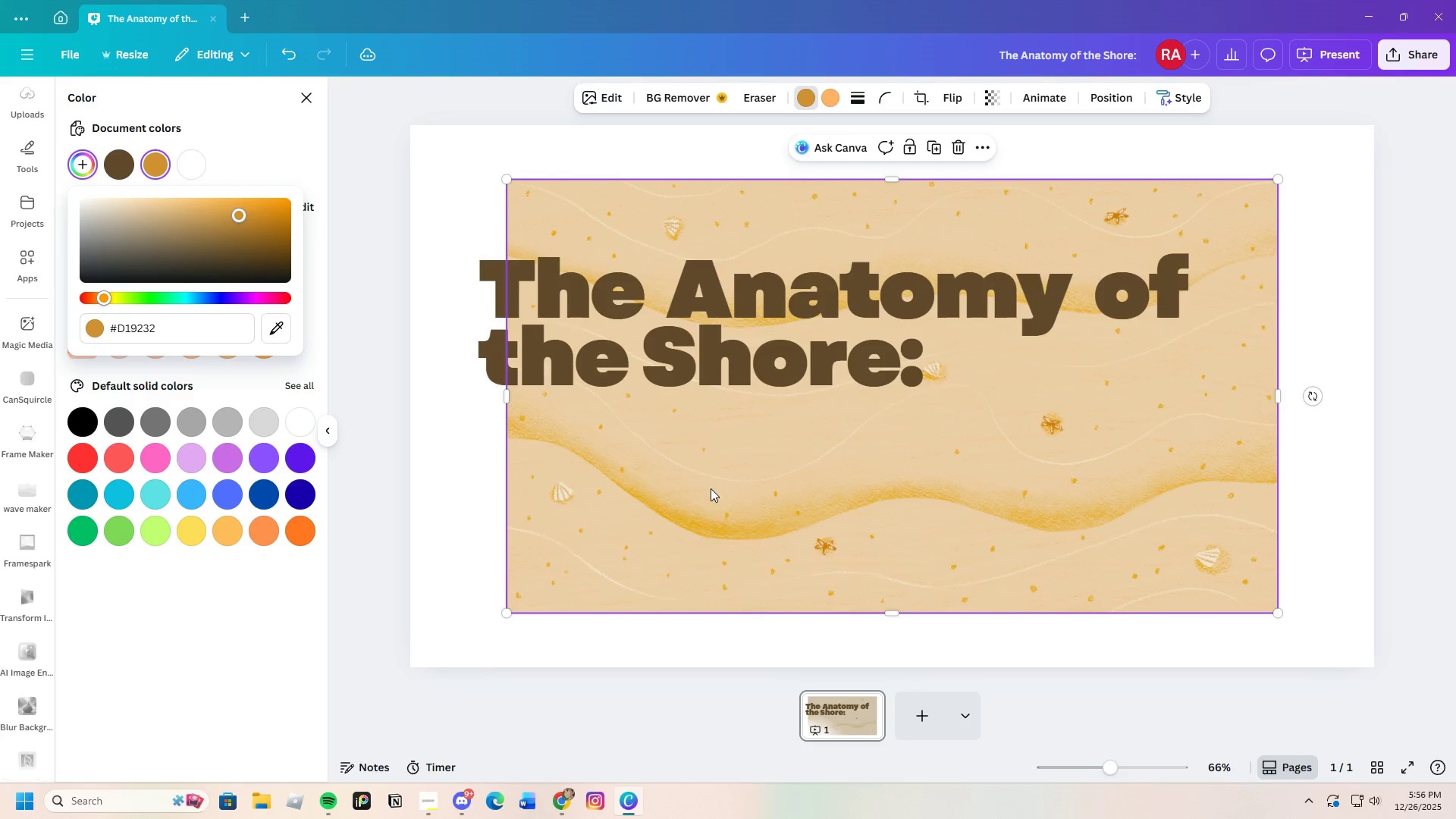 
left_click([713, 492])
 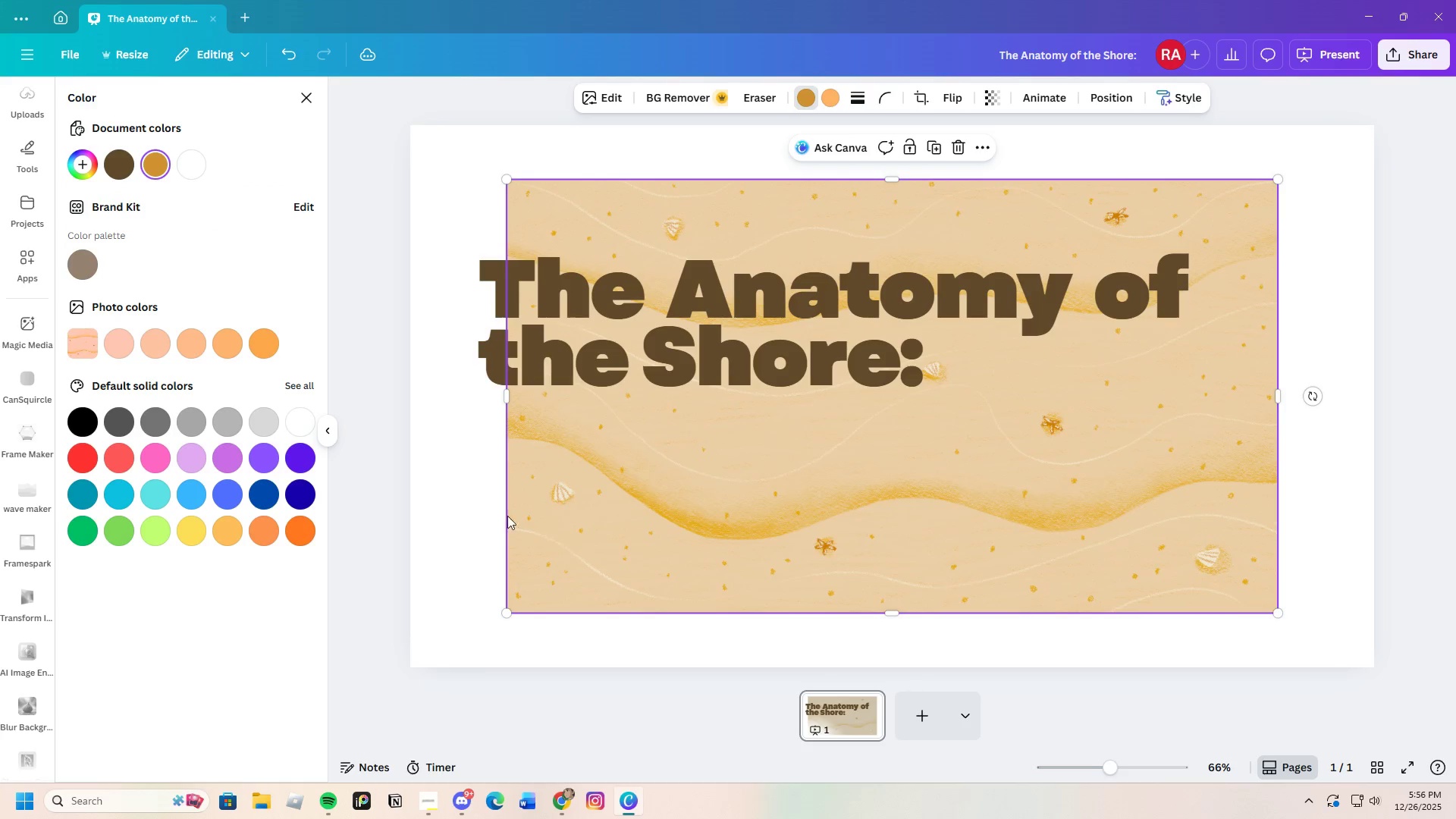 
left_click([479, 506])
 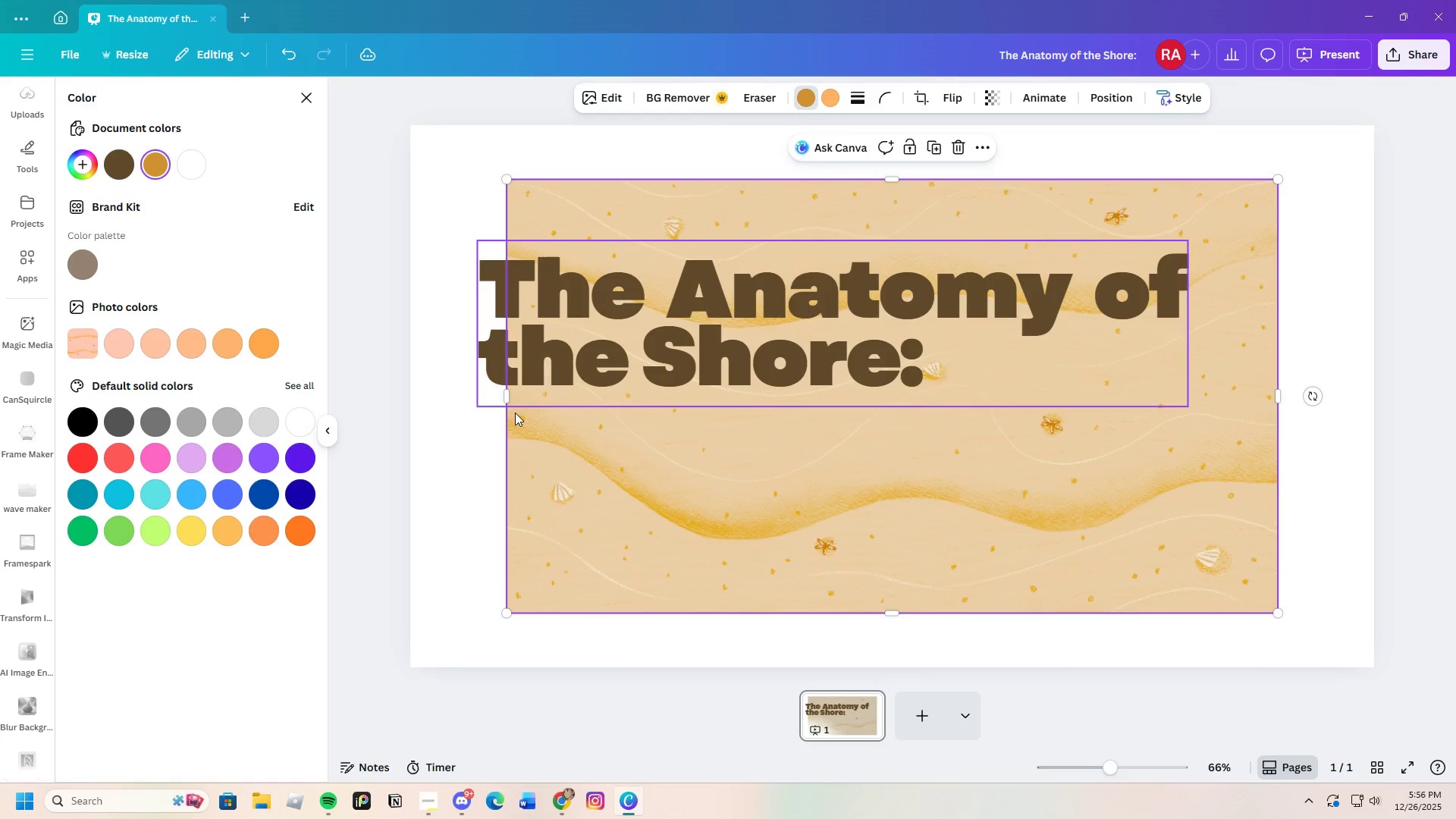 
left_click_drag(start_coordinate=[504, 394], to_coordinate=[414, 381])
 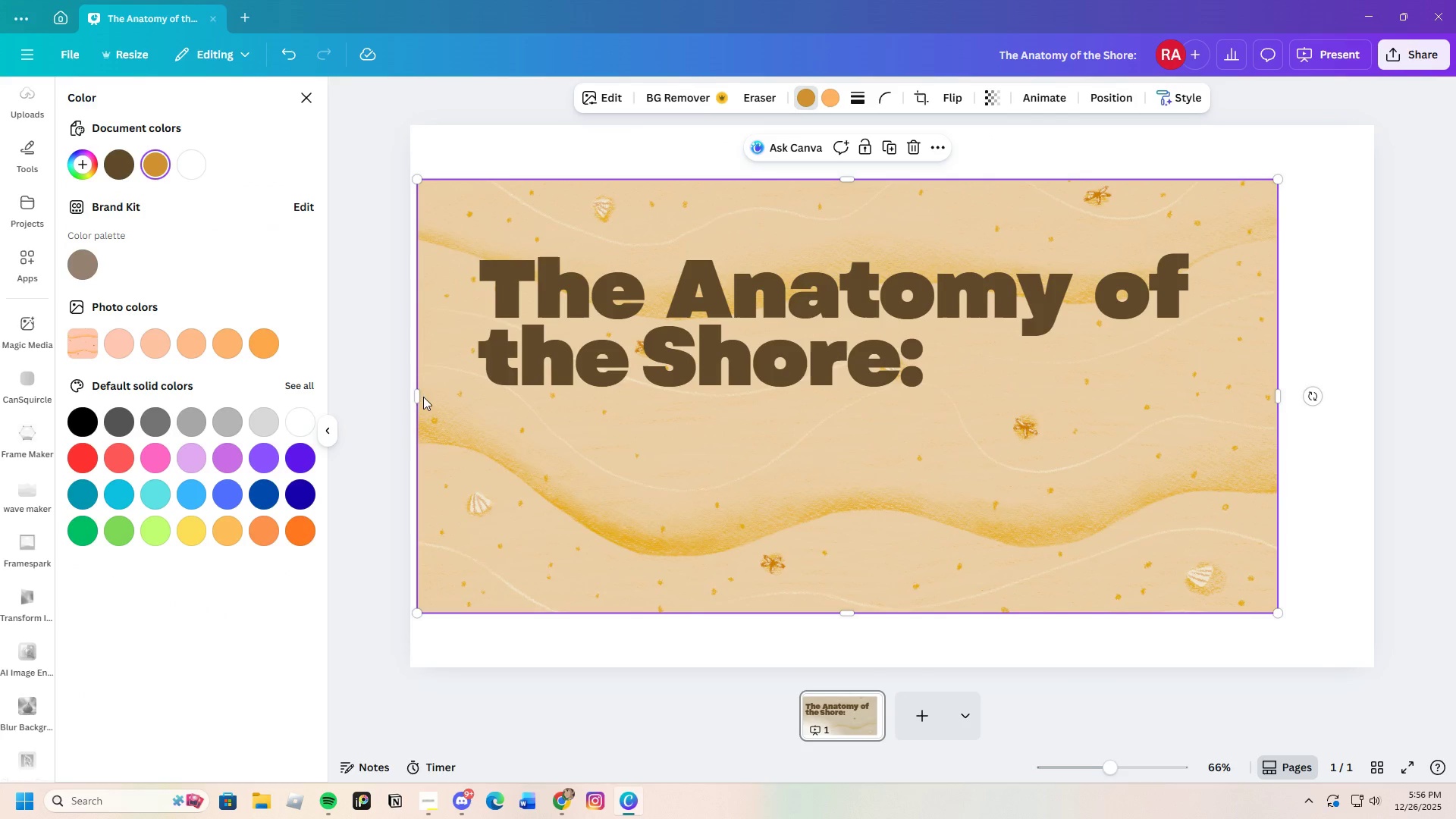 
left_click_drag(start_coordinate=[422, 396], to_coordinate=[413, 395])
 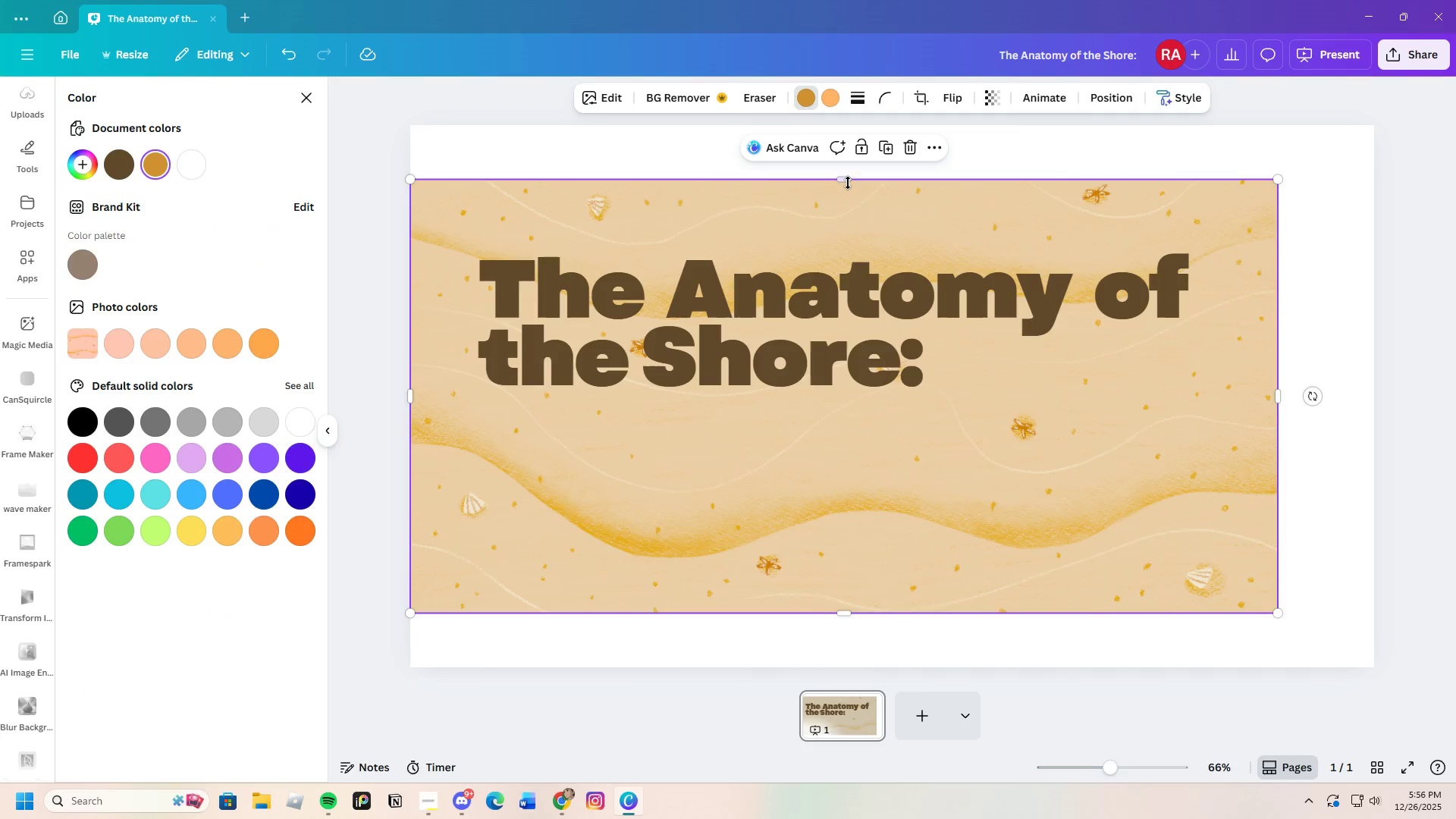 
left_click_drag(start_coordinate=[846, 180], to_coordinate=[839, 117])
 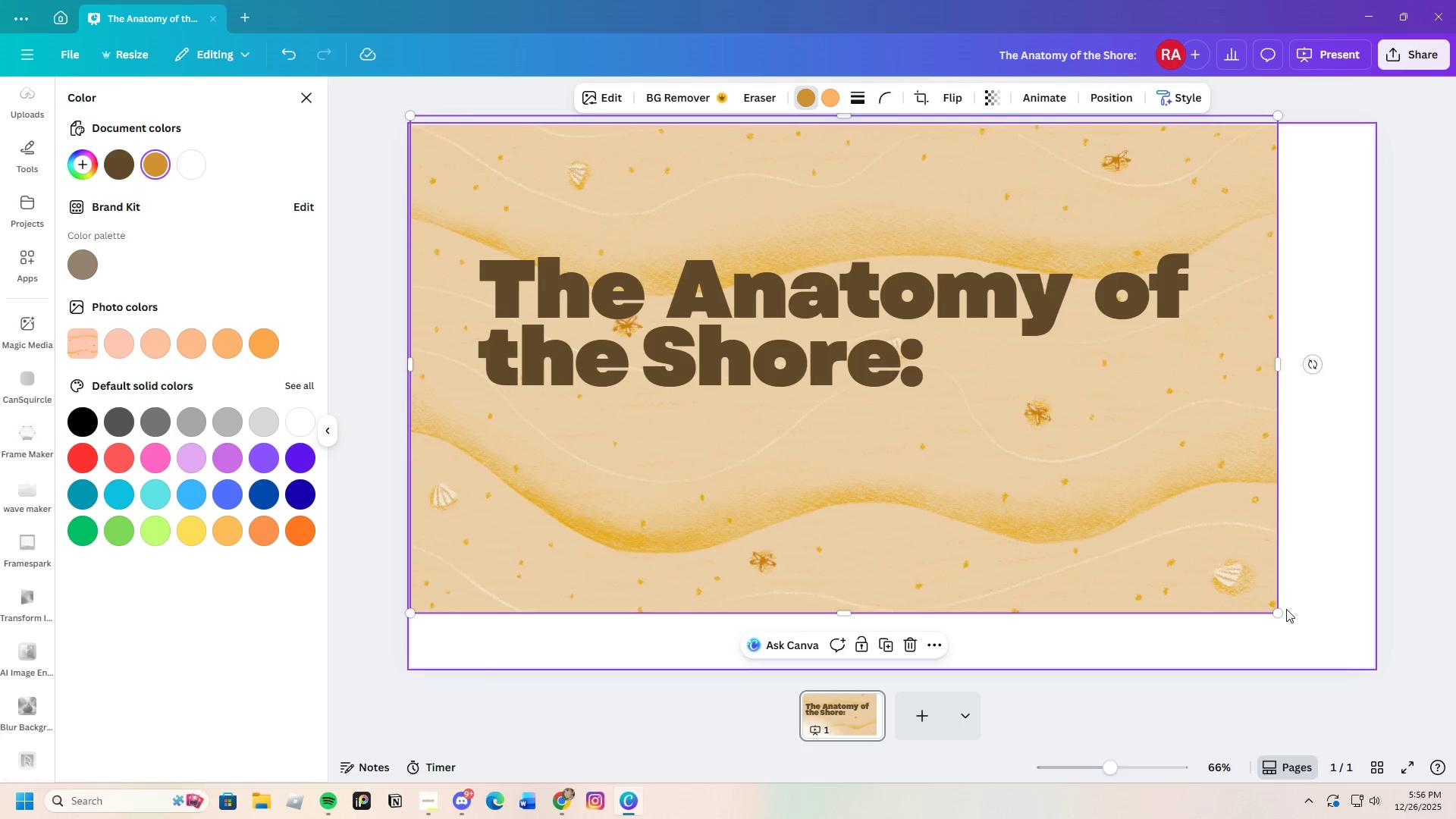 
left_click_drag(start_coordinate=[1279, 610], to_coordinate=[1379, 657])
 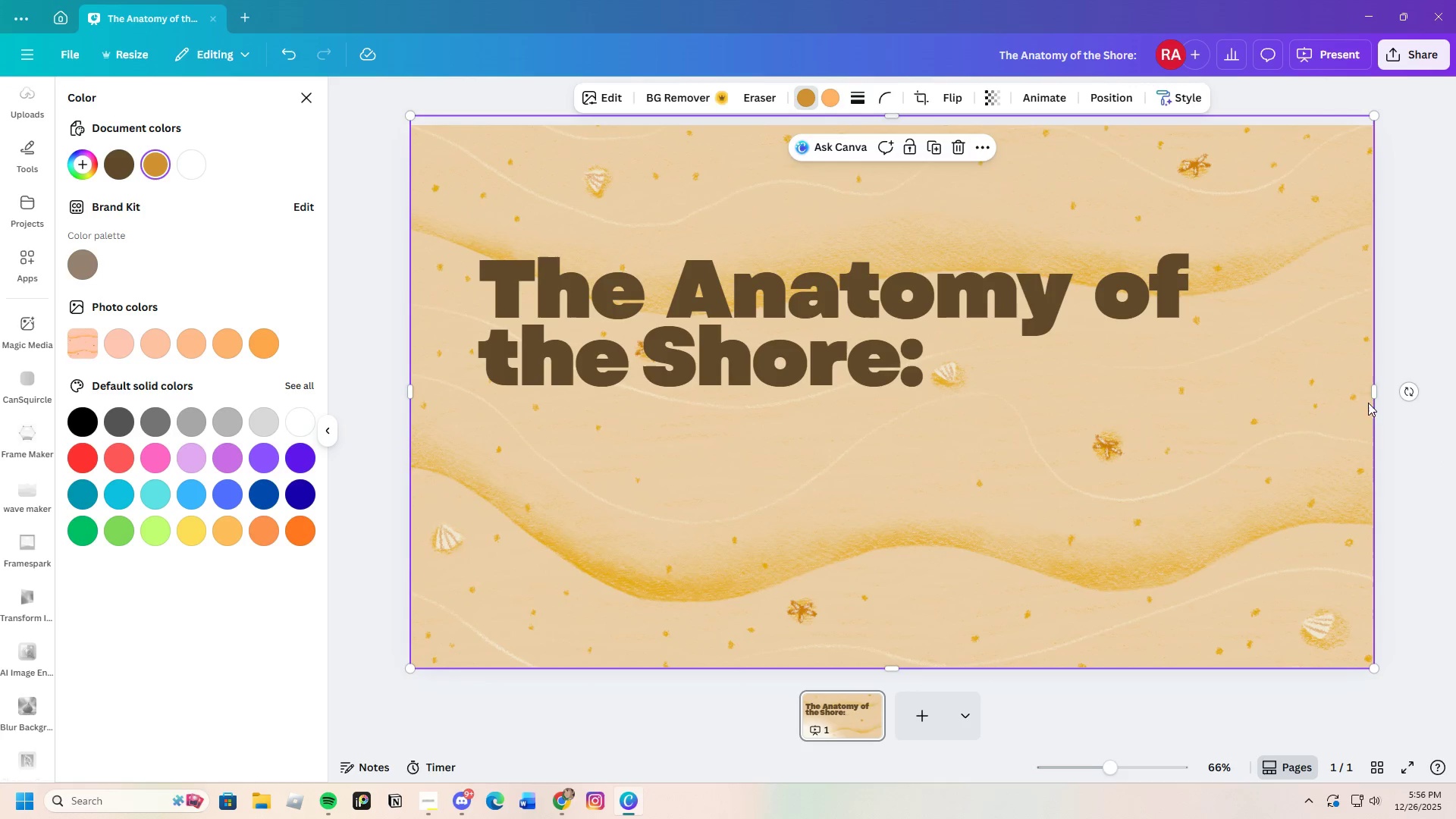 
left_click_drag(start_coordinate=[1375, 397], to_coordinate=[1379, 396])
 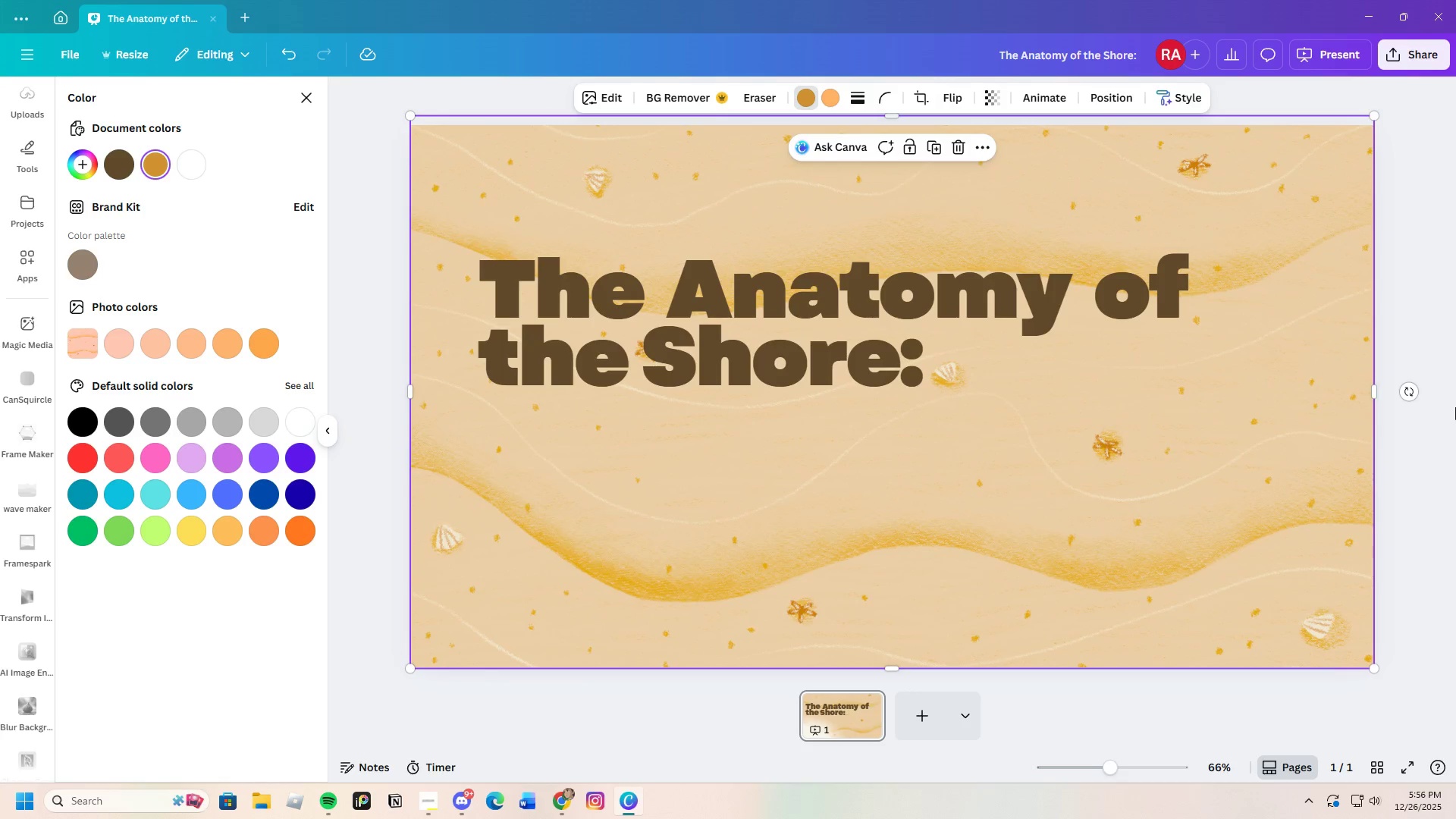 
left_click([1455, 407])
 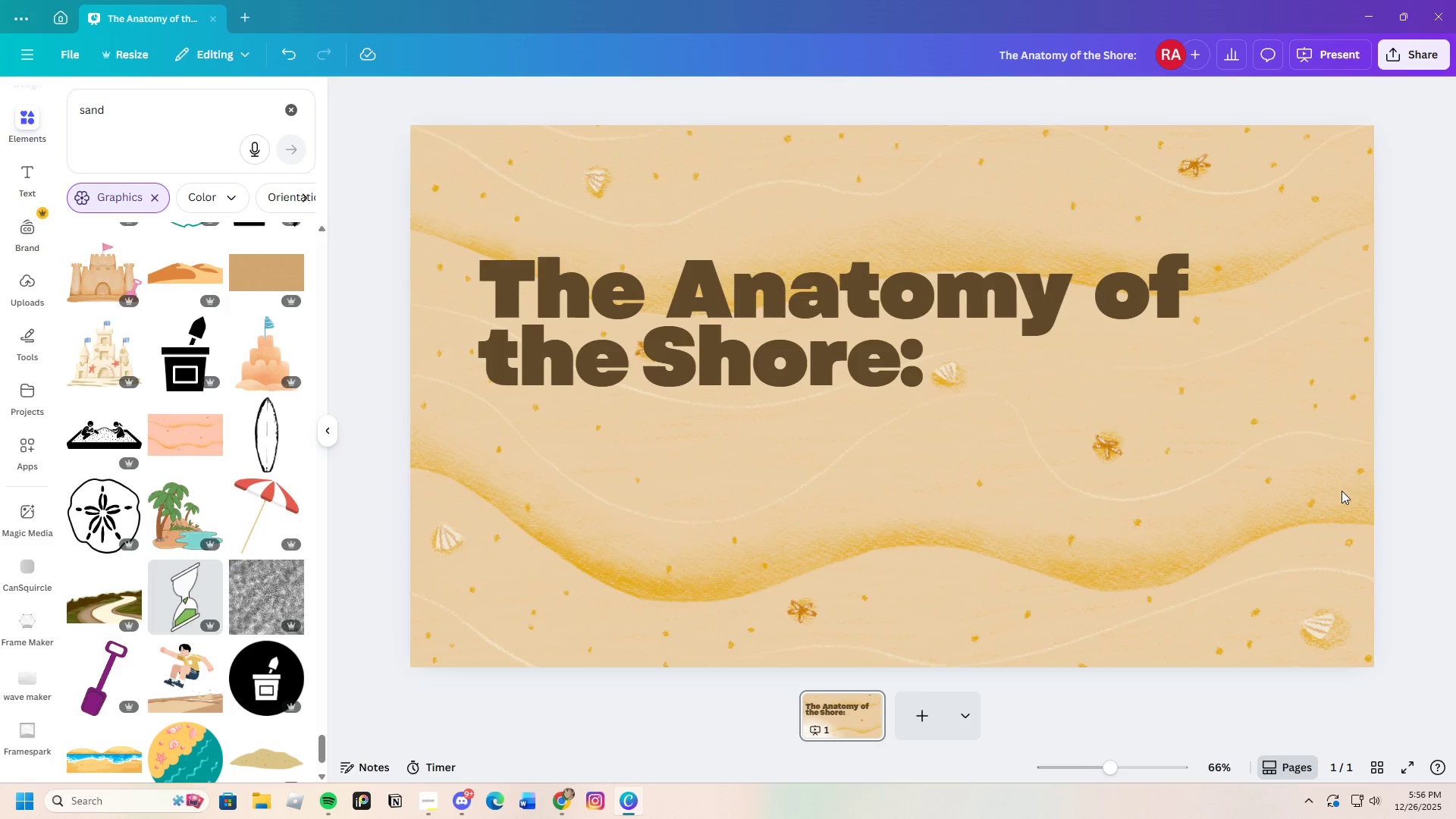 
left_click([808, 337])
 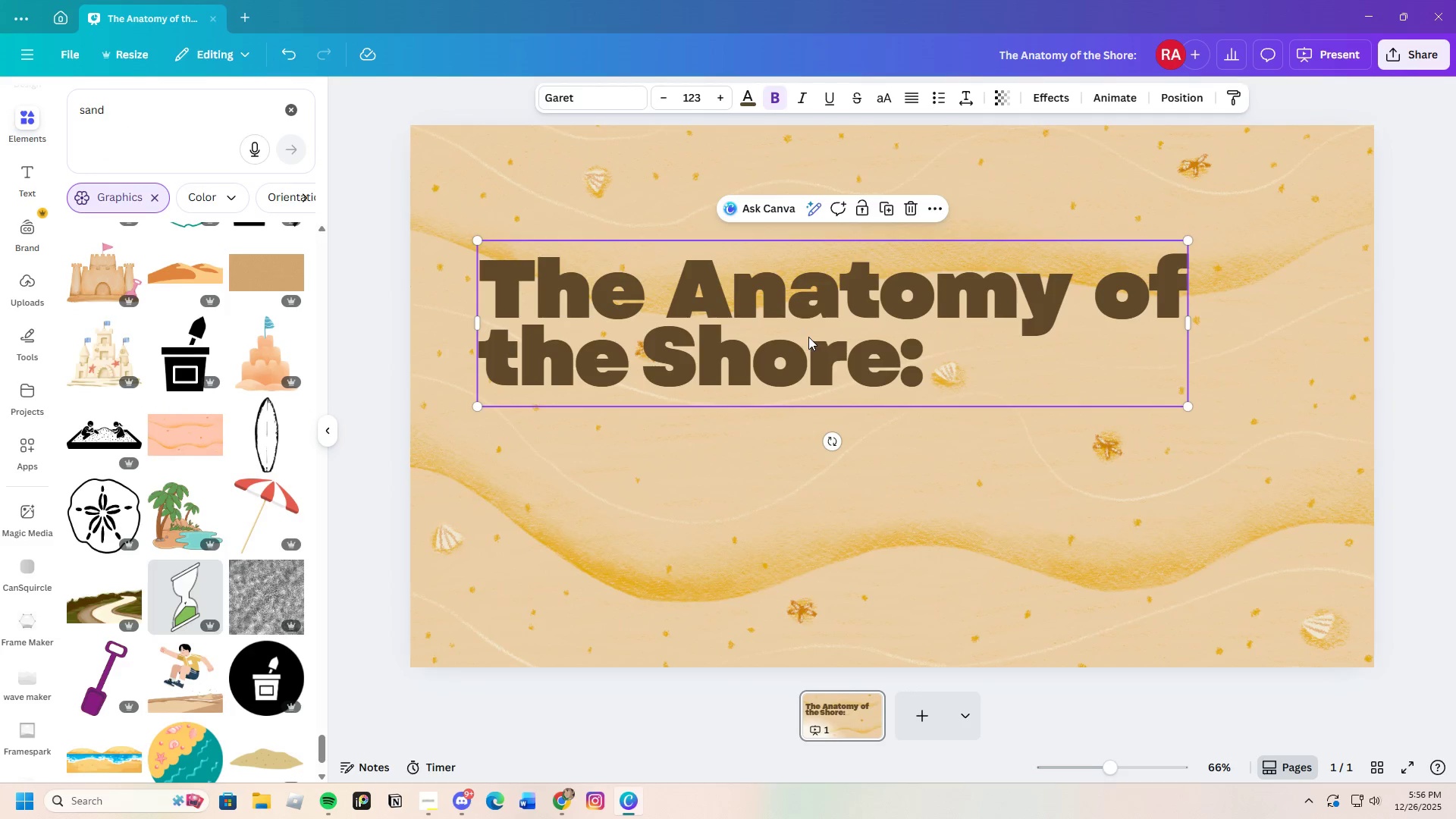 
left_click_drag(start_coordinate=[811, 345], to_coordinate=[864, 341])
 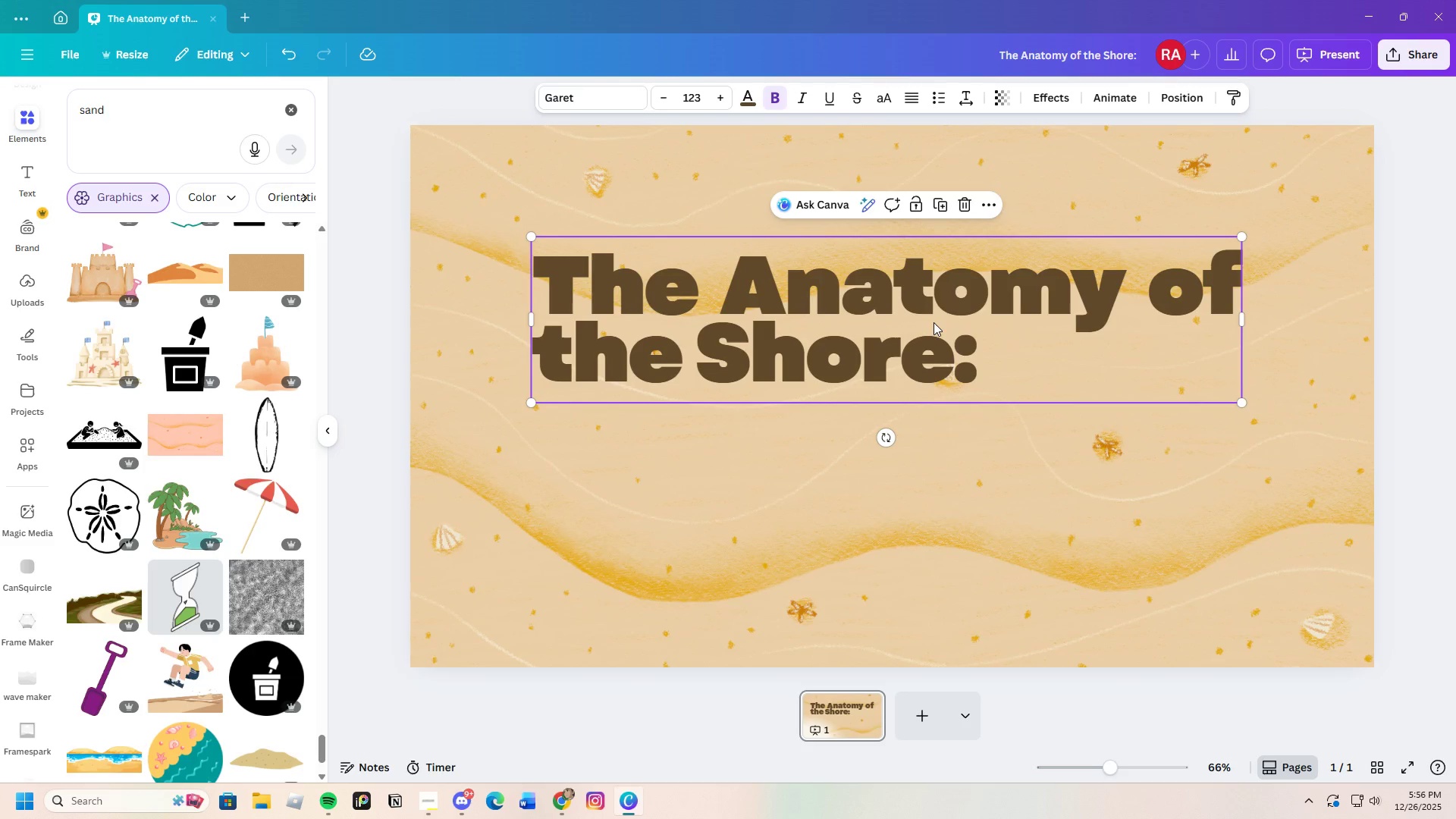 
left_click([933, 322])
 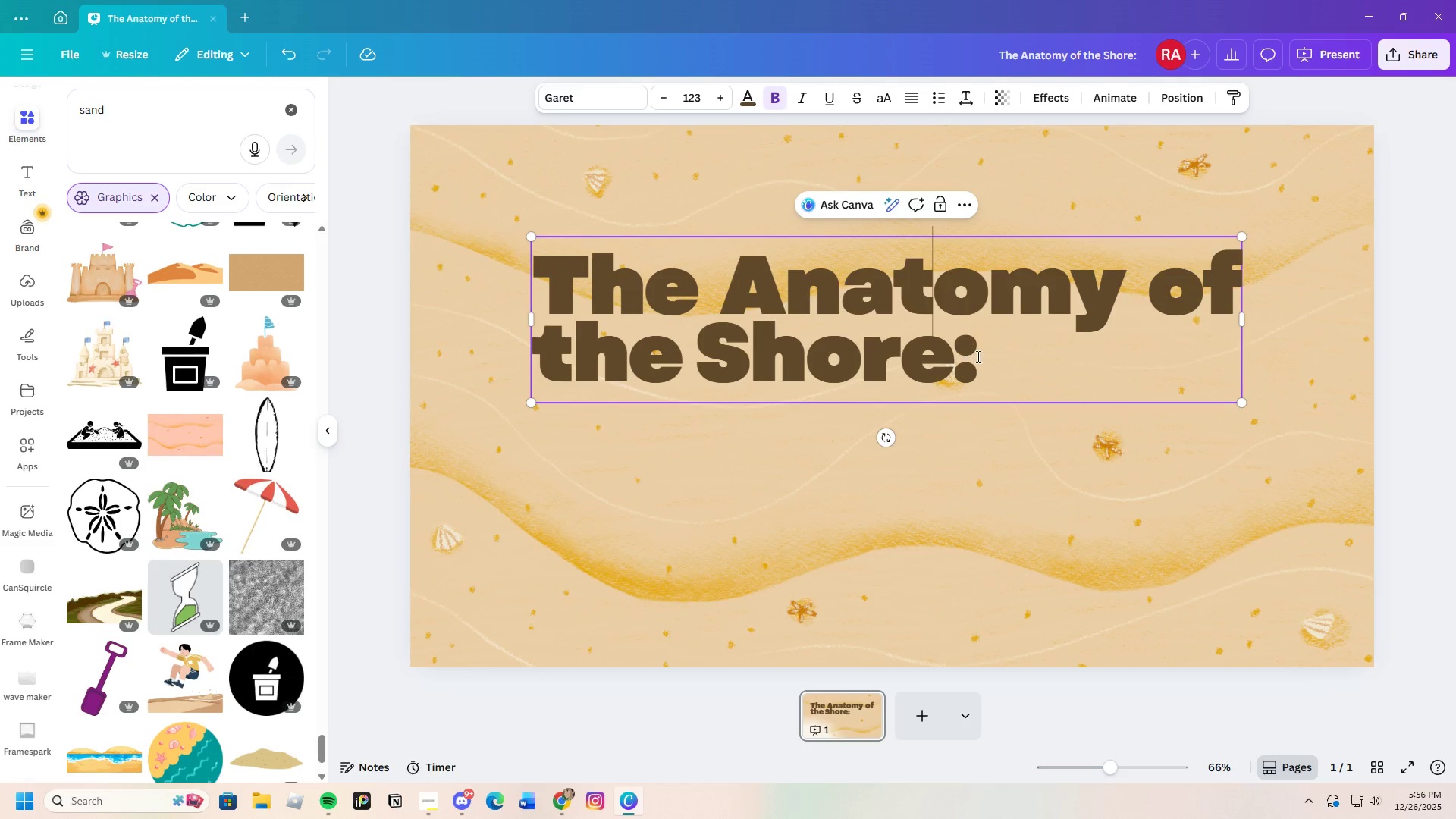 
left_click([988, 366])
 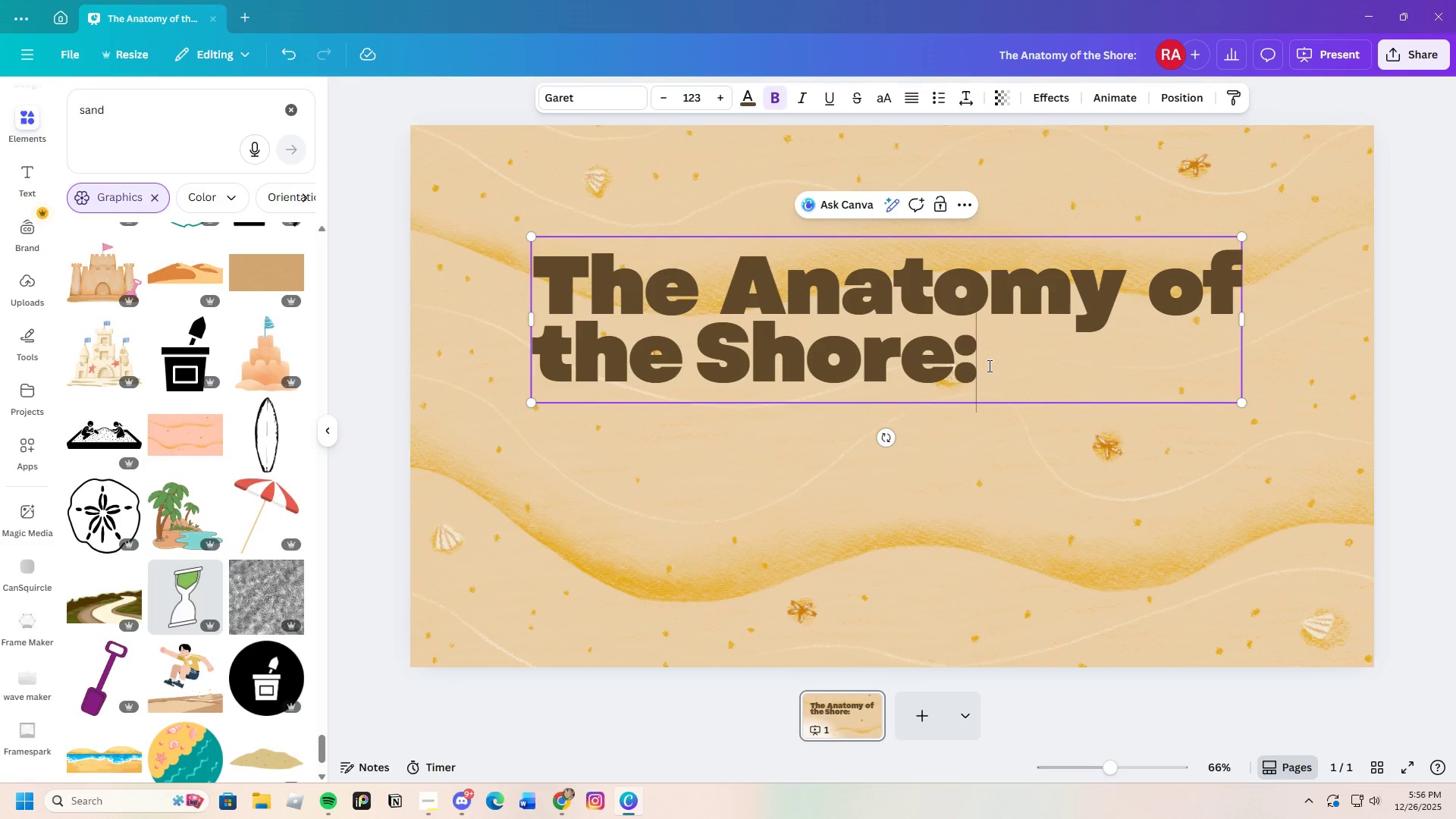 
left_click_drag(start_coordinate=[988, 366], to_coordinate=[593, 260])
 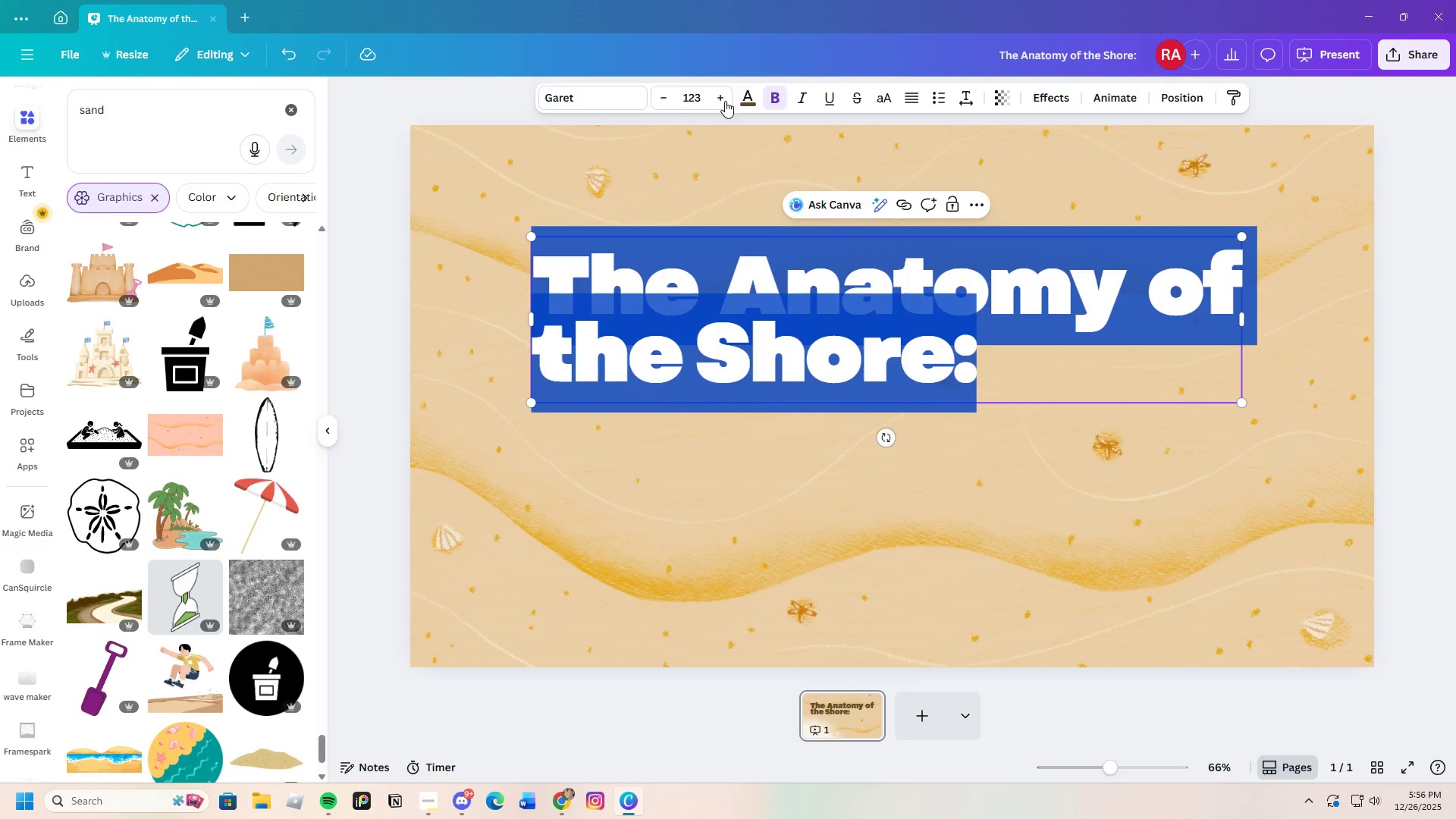 
left_click([752, 96])
 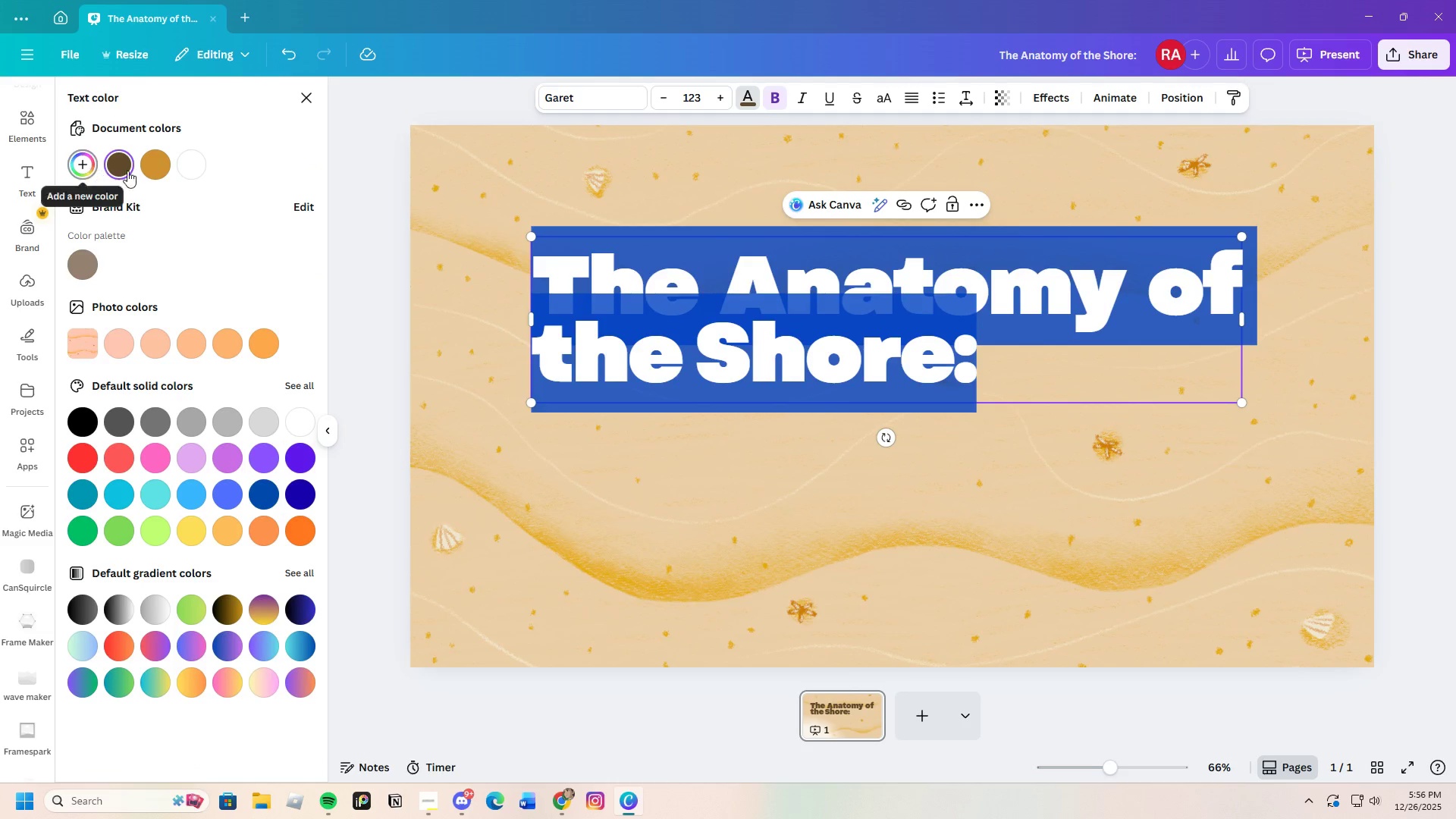 
left_click([172, 171])
 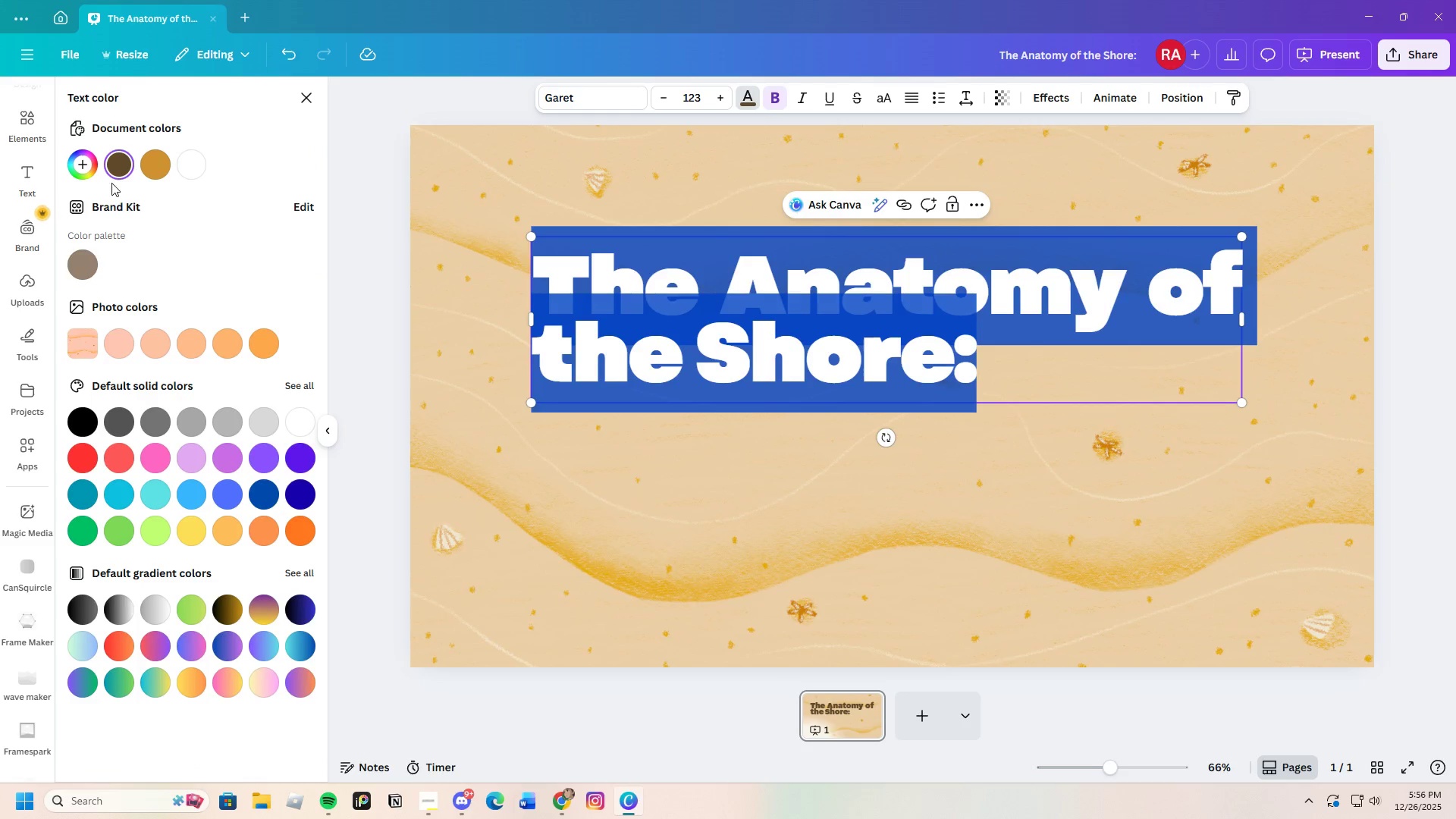 
left_click([83, 171])
 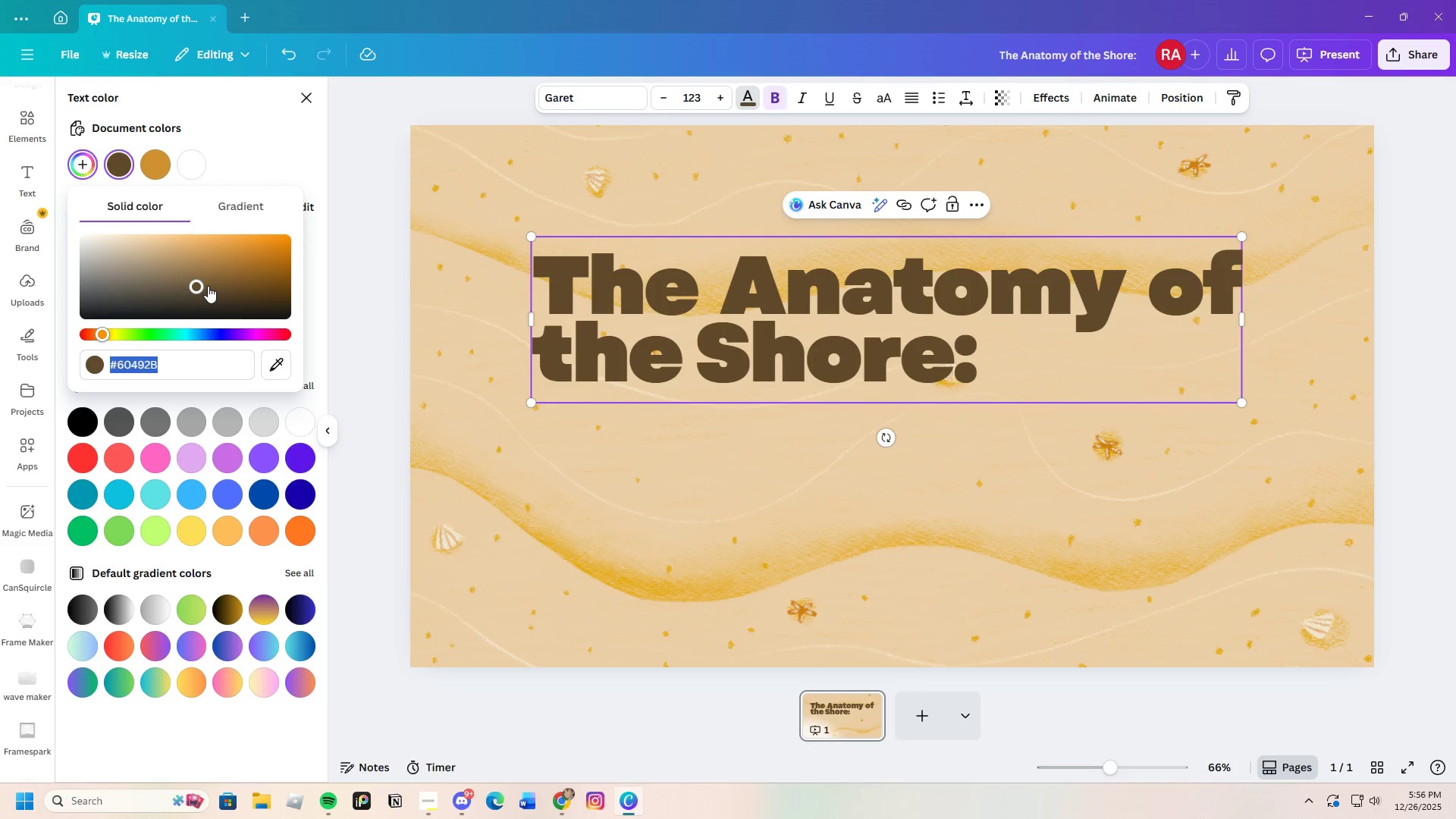 
left_click_drag(start_coordinate=[193, 271], to_coordinate=[273, 298])
 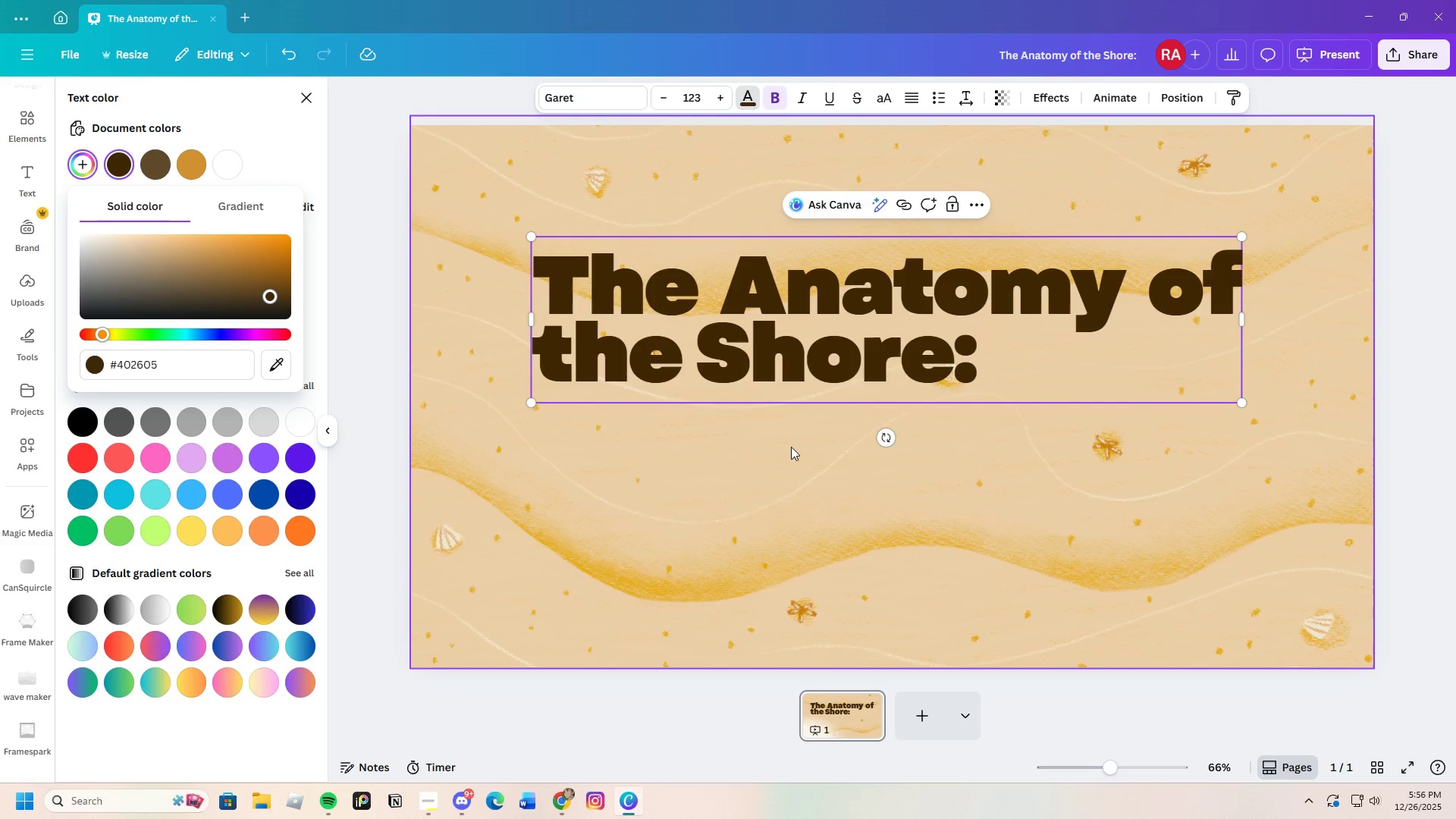 
left_click([792, 447])
 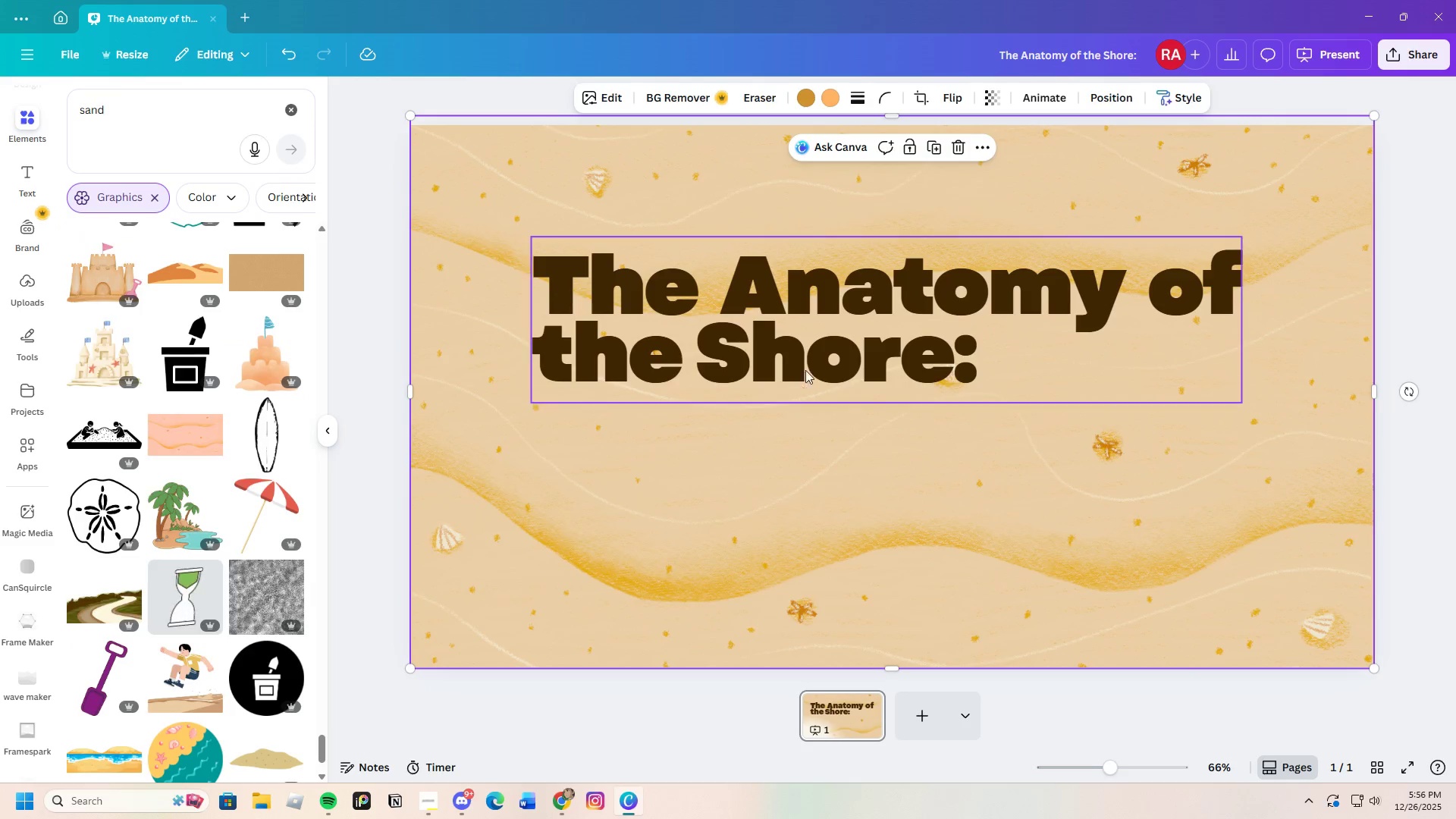 
left_click_drag(start_coordinate=[808, 366], to_coordinate=[736, 306])
 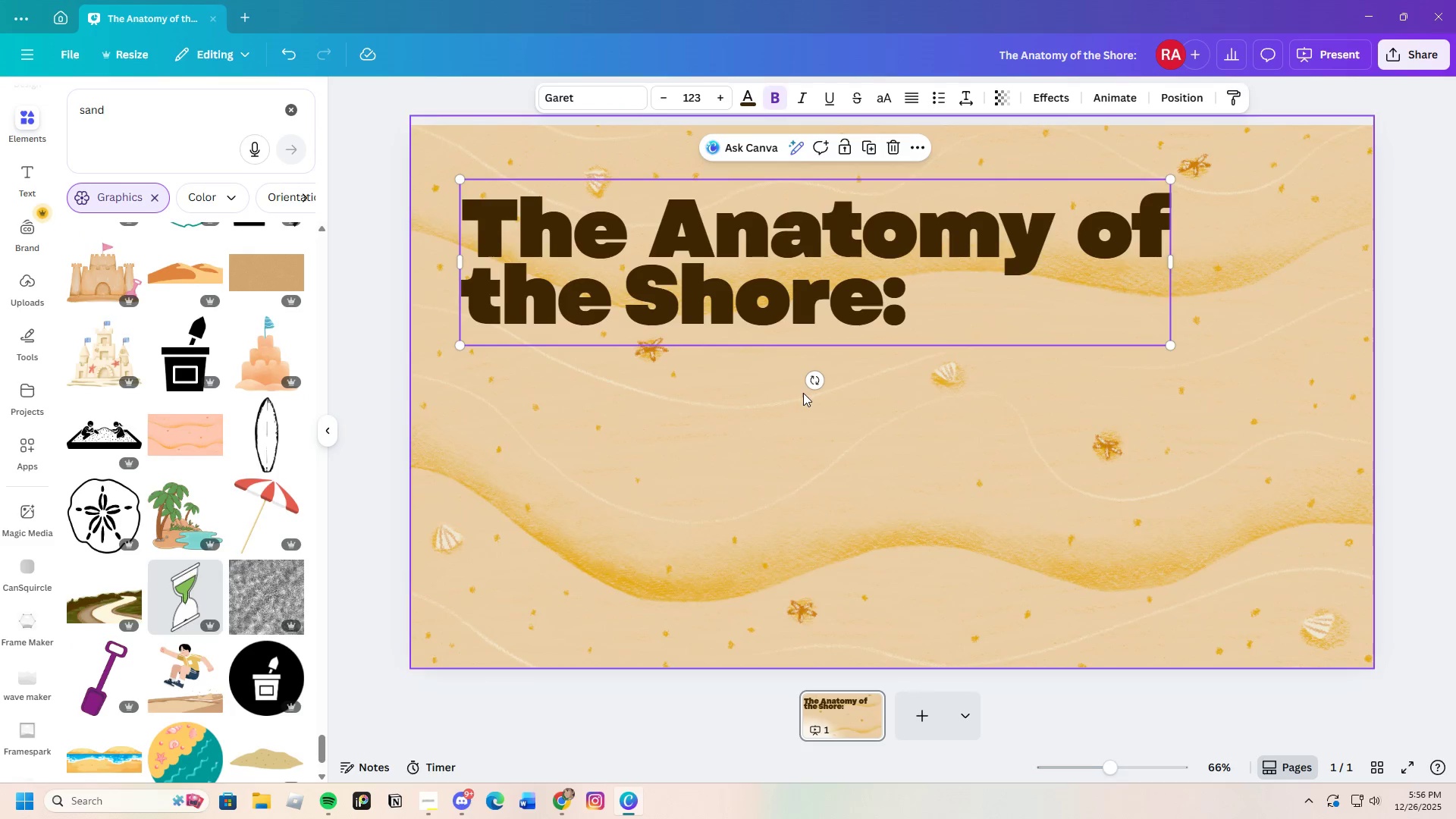 
left_click([803, 393])
 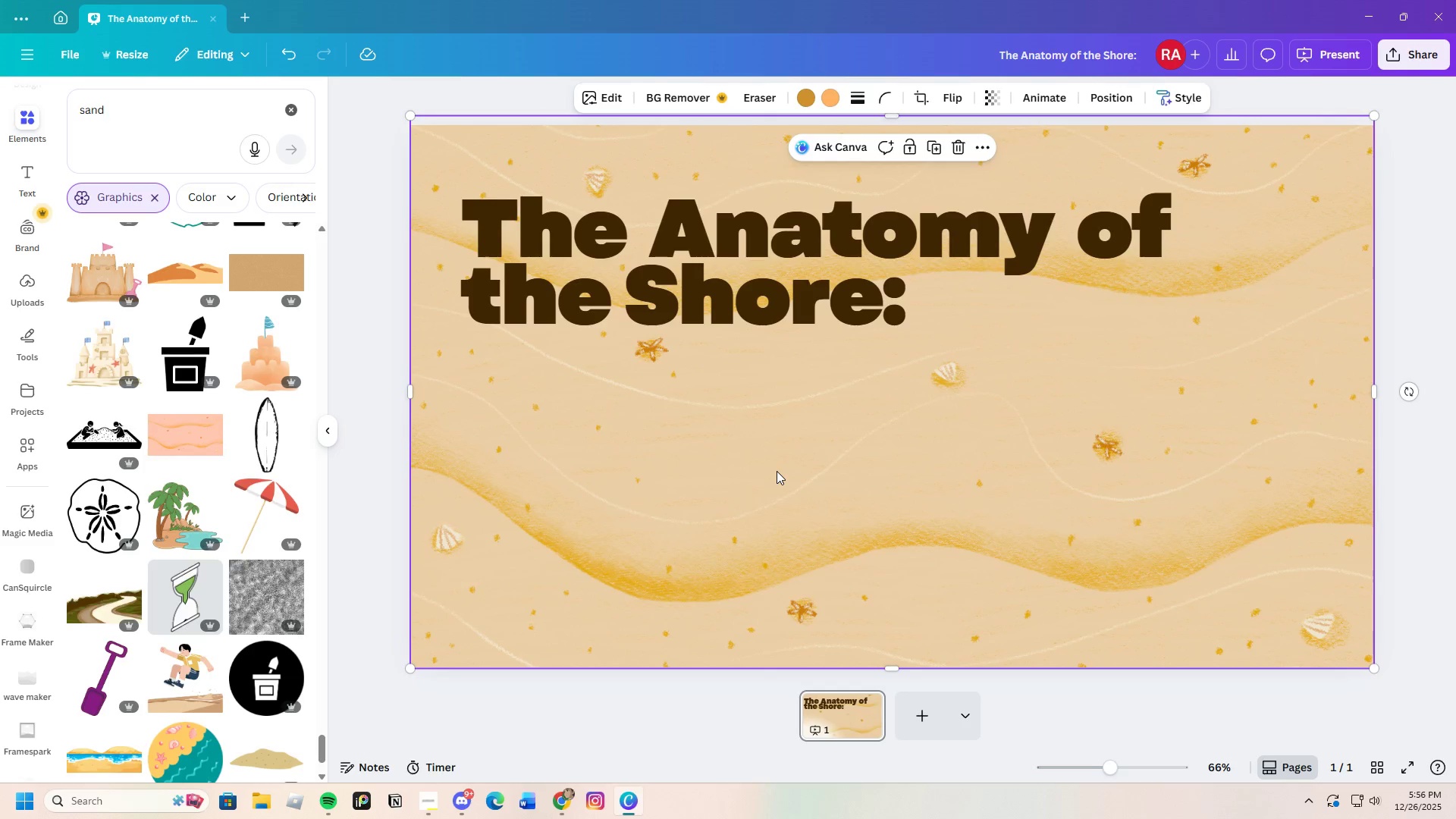 
wait(5.23)
 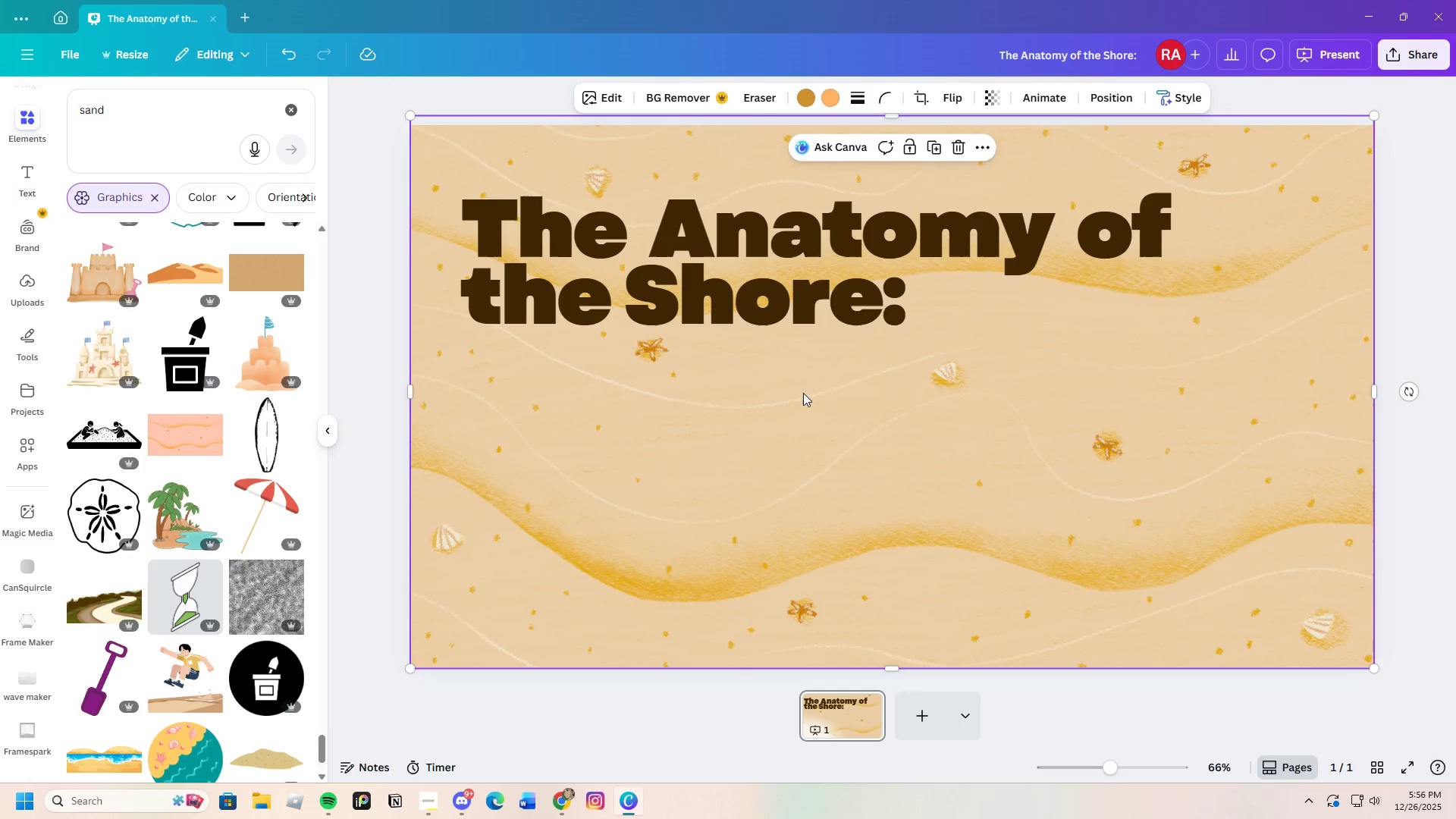 
left_click_drag(start_coordinate=[734, 271], to_coordinate=[707, 522])
 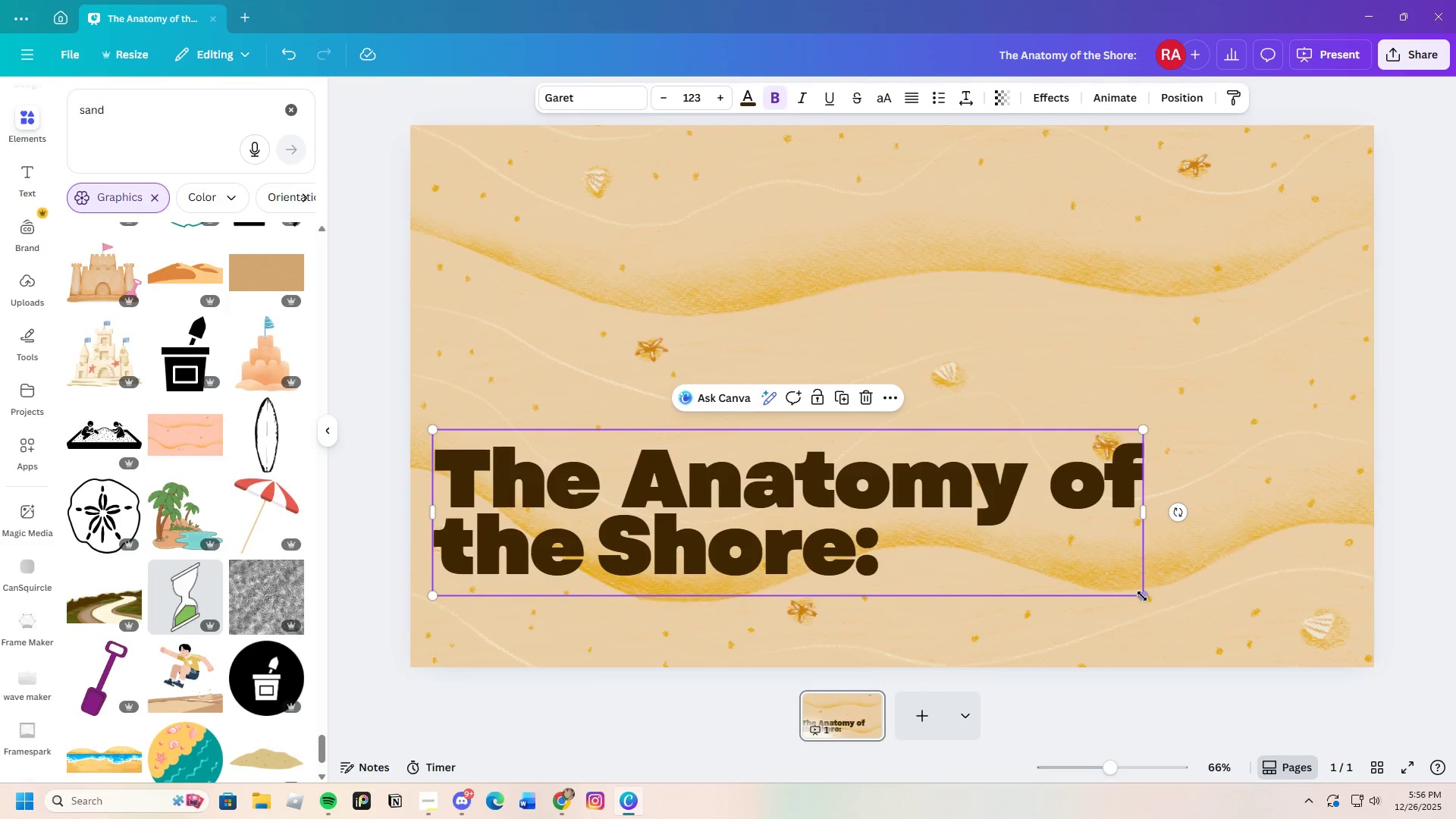 
left_click_drag(start_coordinate=[1143, 592], to_coordinate=[1166, 585])
 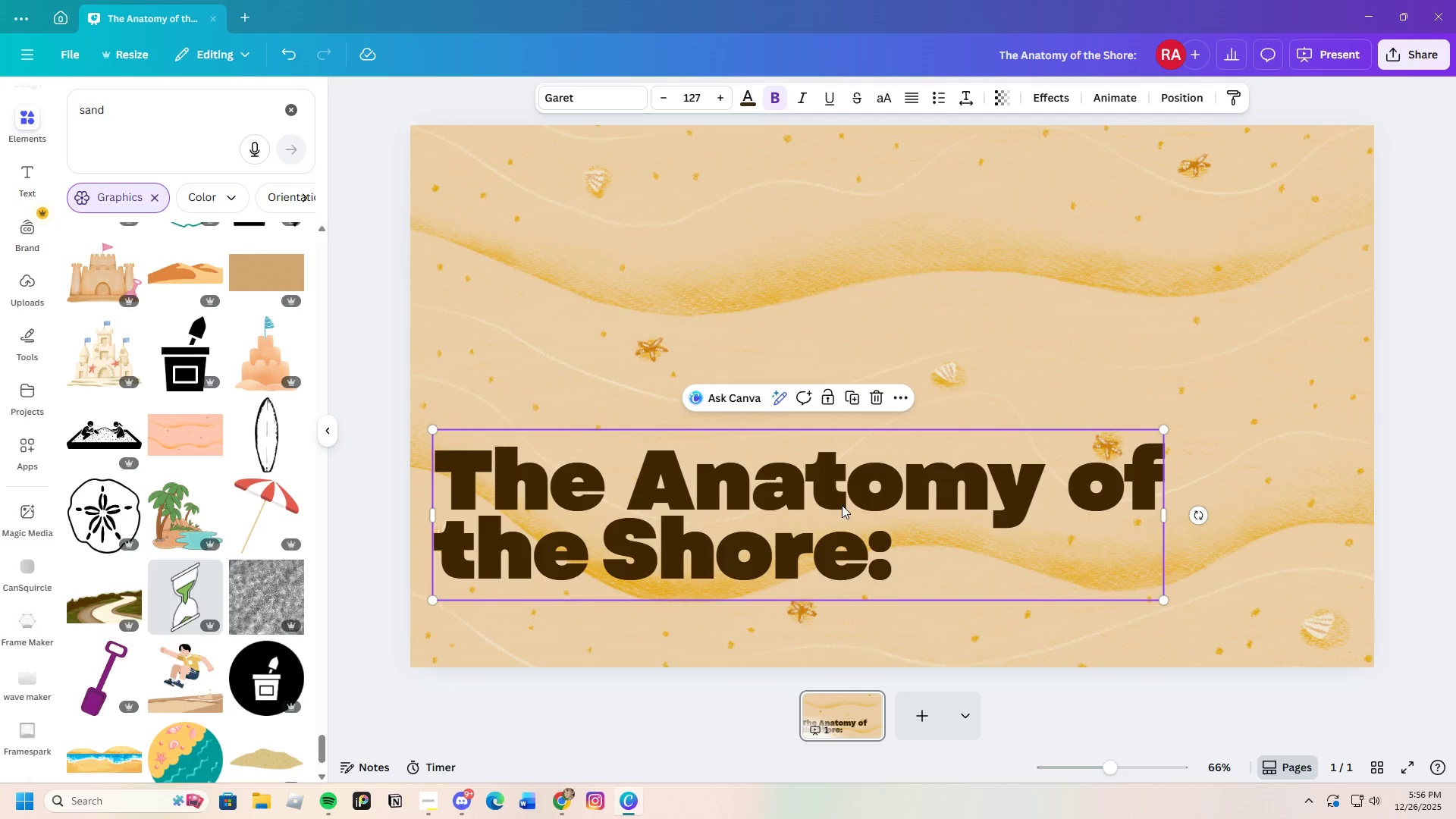 
left_click_drag(start_coordinate=[842, 505], to_coordinate=[863, 465])
 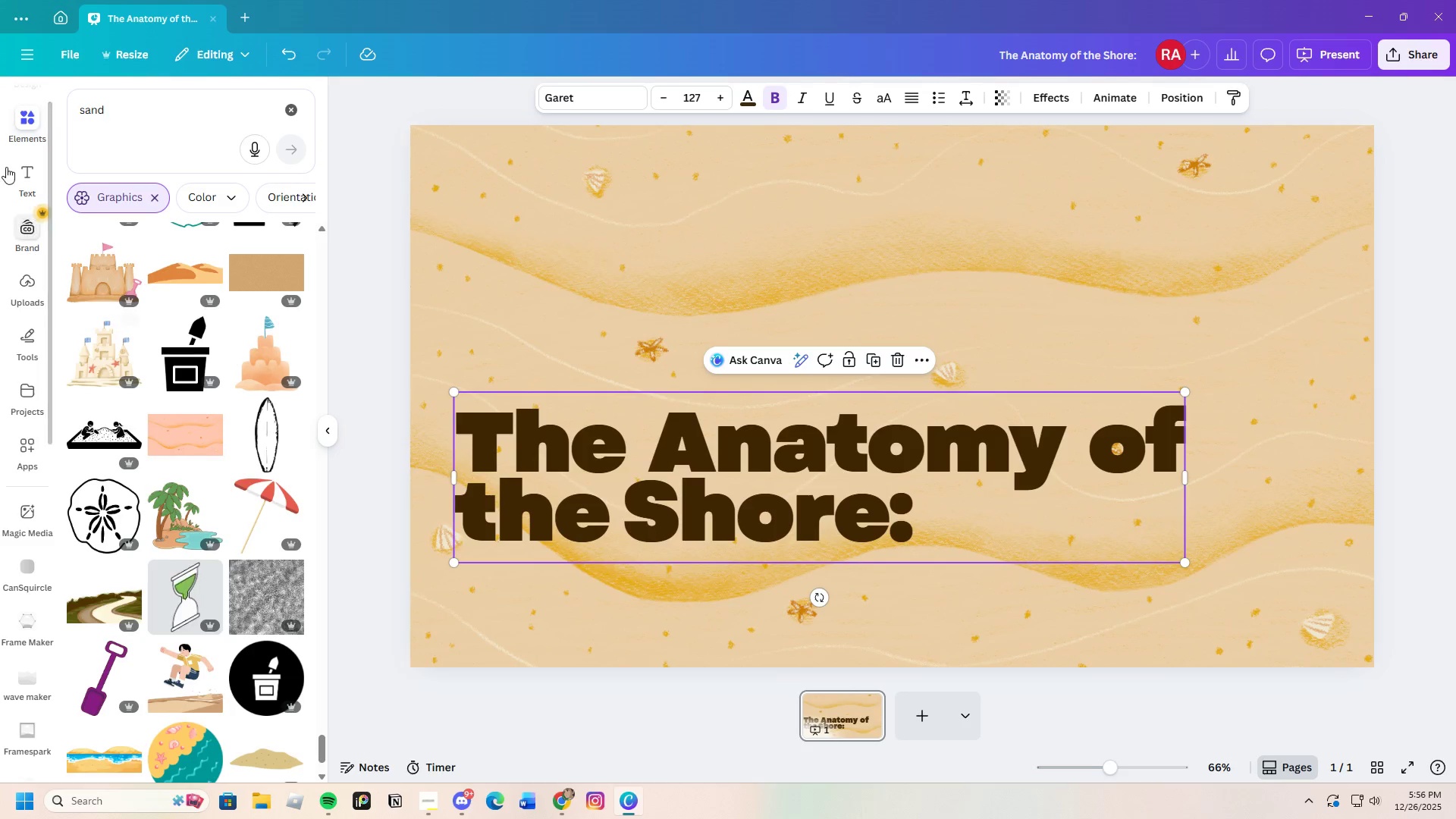 
left_click_drag(start_coordinate=[153, 107], to_coordinate=[54, 108])
 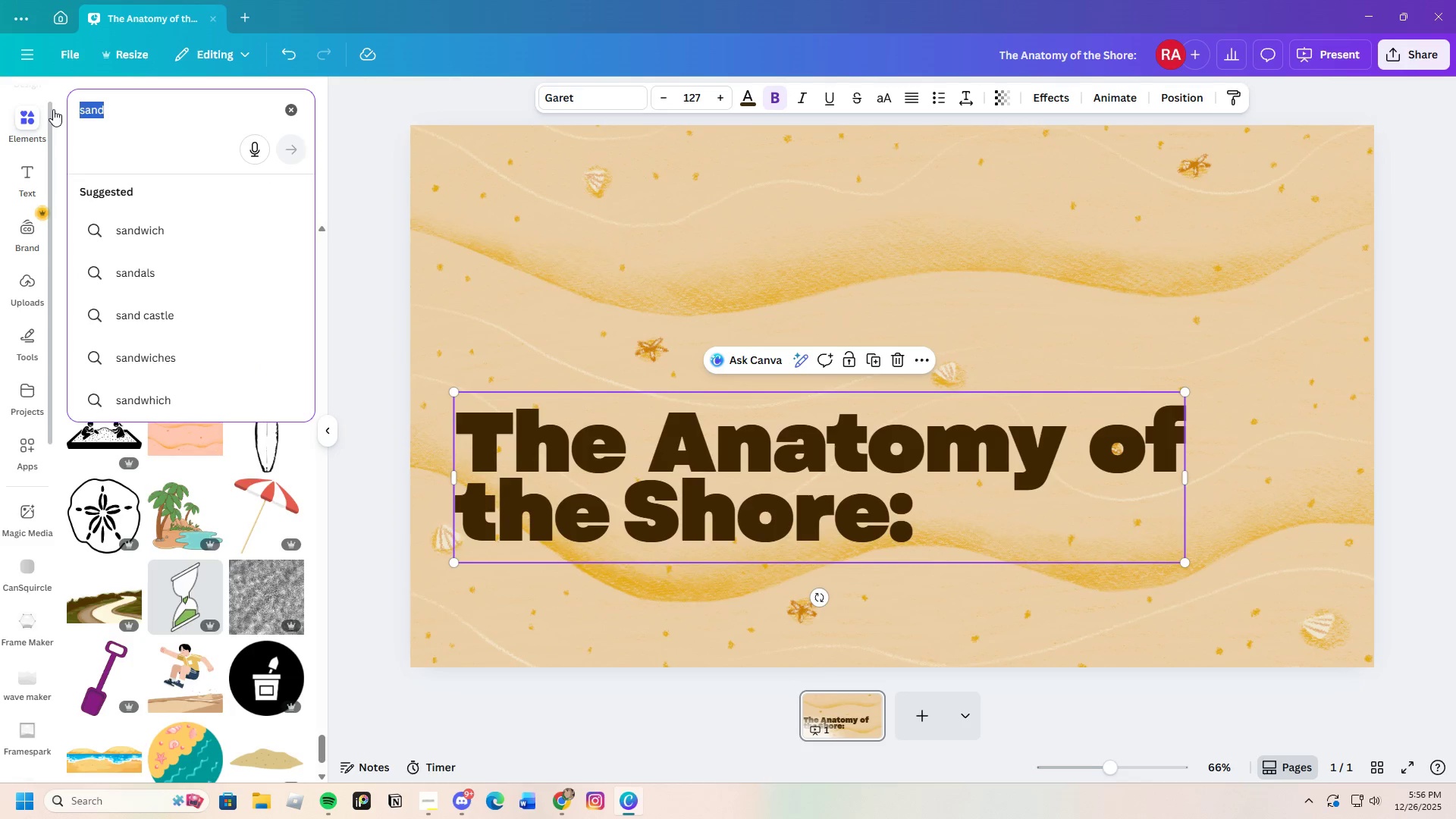 
key(Backspace)
type(wave)
 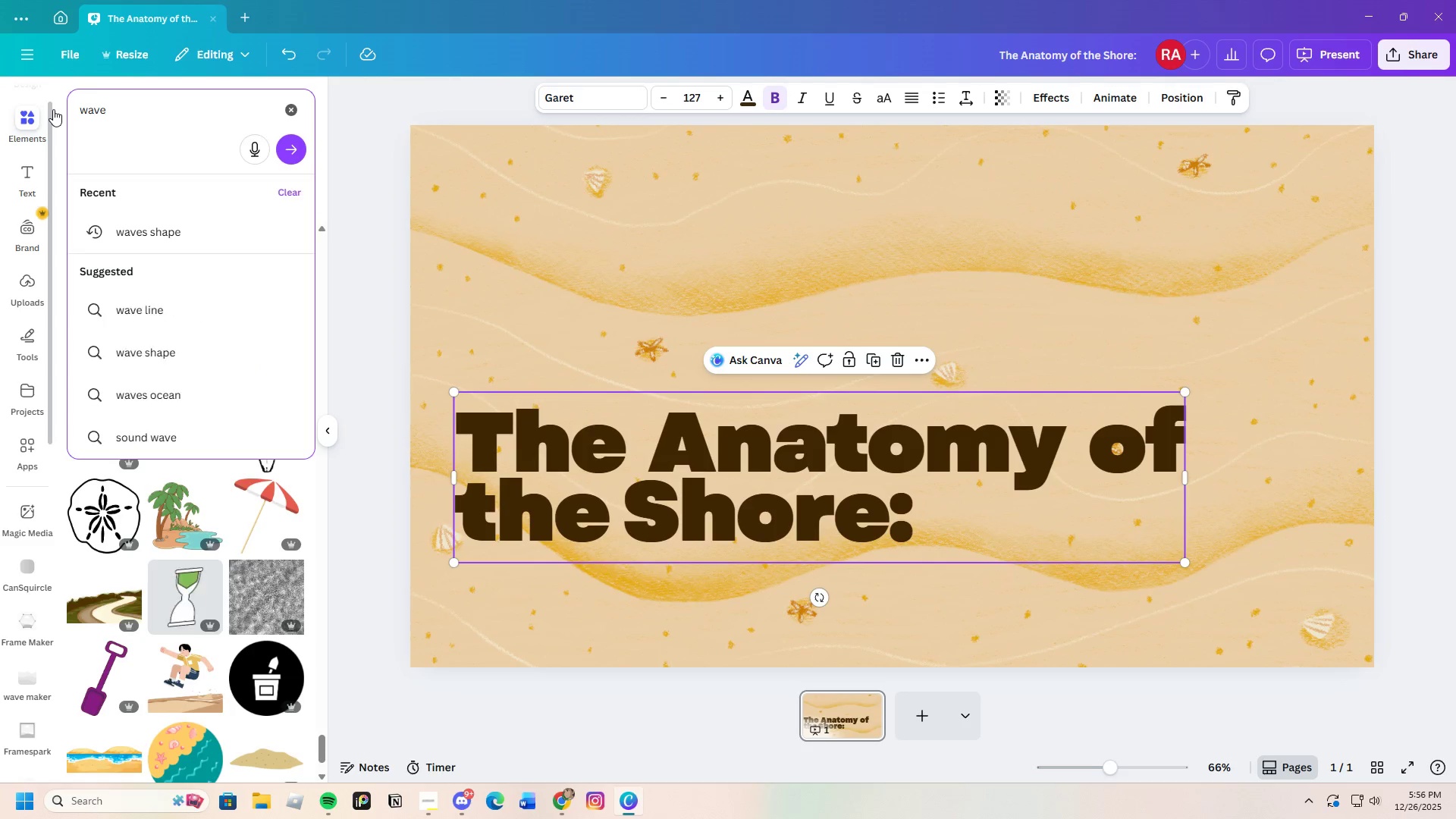 
key(Enter)
 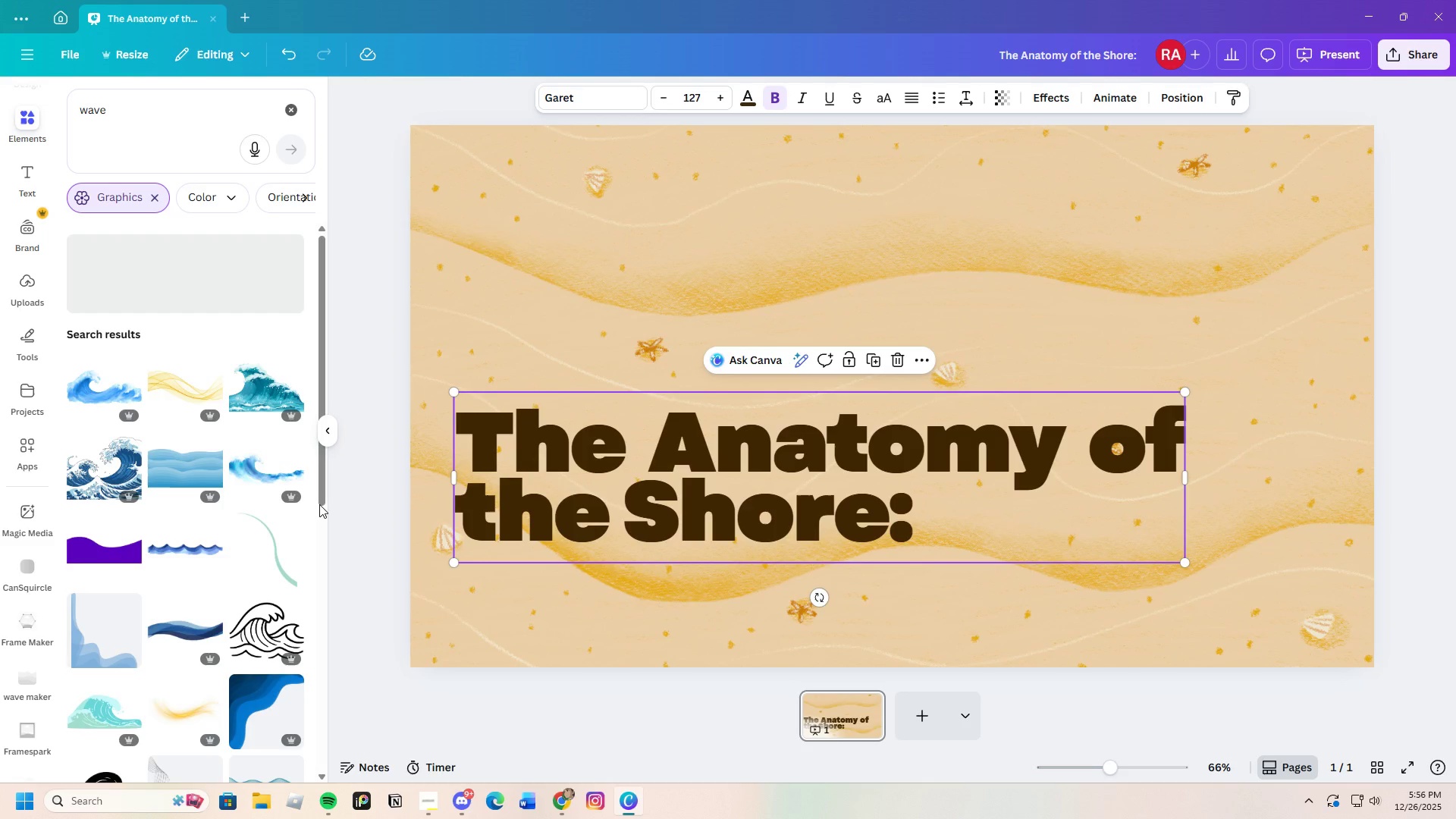 
scroll: coordinate [247, 561], scroll_direction: down, amount: 22.0
 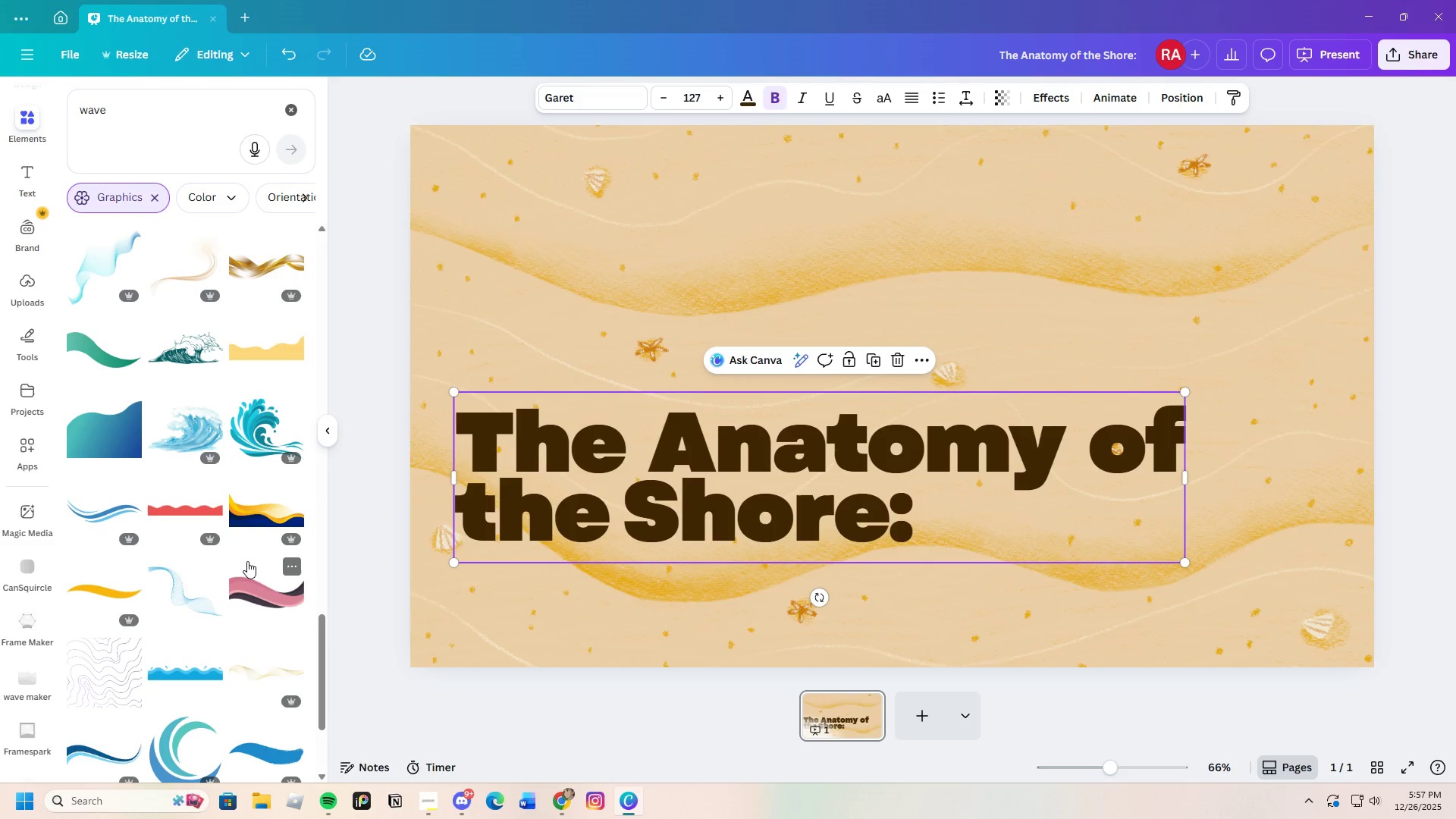 
scroll: coordinate [247, 561], scroll_direction: up, amount: 2.0
 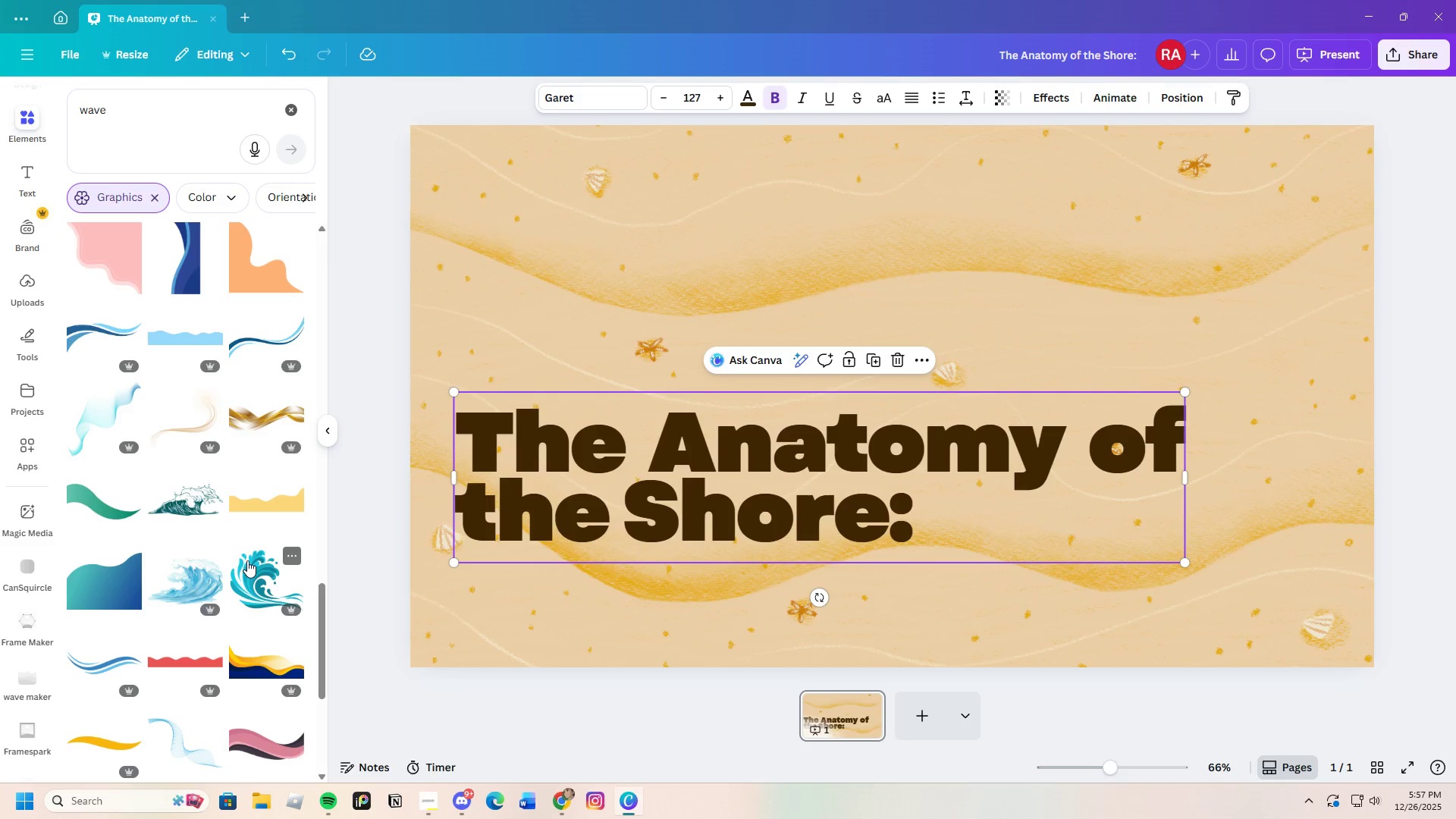 
scroll: coordinate [254, 551], scroll_direction: down, amount: 14.0
 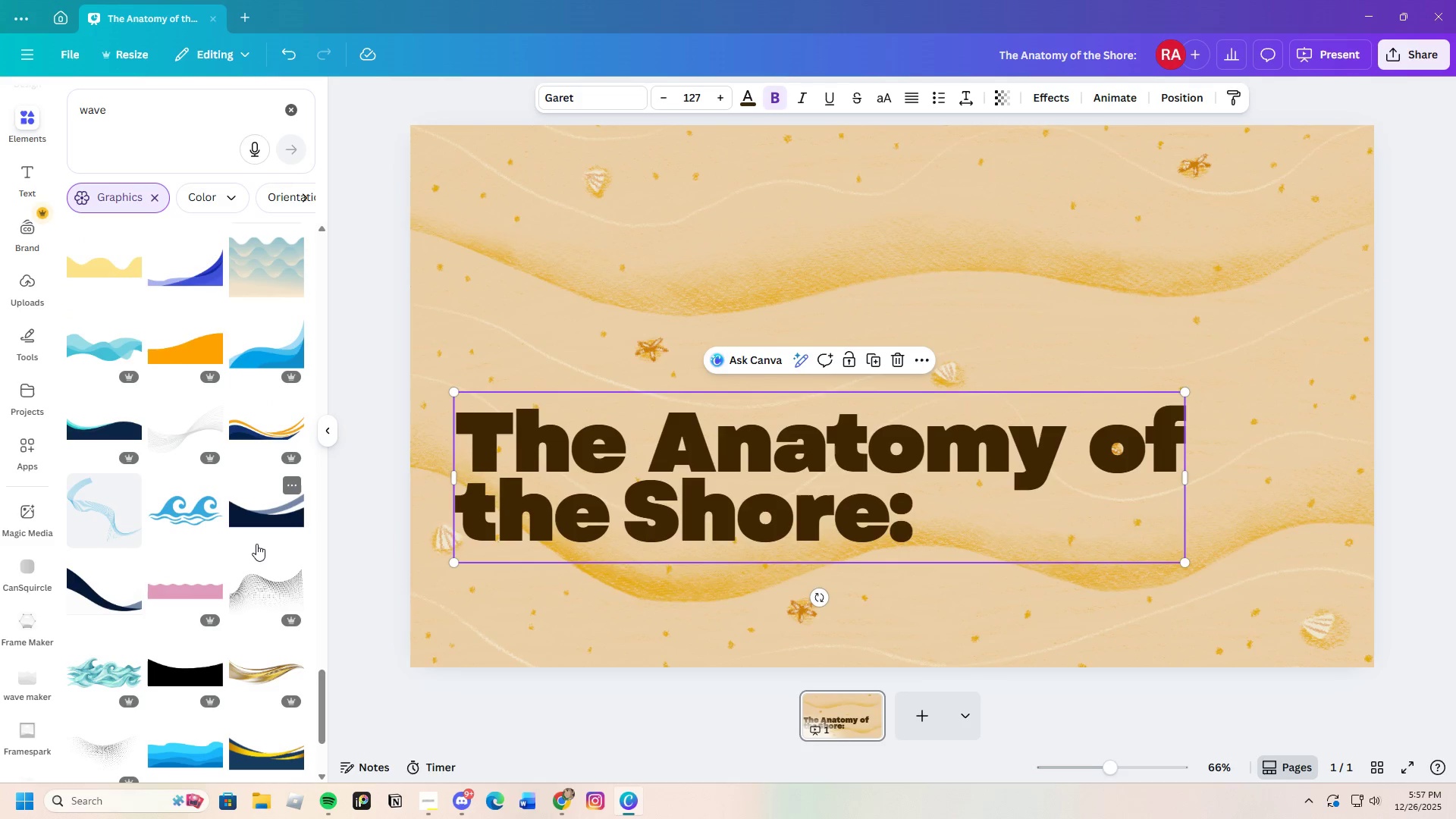 
left_click([265, 278])
 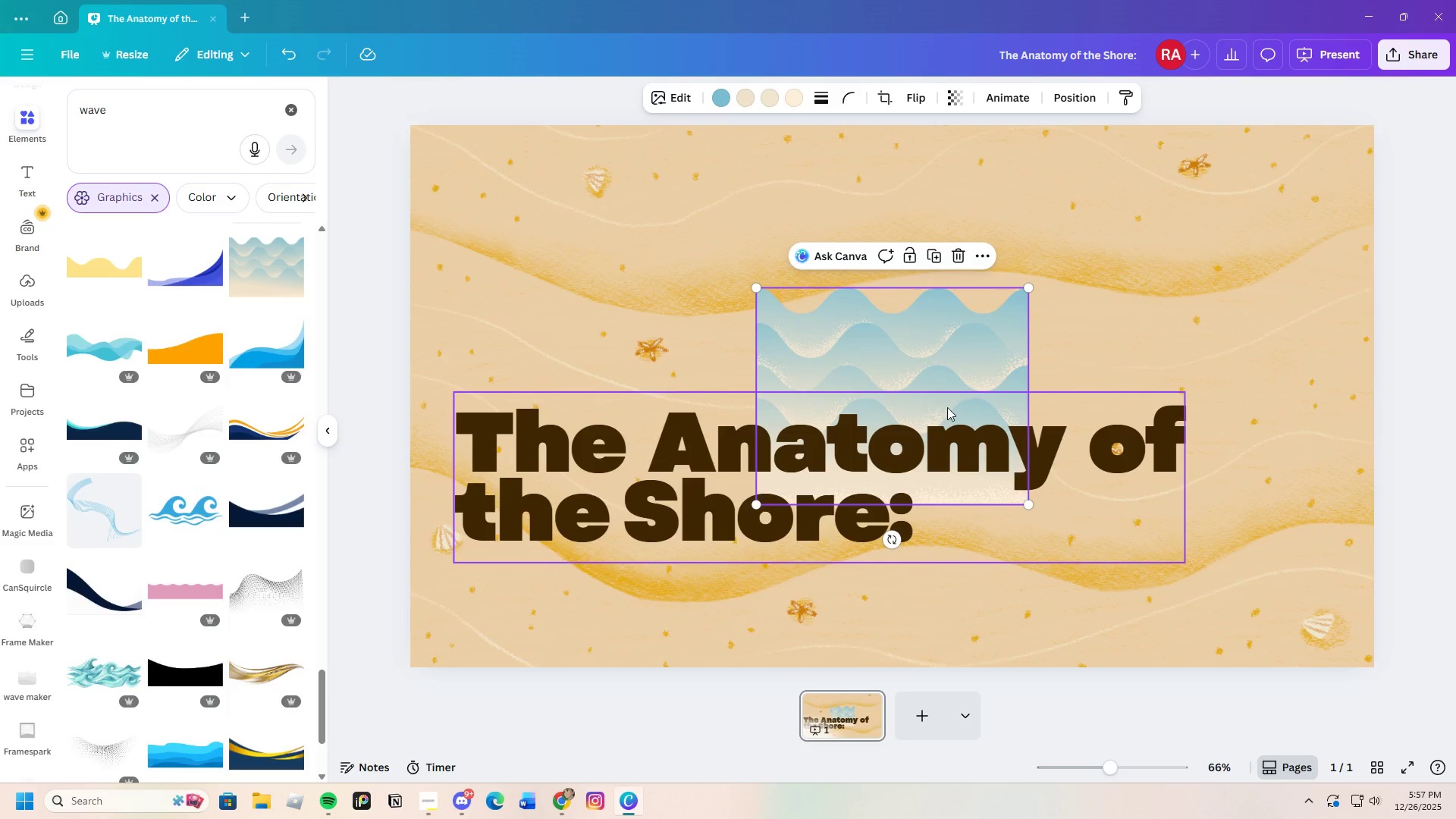 
left_click_drag(start_coordinate=[941, 375], to_coordinate=[799, 268])
 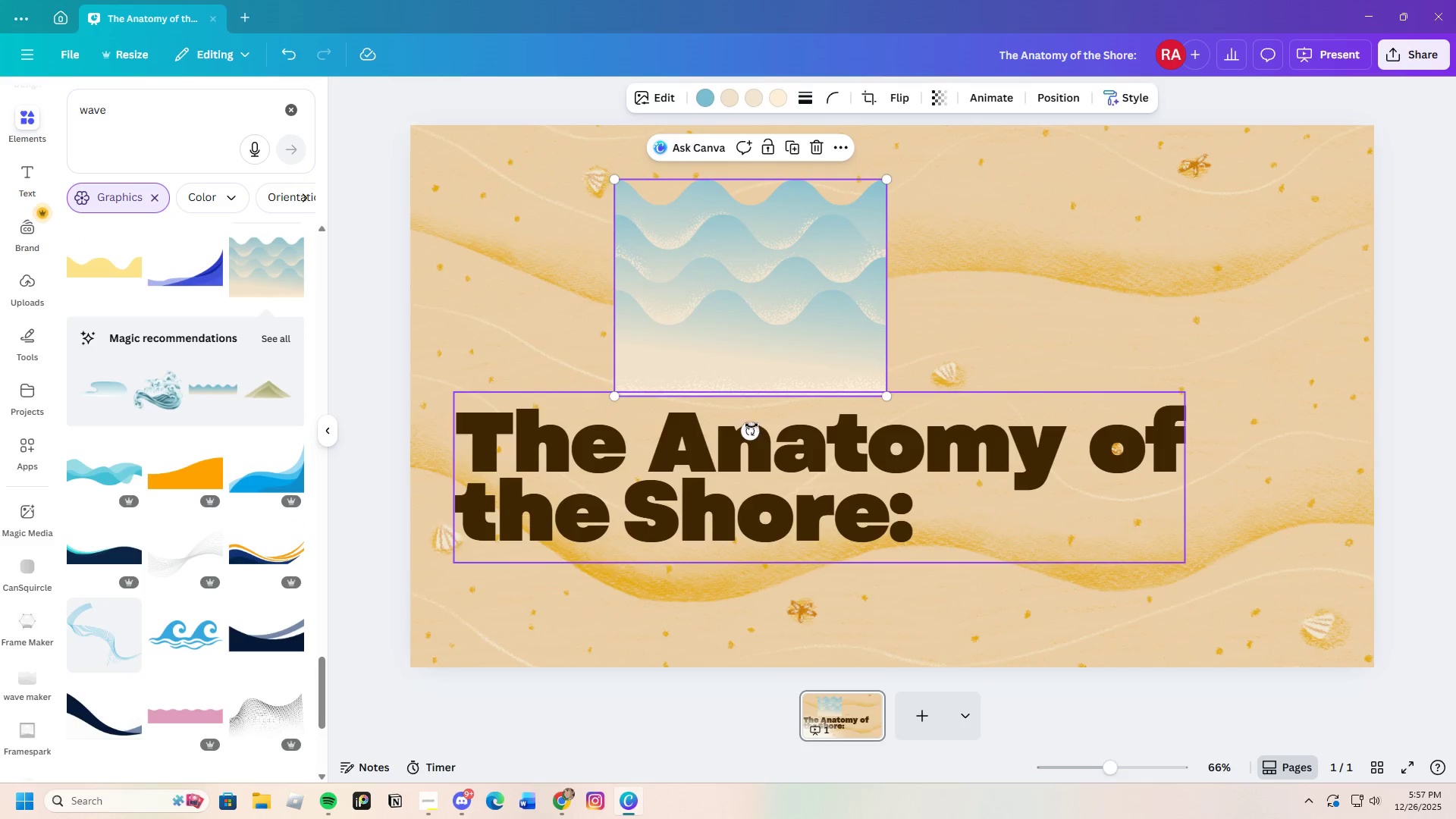 
left_click_drag(start_coordinate=[751, 431], to_coordinate=[757, 155])
 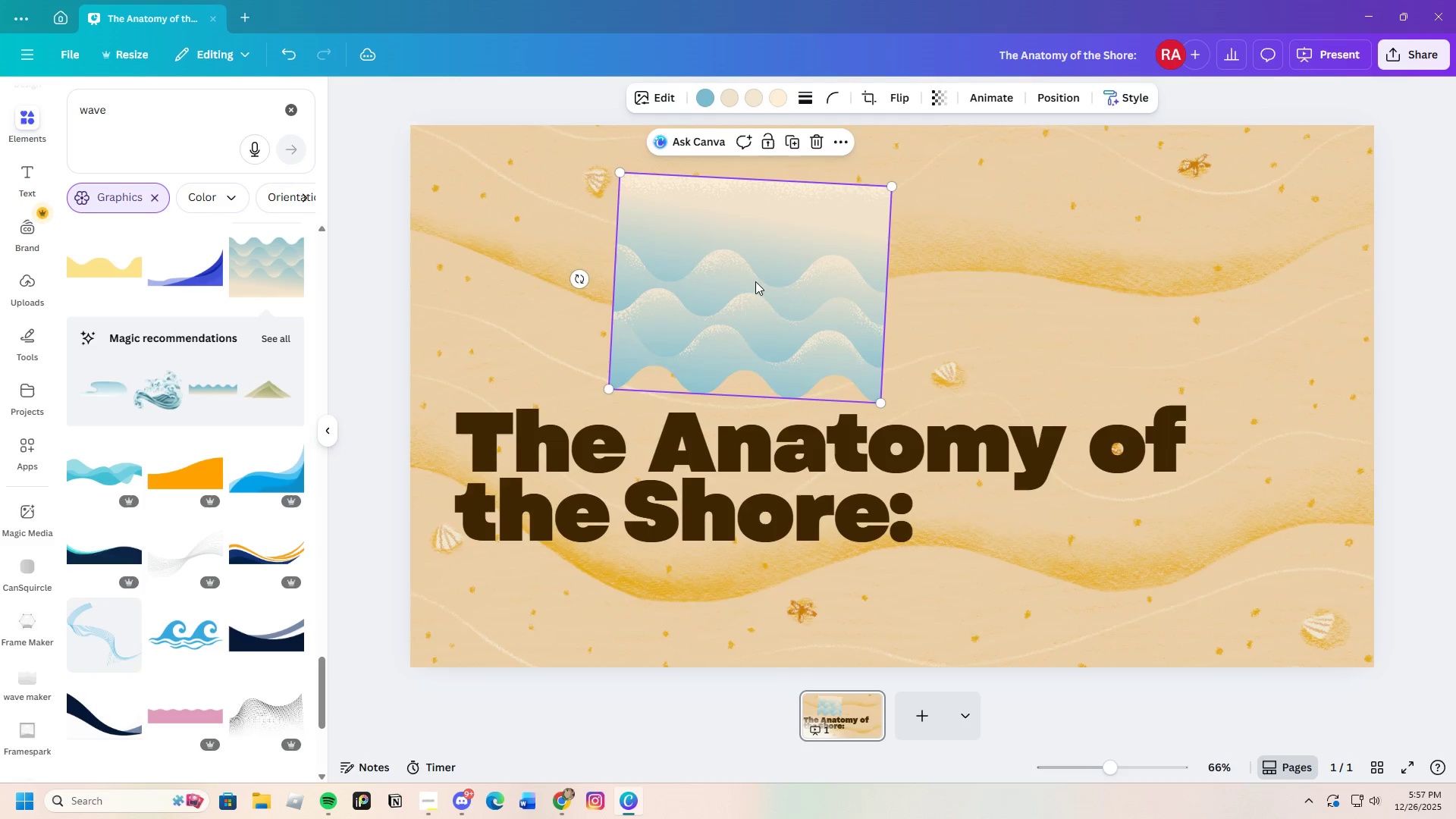 
left_click_drag(start_coordinate=[756, 277], to_coordinate=[526, 175])
 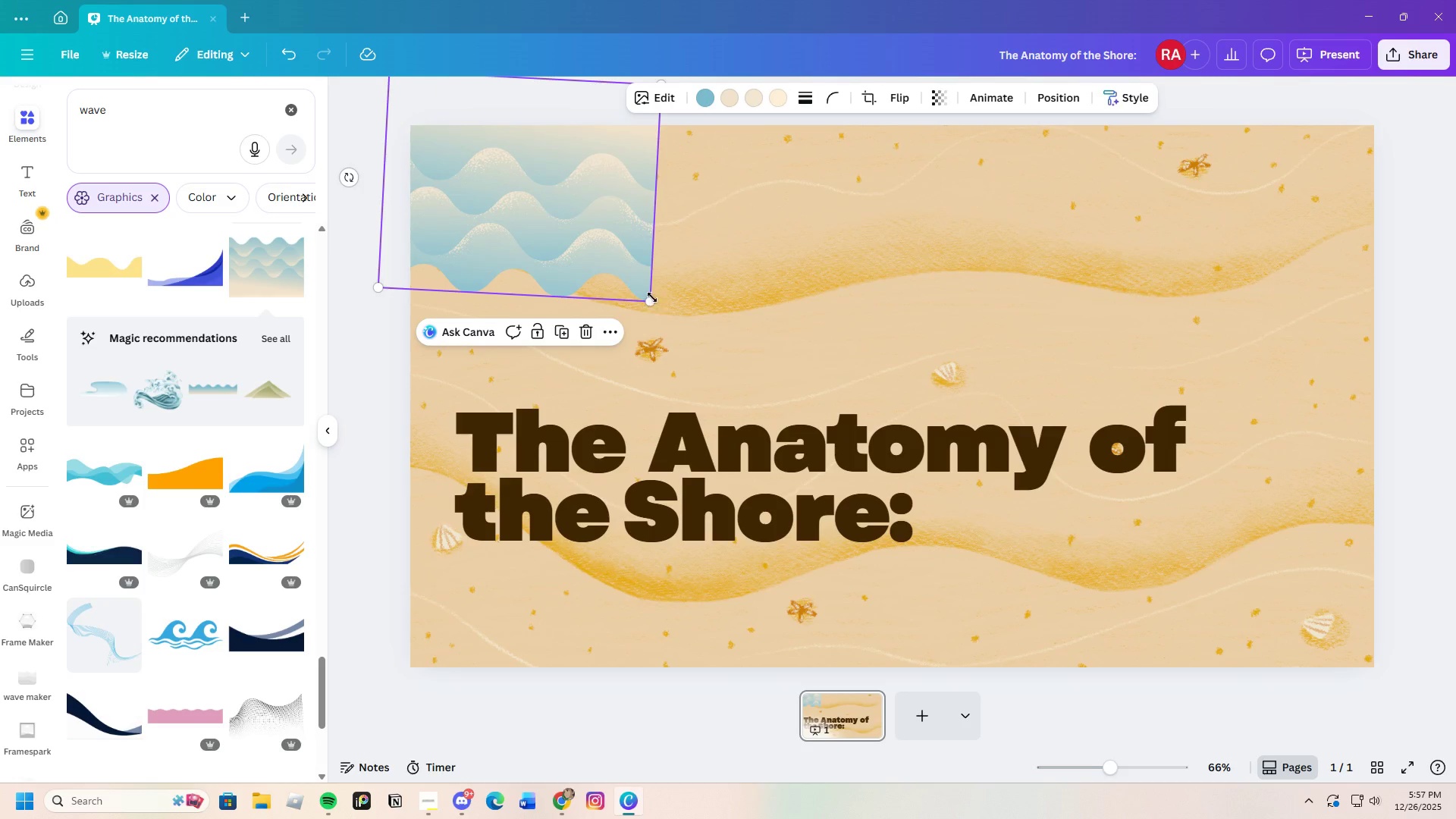 
left_click_drag(start_coordinate=[653, 297], to_coordinate=[814, 344])
 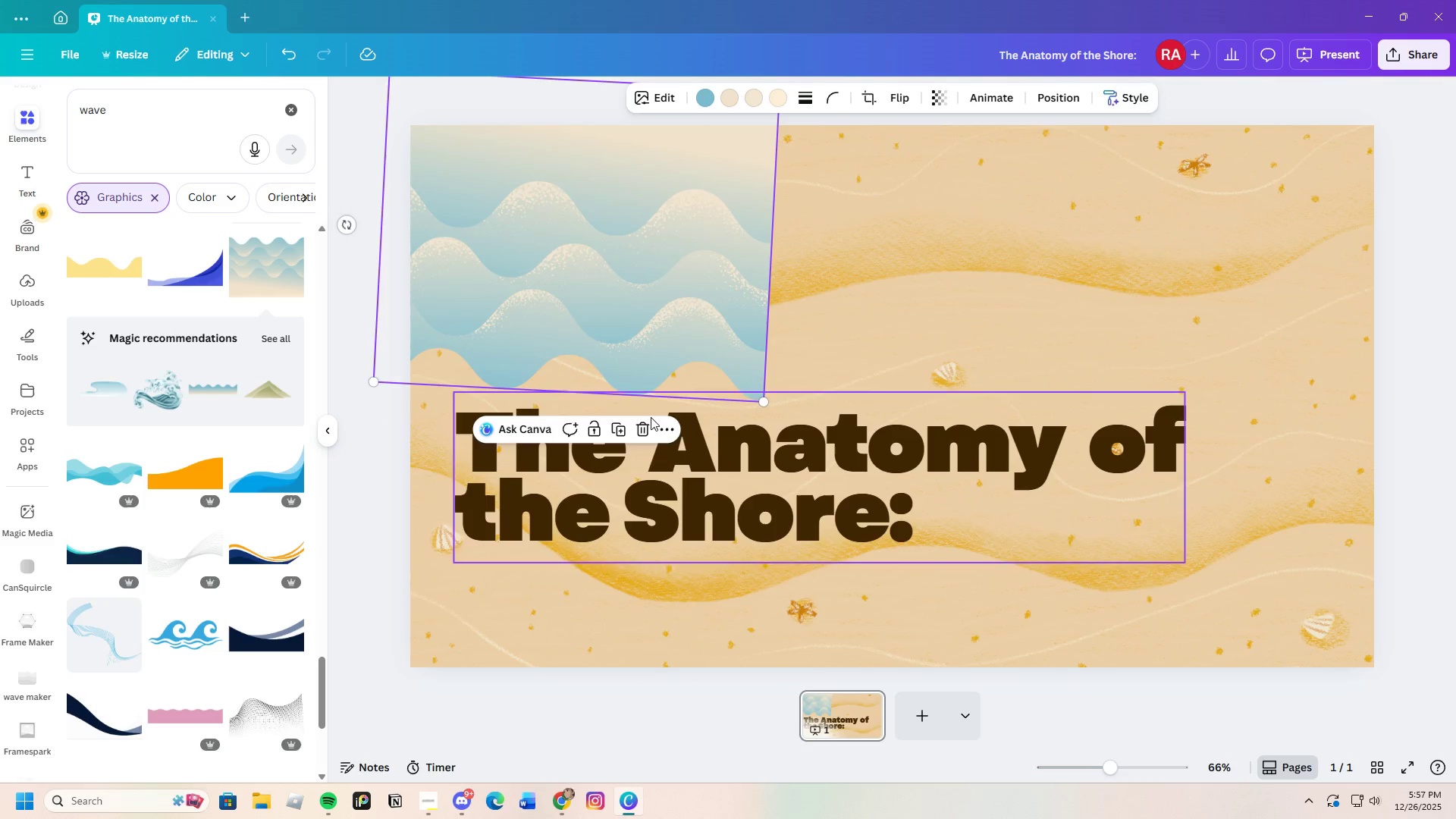 
left_click([646, 430])
 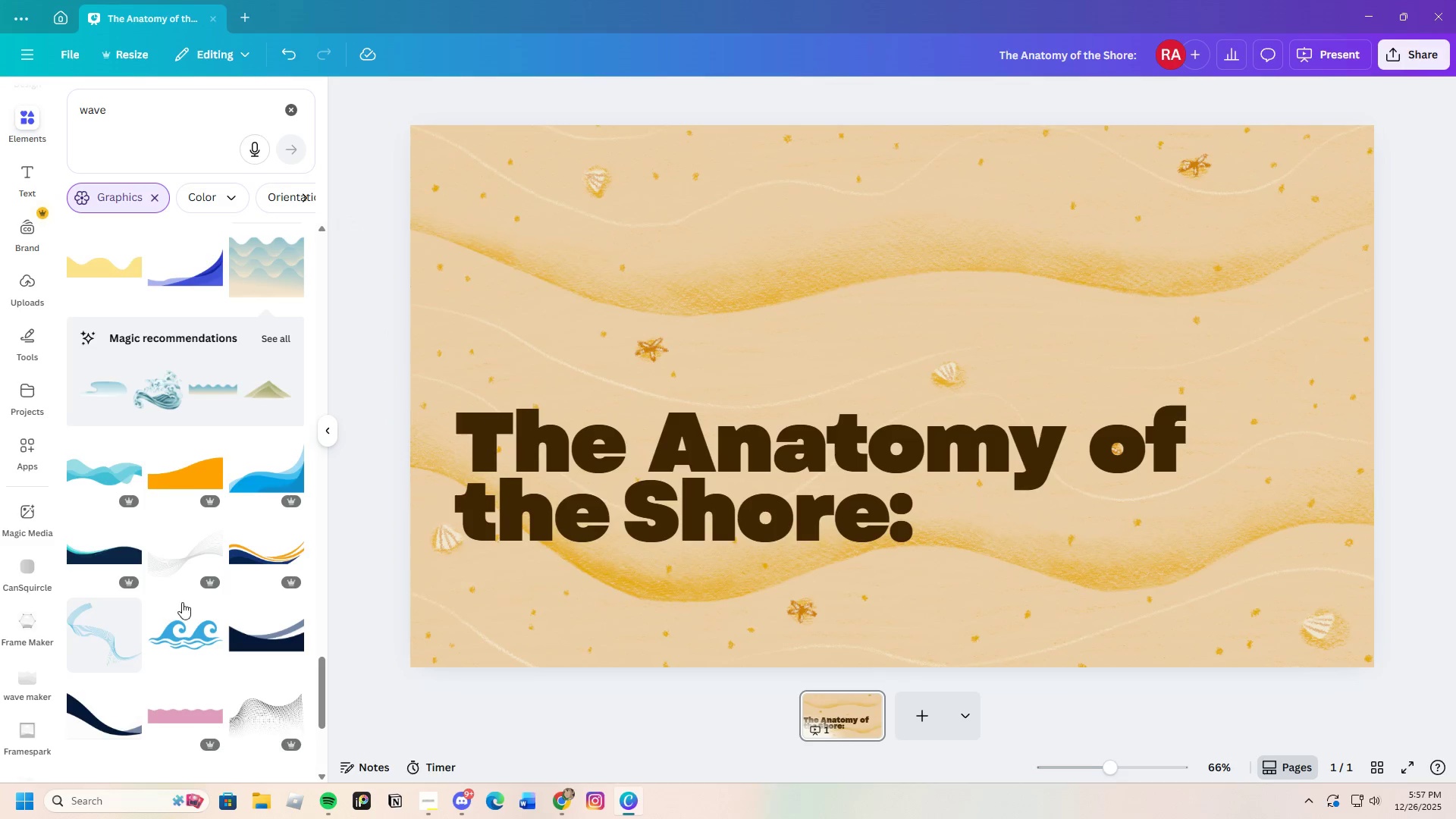 
scroll: coordinate [195, 570], scroll_direction: down, amount: 22.0
 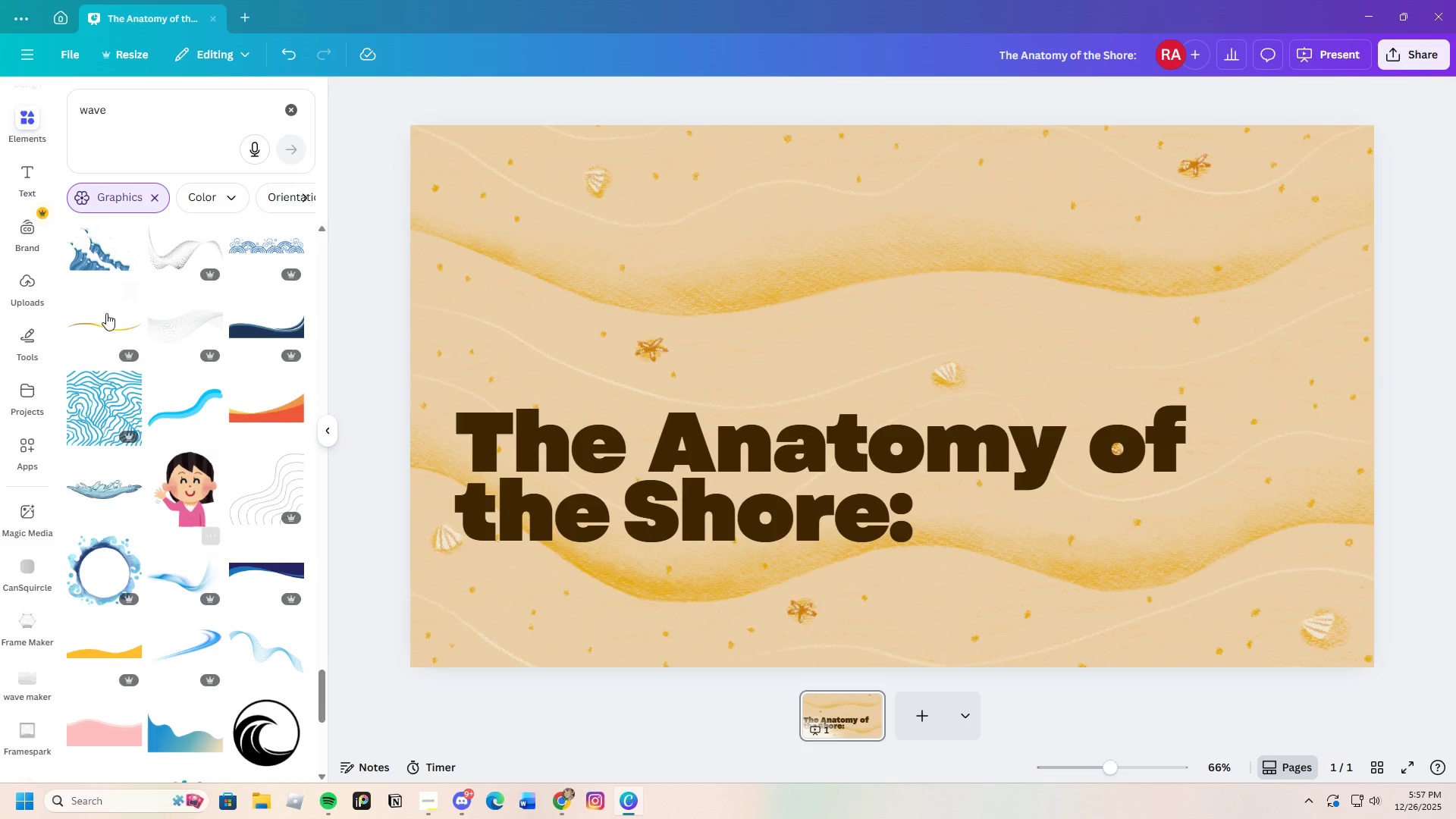 
left_click([95, 246])
 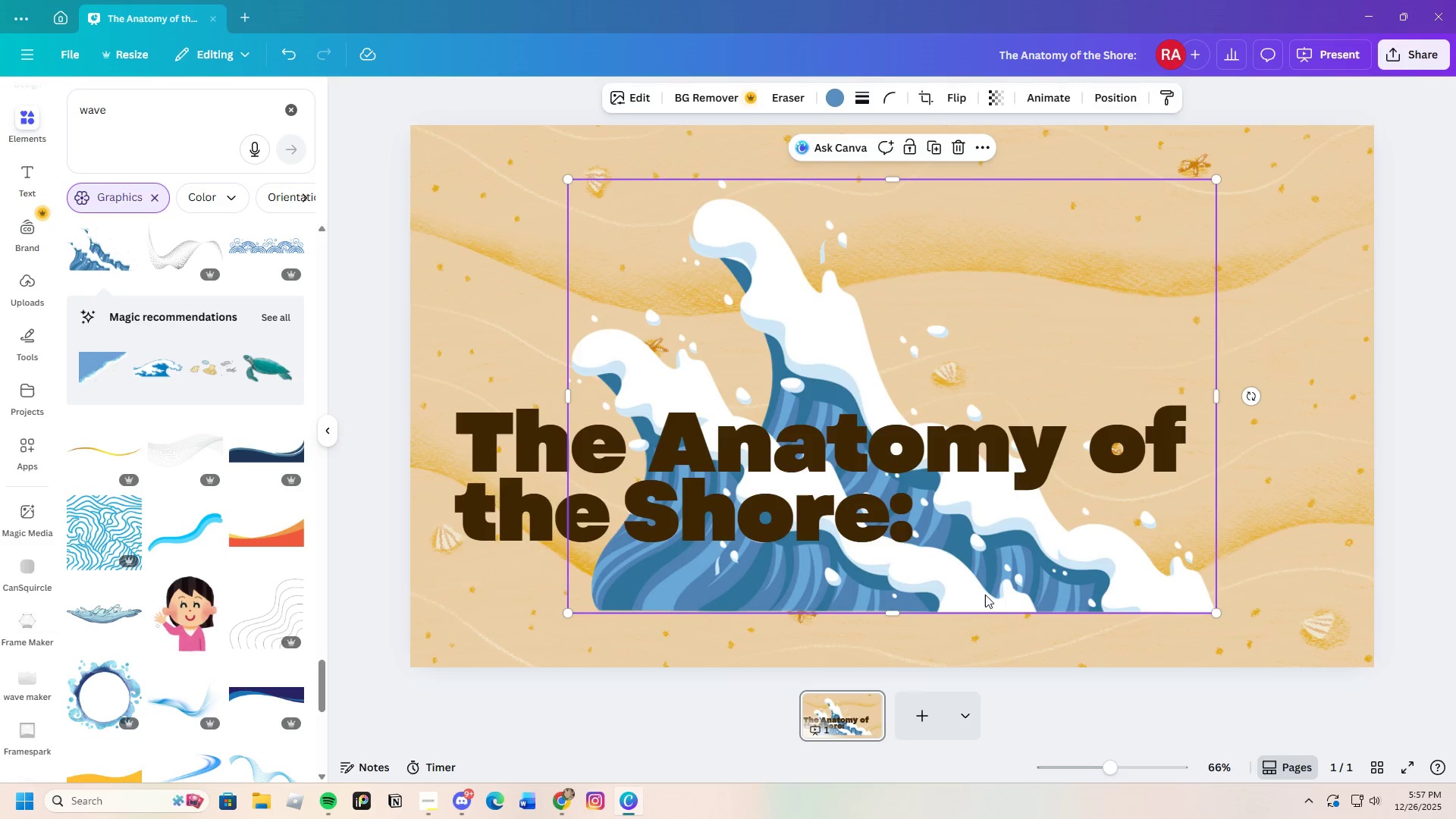 
left_click_drag(start_coordinate=[1000, 579], to_coordinate=[949, 427])
 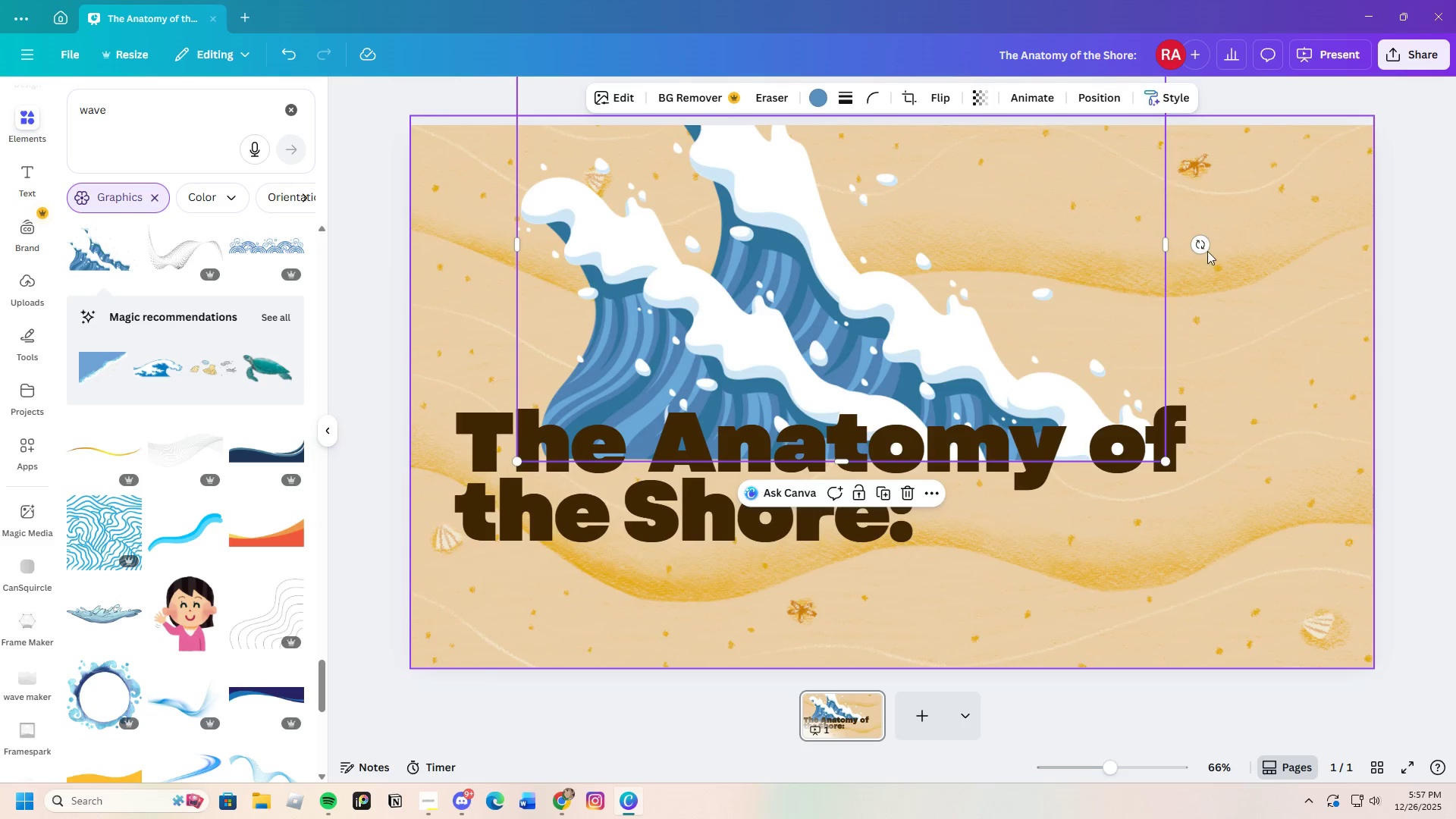 
left_click_drag(start_coordinate=[1198, 246], to_coordinate=[596, 223])
 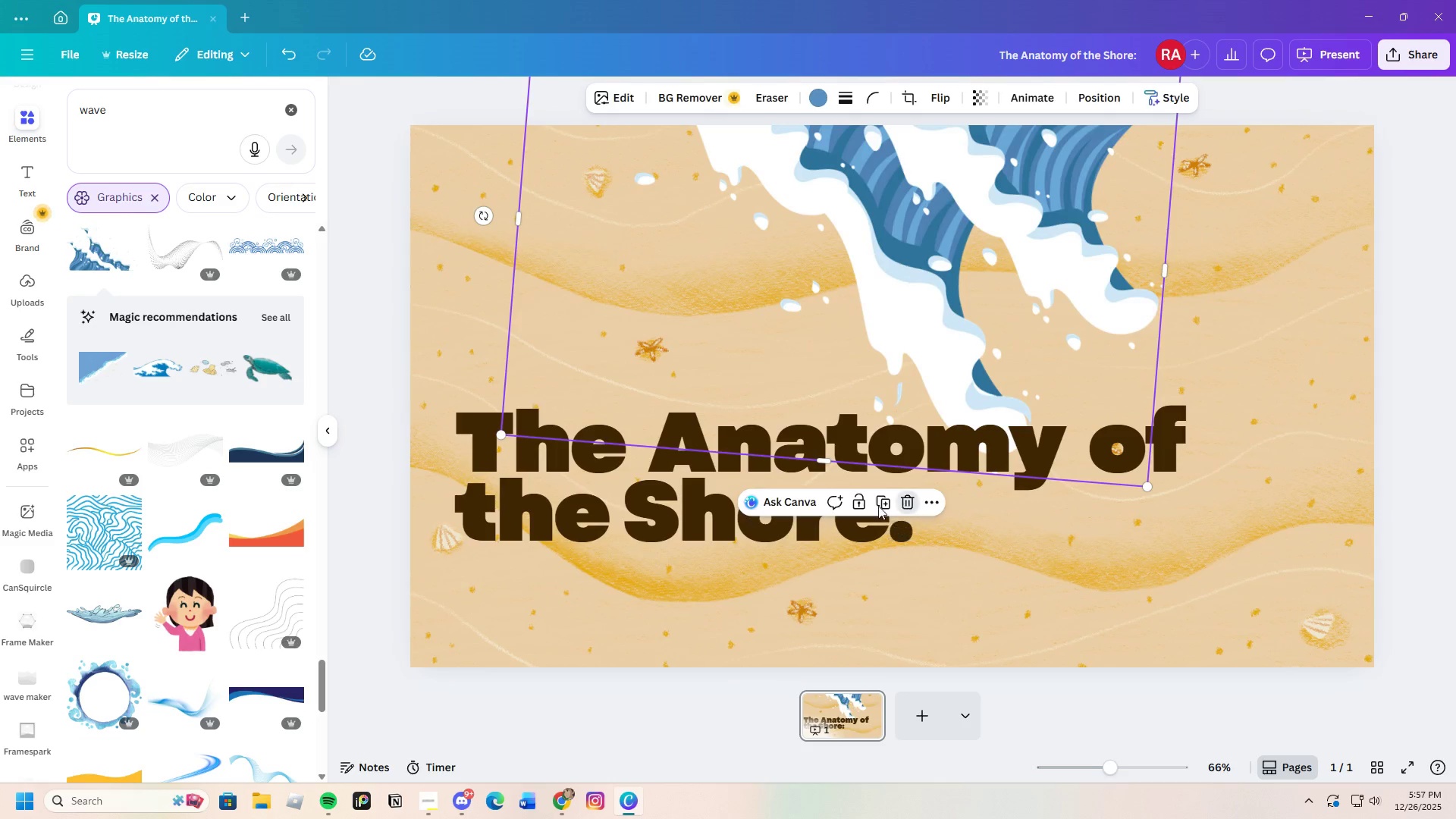 
scroll: coordinate [161, 636], scroll_direction: down, amount: 10.0
 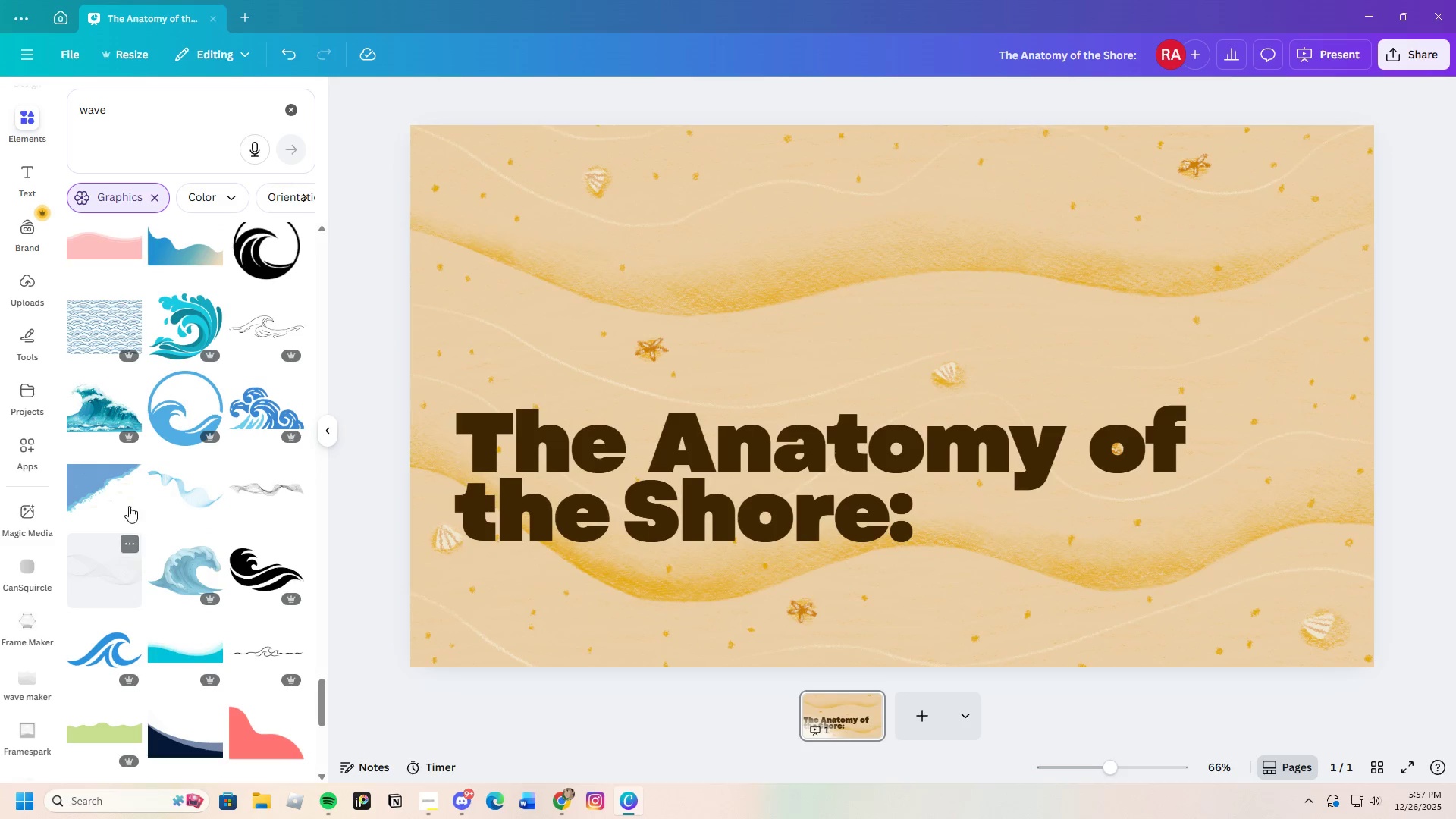 
left_click([120, 496])
 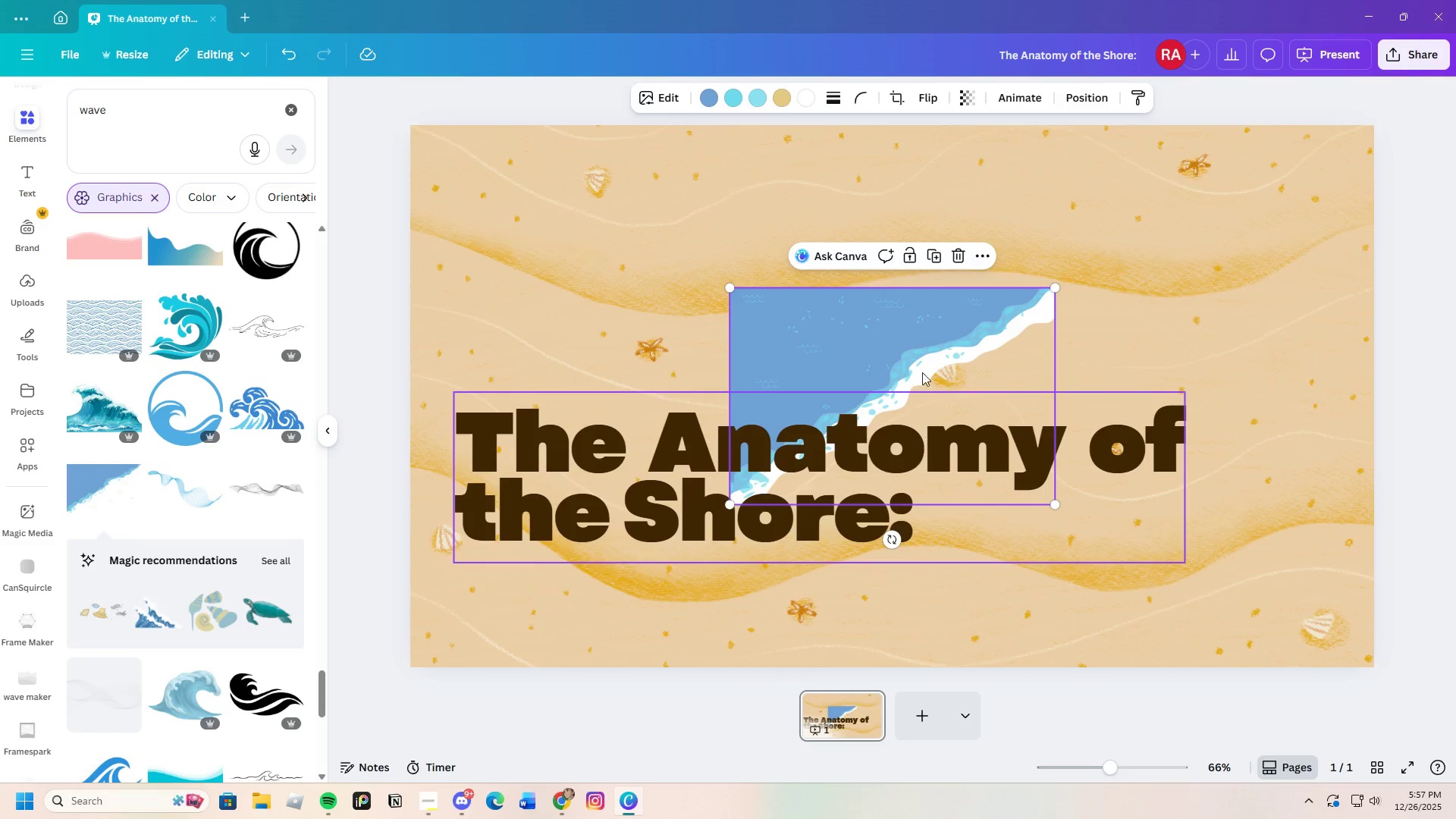 
left_click_drag(start_coordinate=[918, 356], to_coordinate=[601, 190])
 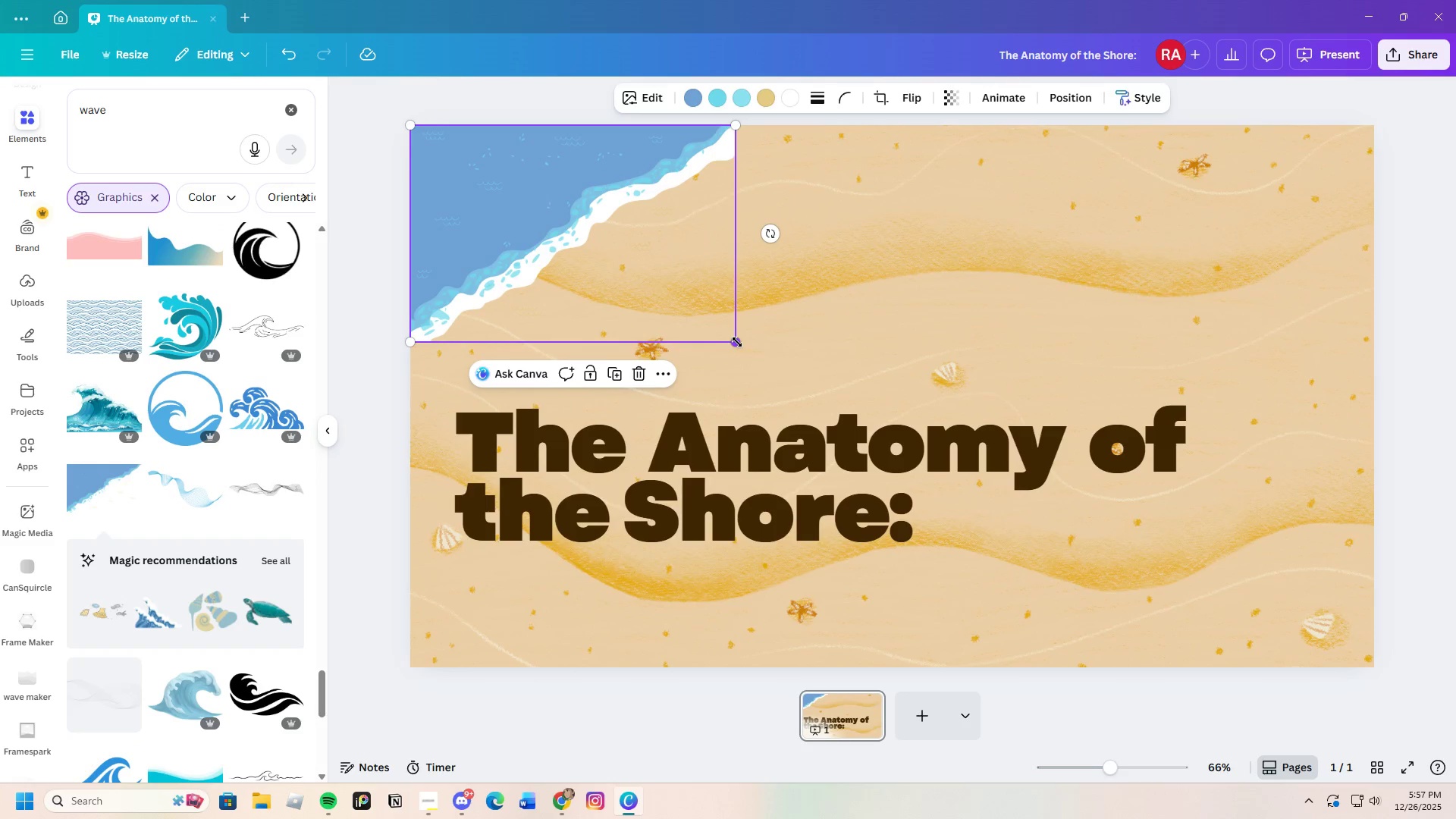 
left_click_drag(start_coordinate=[635, 199], to_coordinate=[699, 233])
 